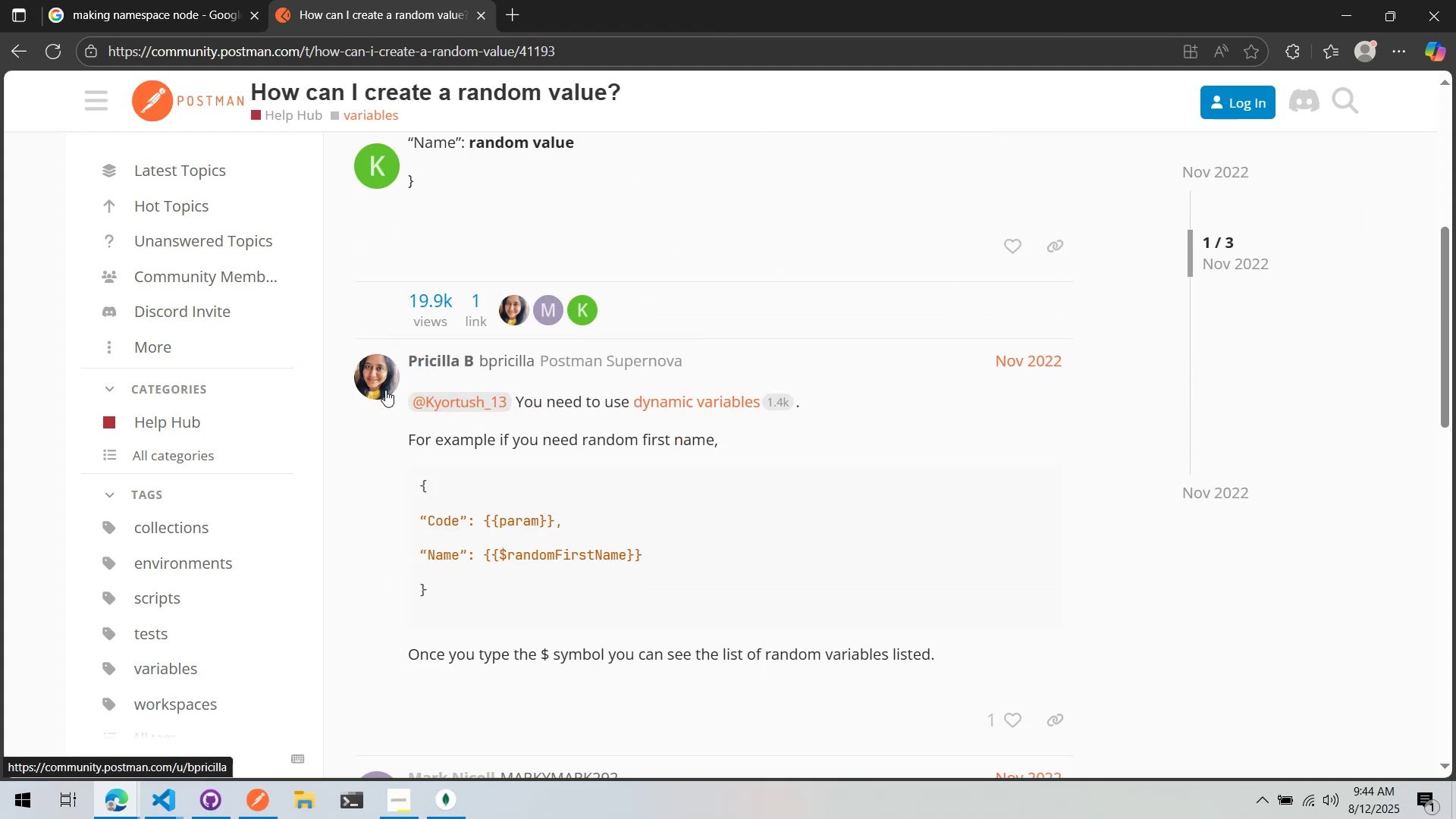 
key(Alt+AltLeft)
 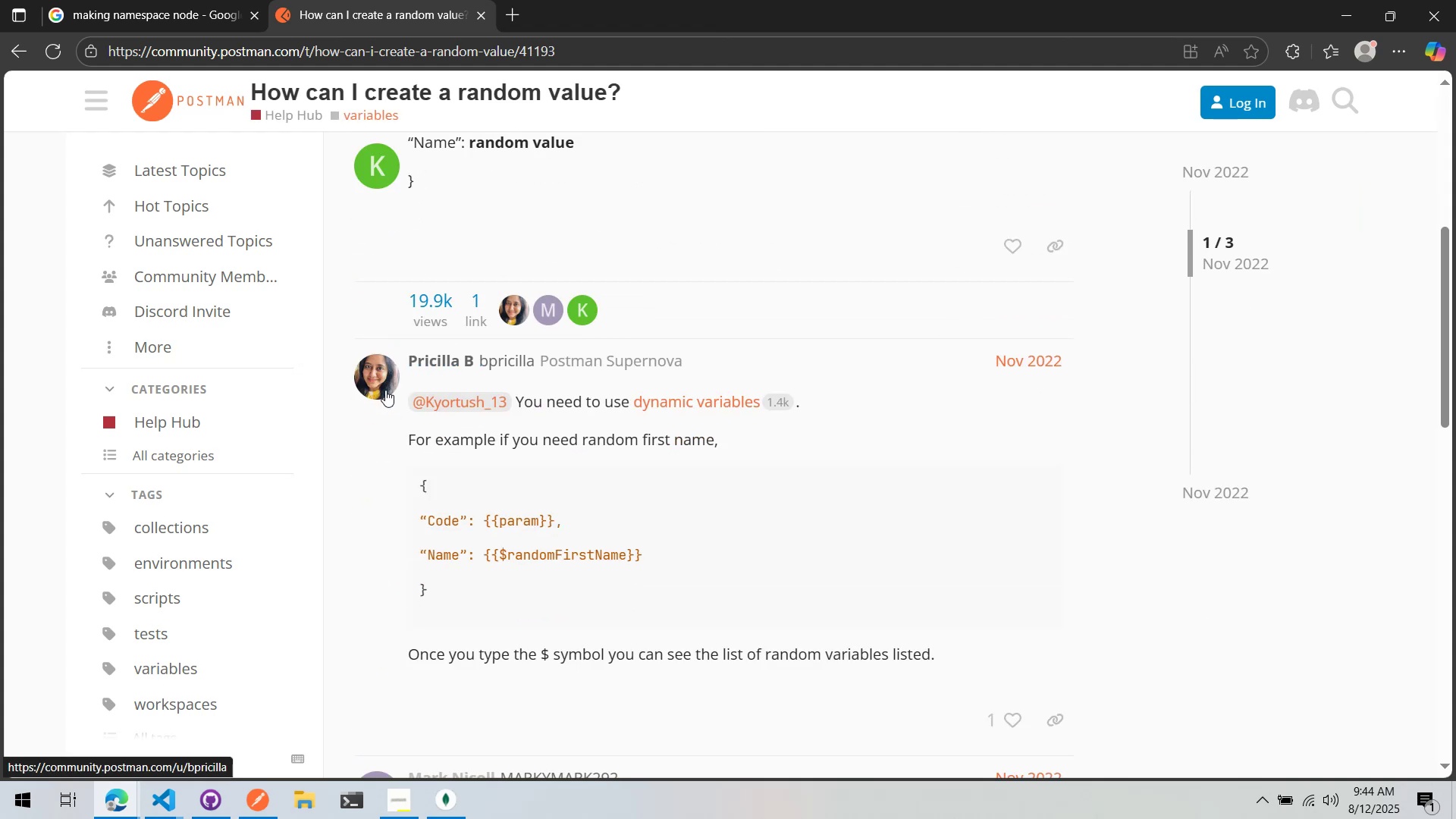 
key(Alt+Tab)
 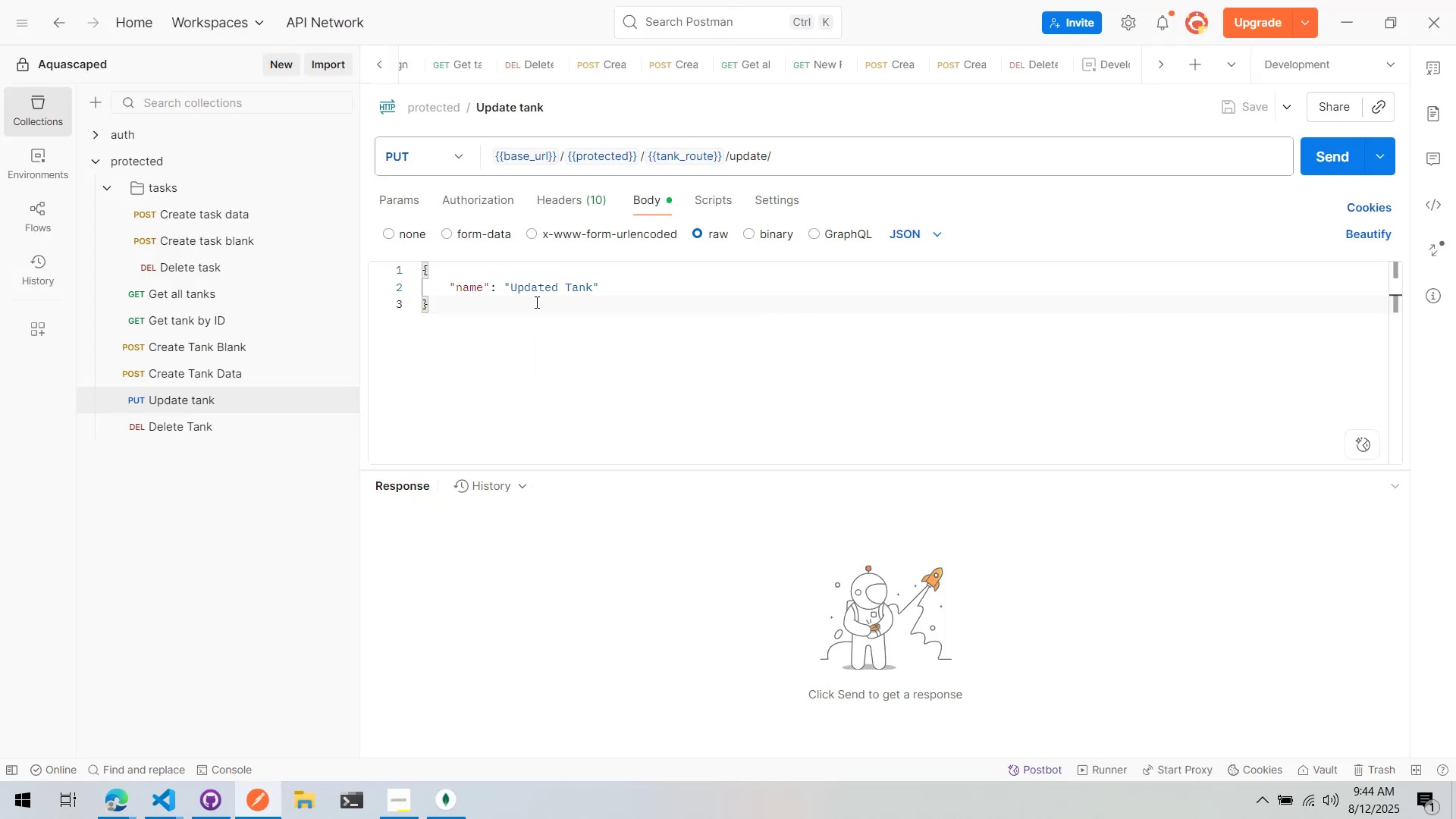 
left_click_drag(start_coordinate=[620, 283], to_coordinate=[505, 287])
 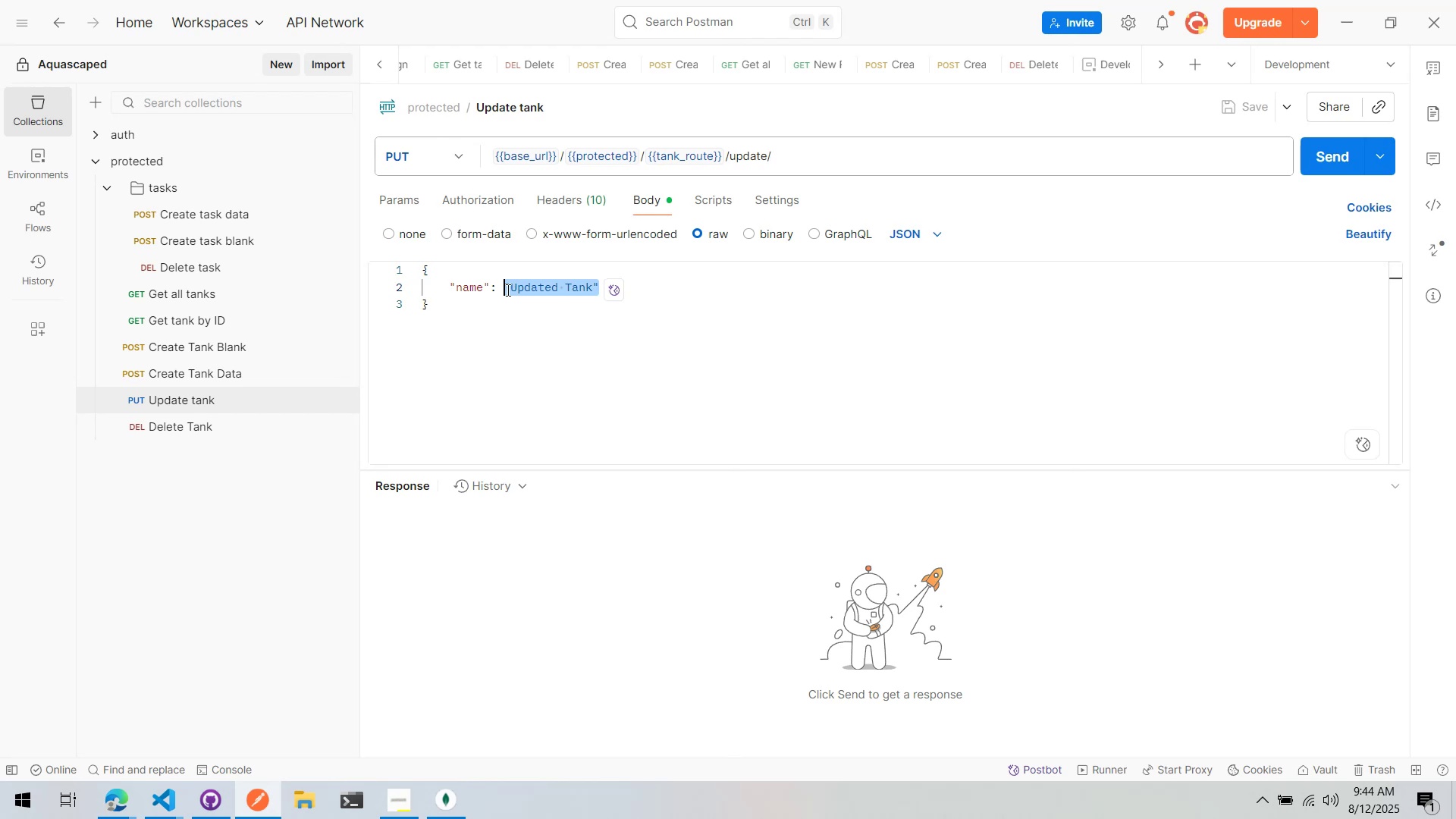 
key(Shift+BracketLeft)
 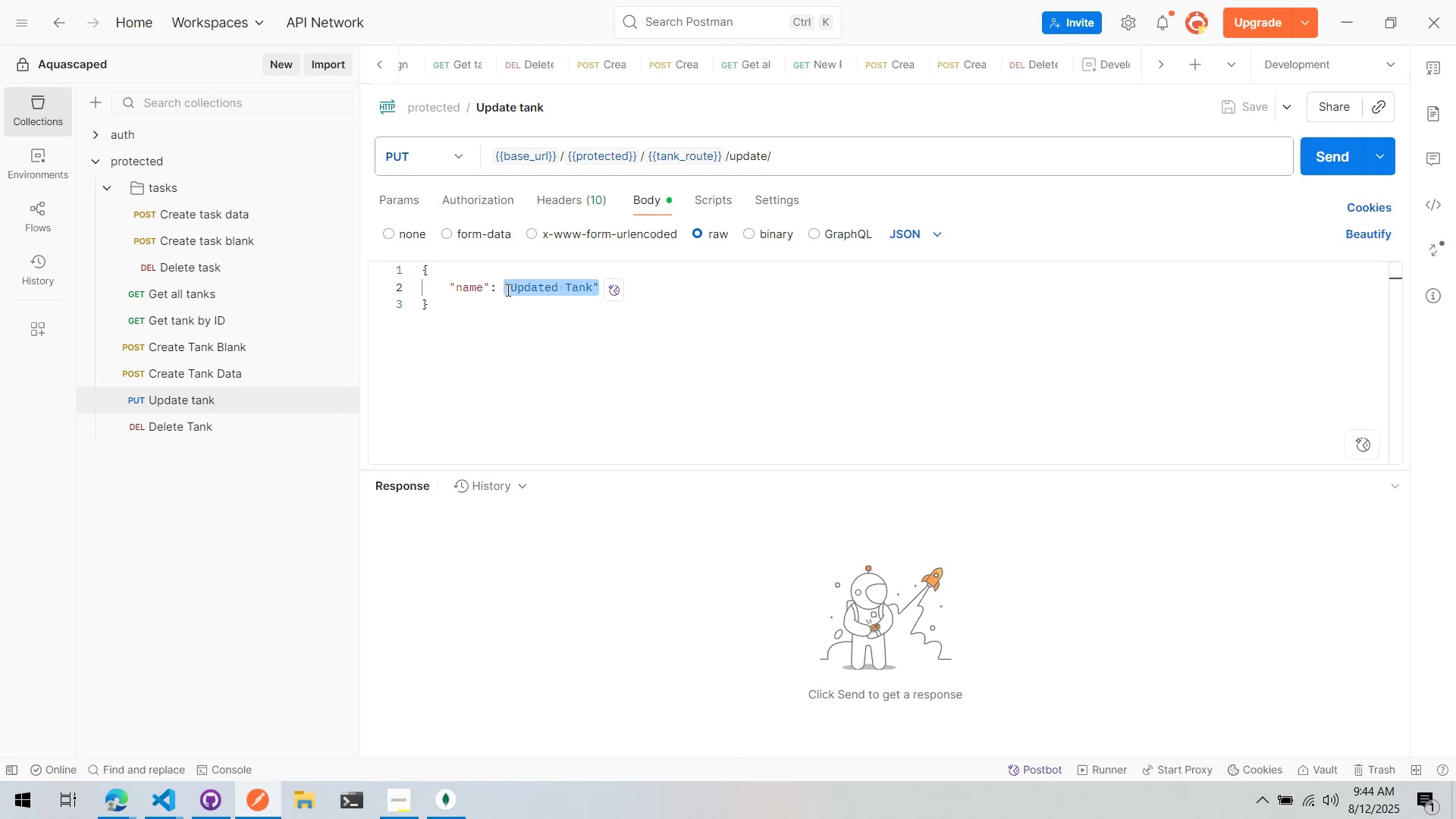 
key(Shift+BracketLeft)
 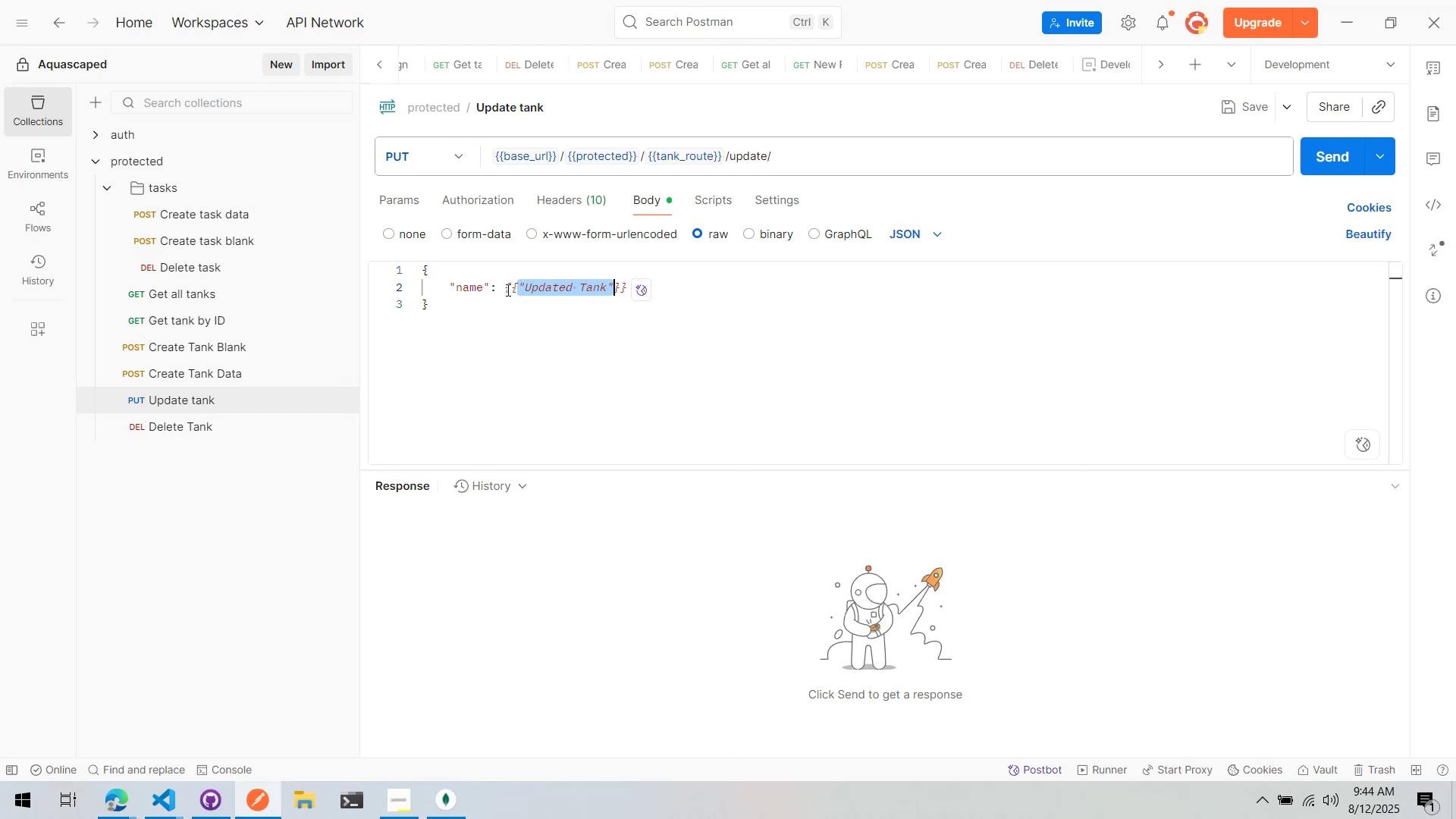 
key(Control+ControlLeft)
 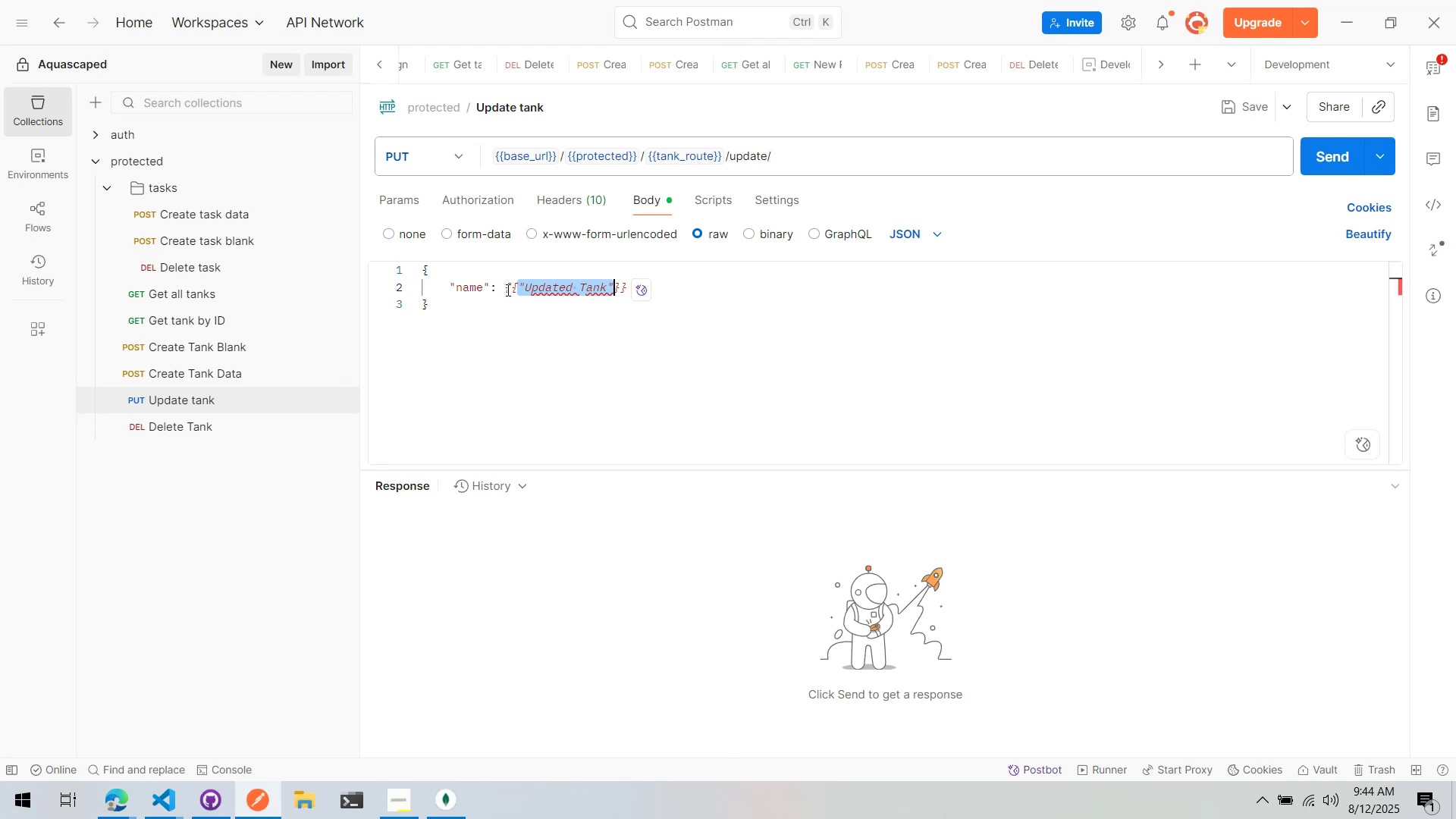 
key(Backspace)
type($randomName)
 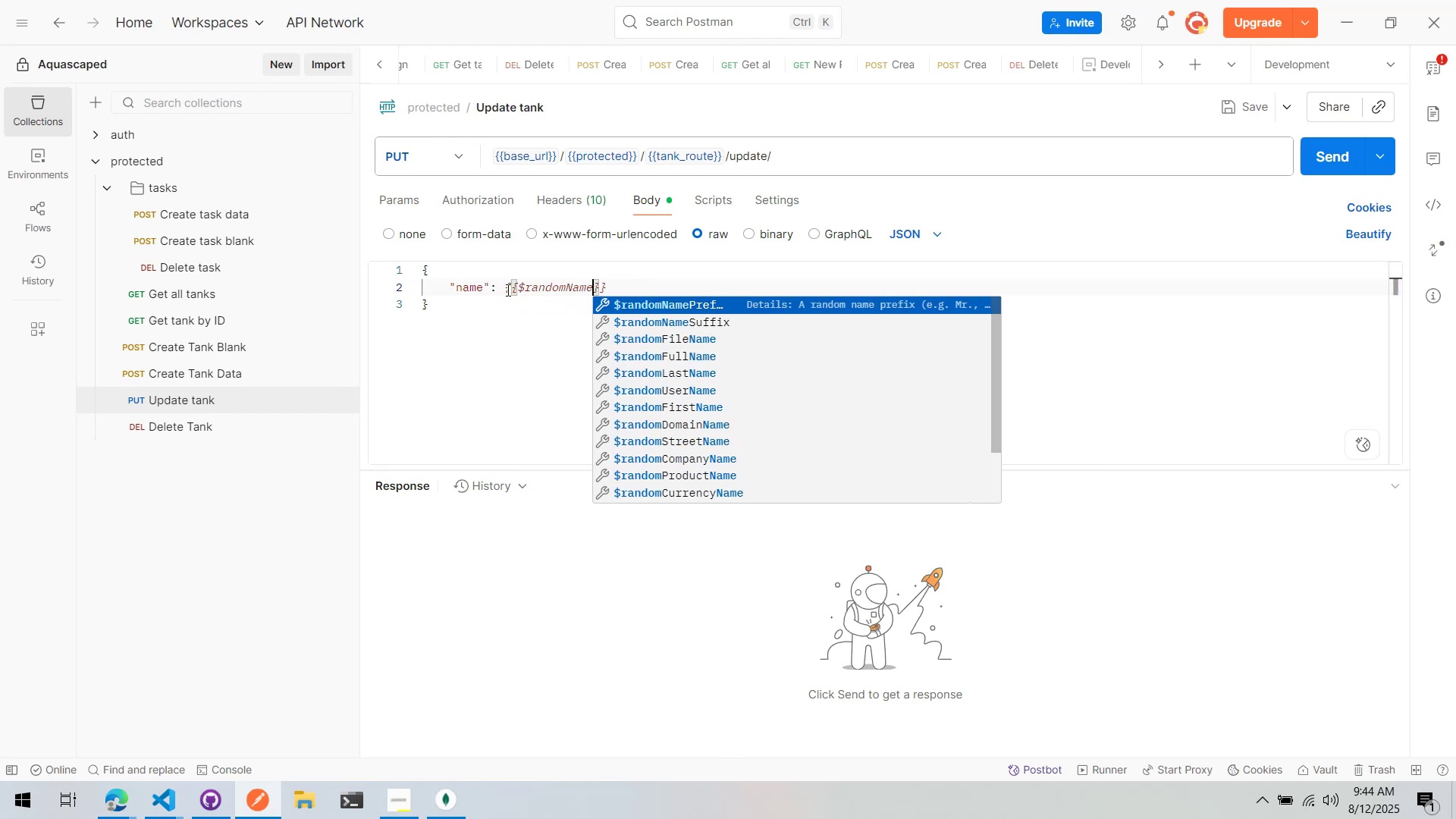 
 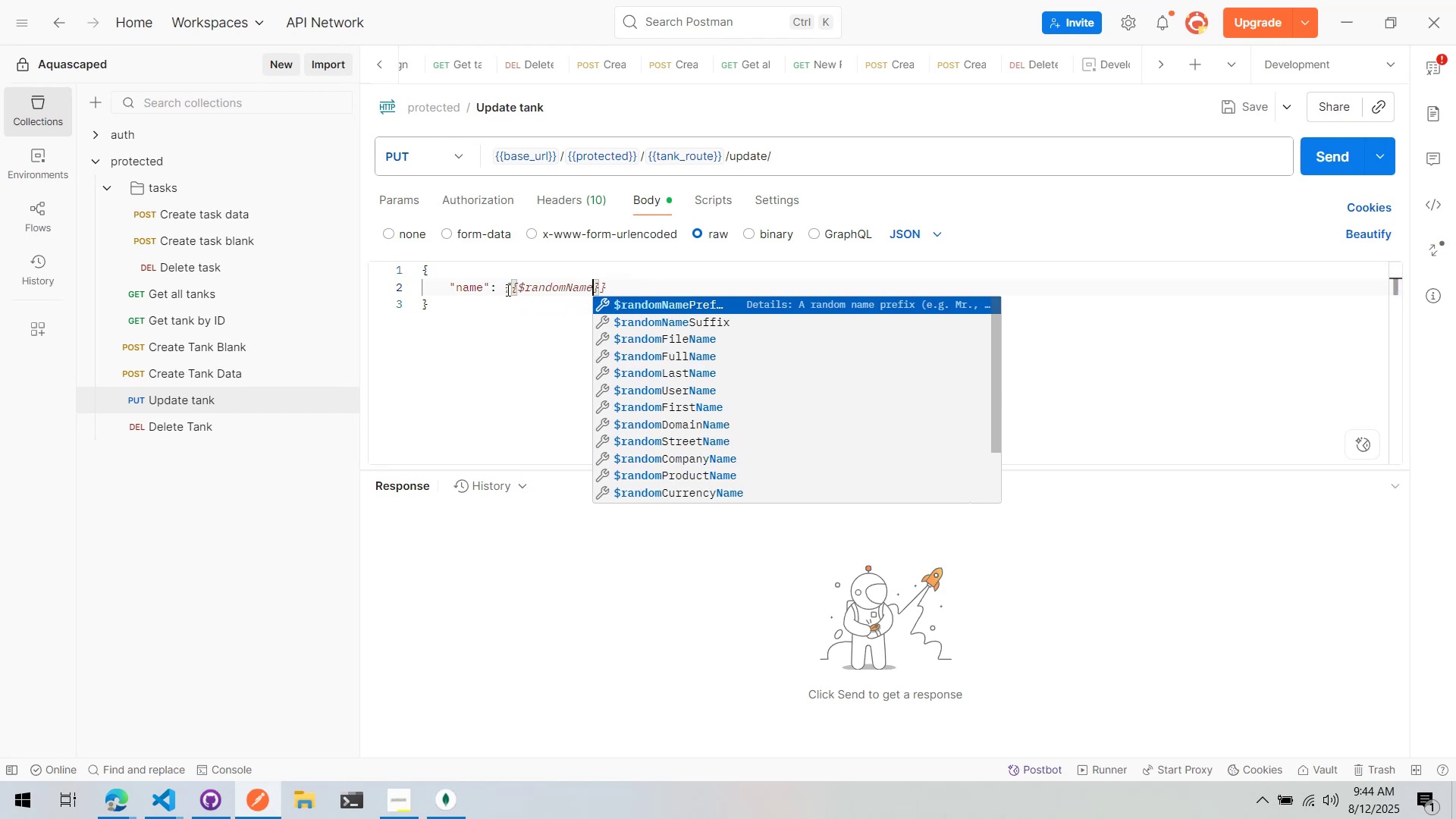 
key(Alt+AltLeft)
 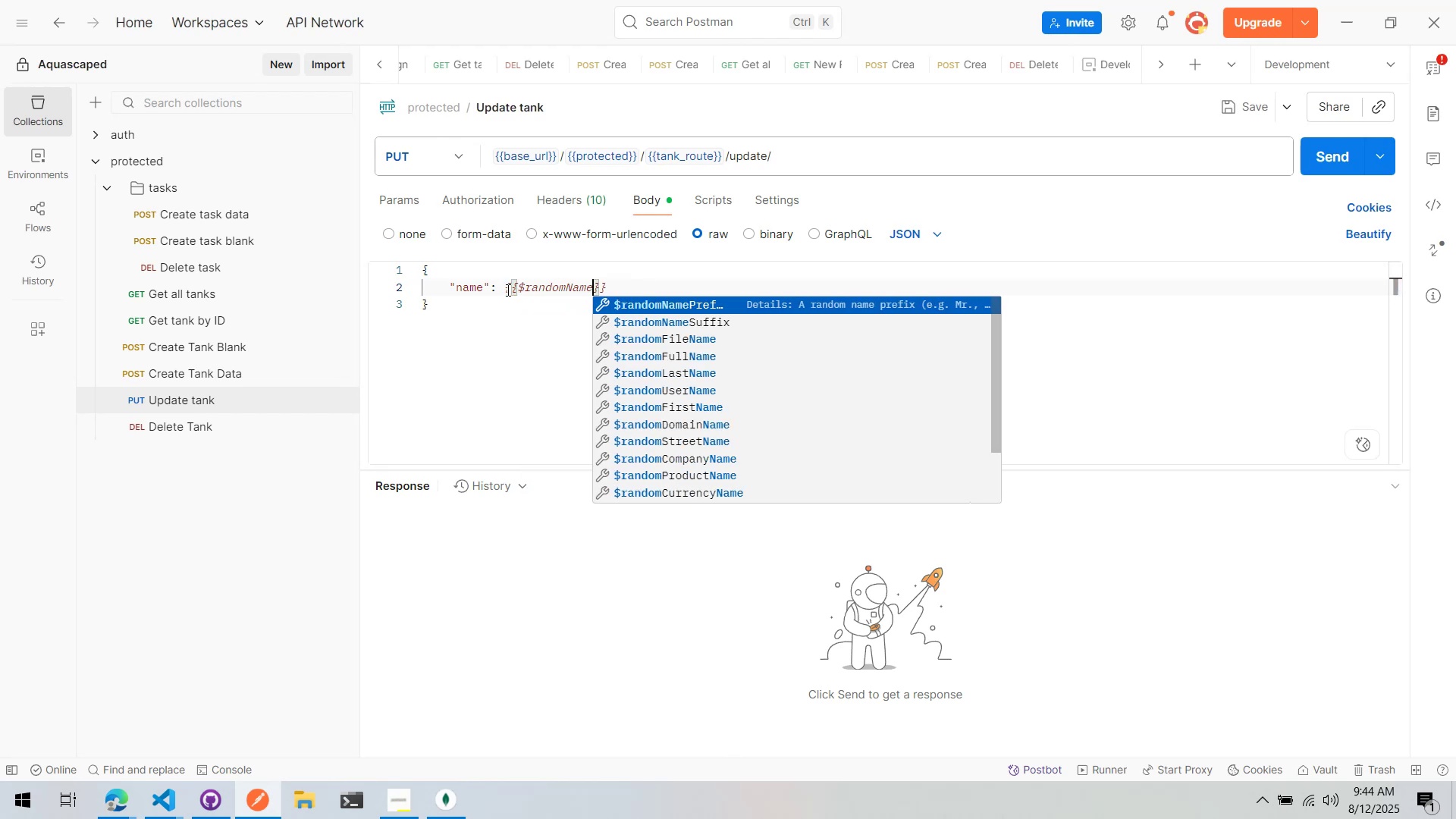 
key(Alt+Tab)
 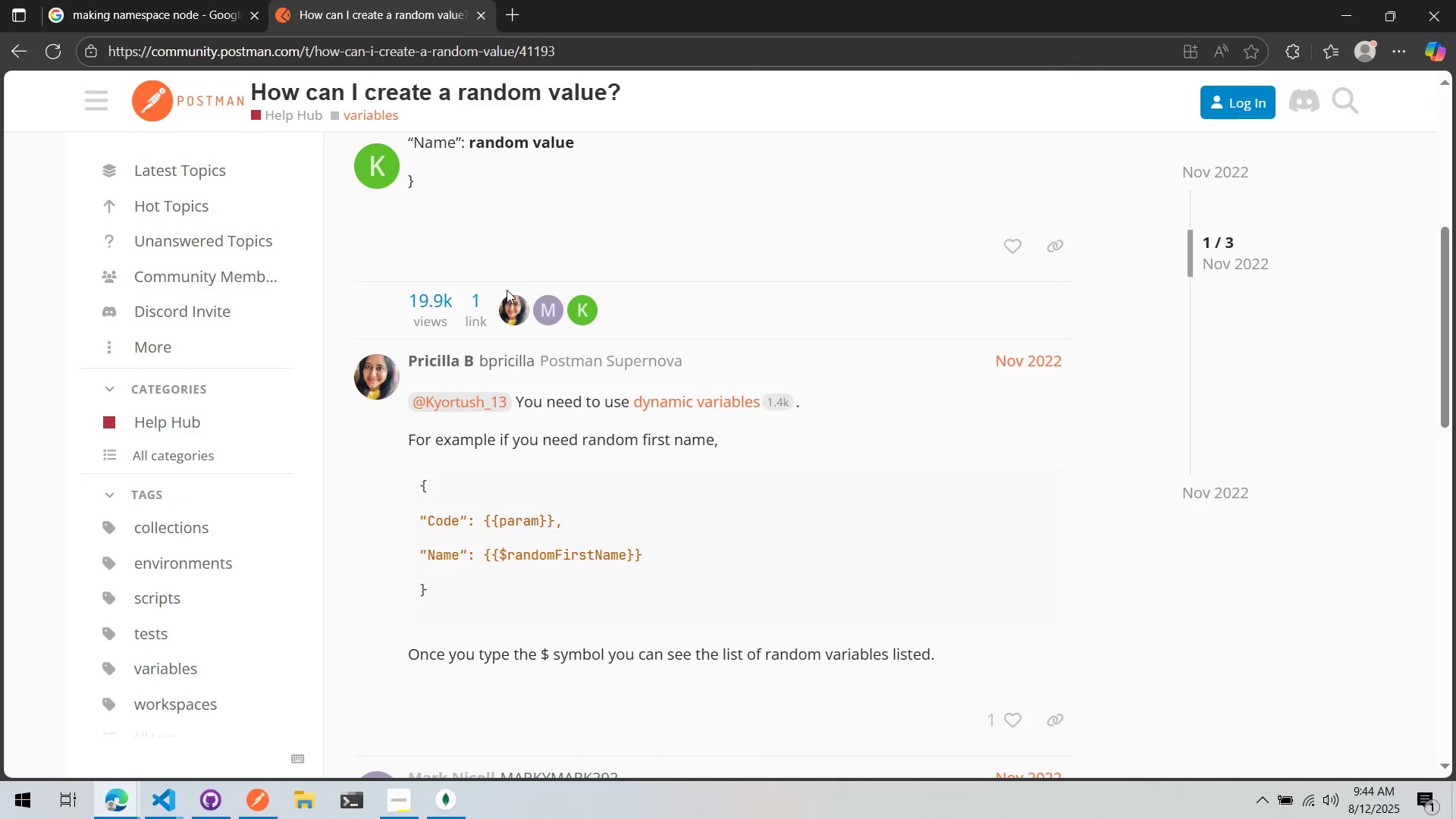 
key(Alt+AltLeft)
 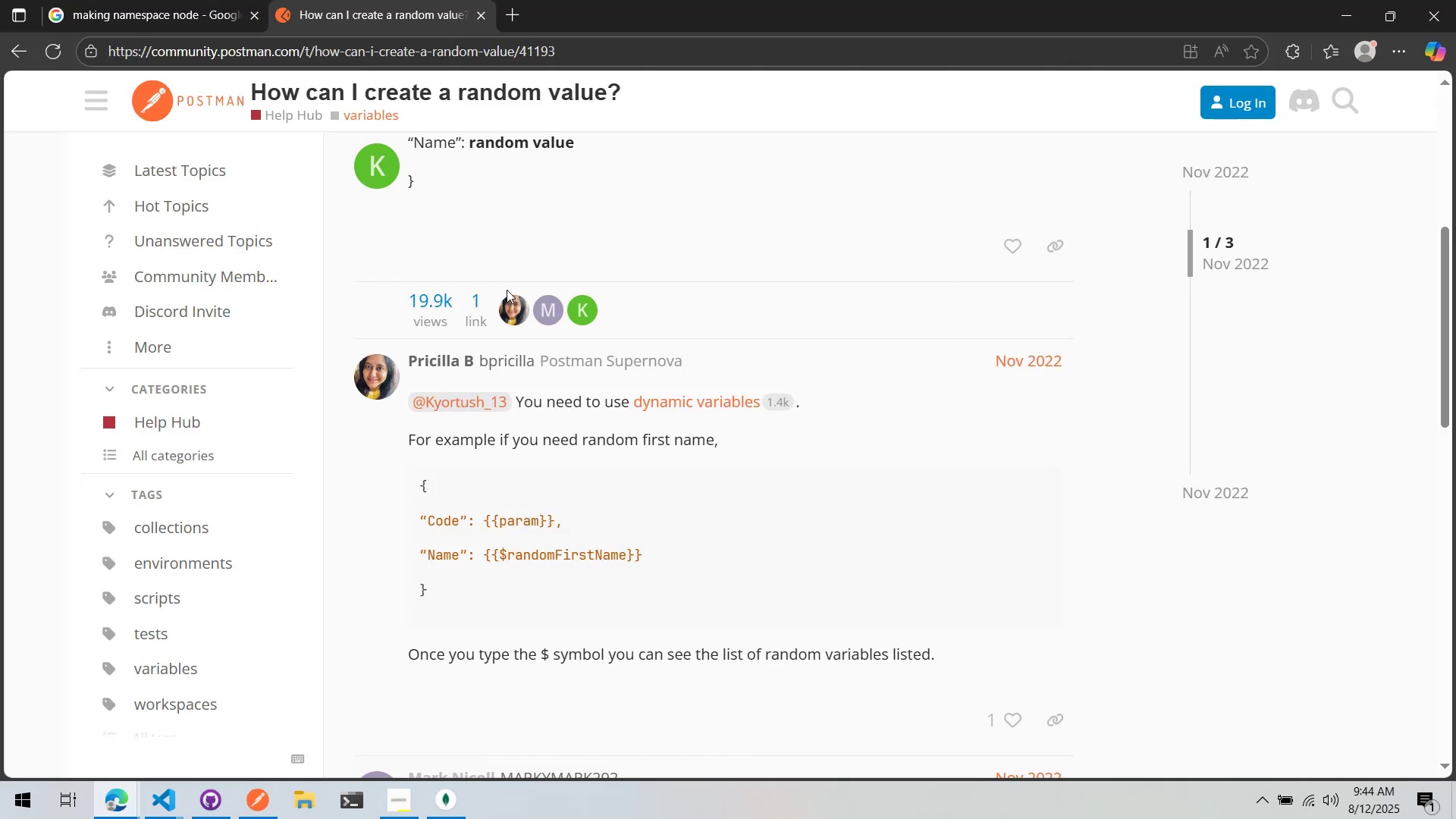 
key(Alt+Tab)
 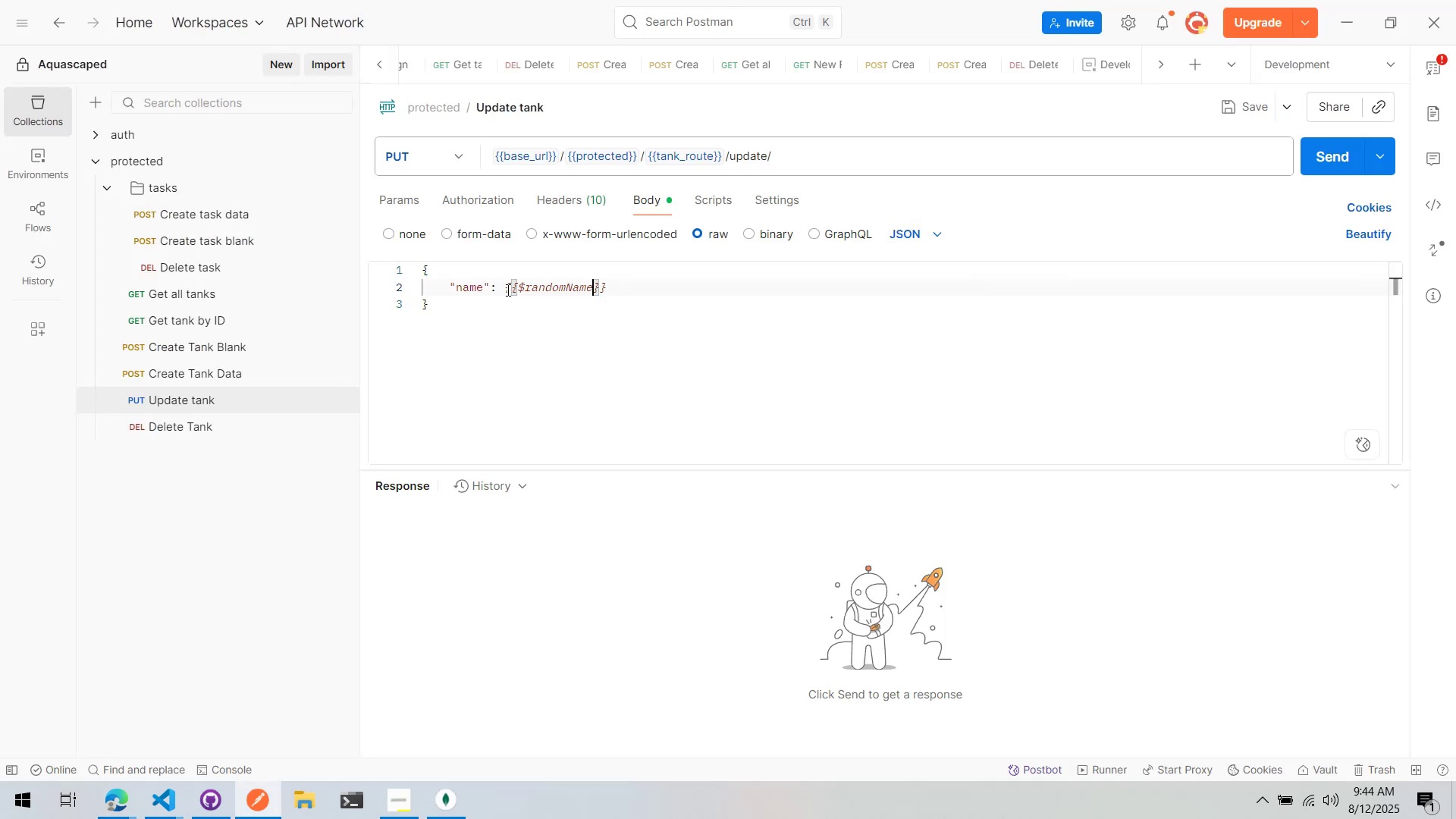 
key(Alt+AltLeft)
 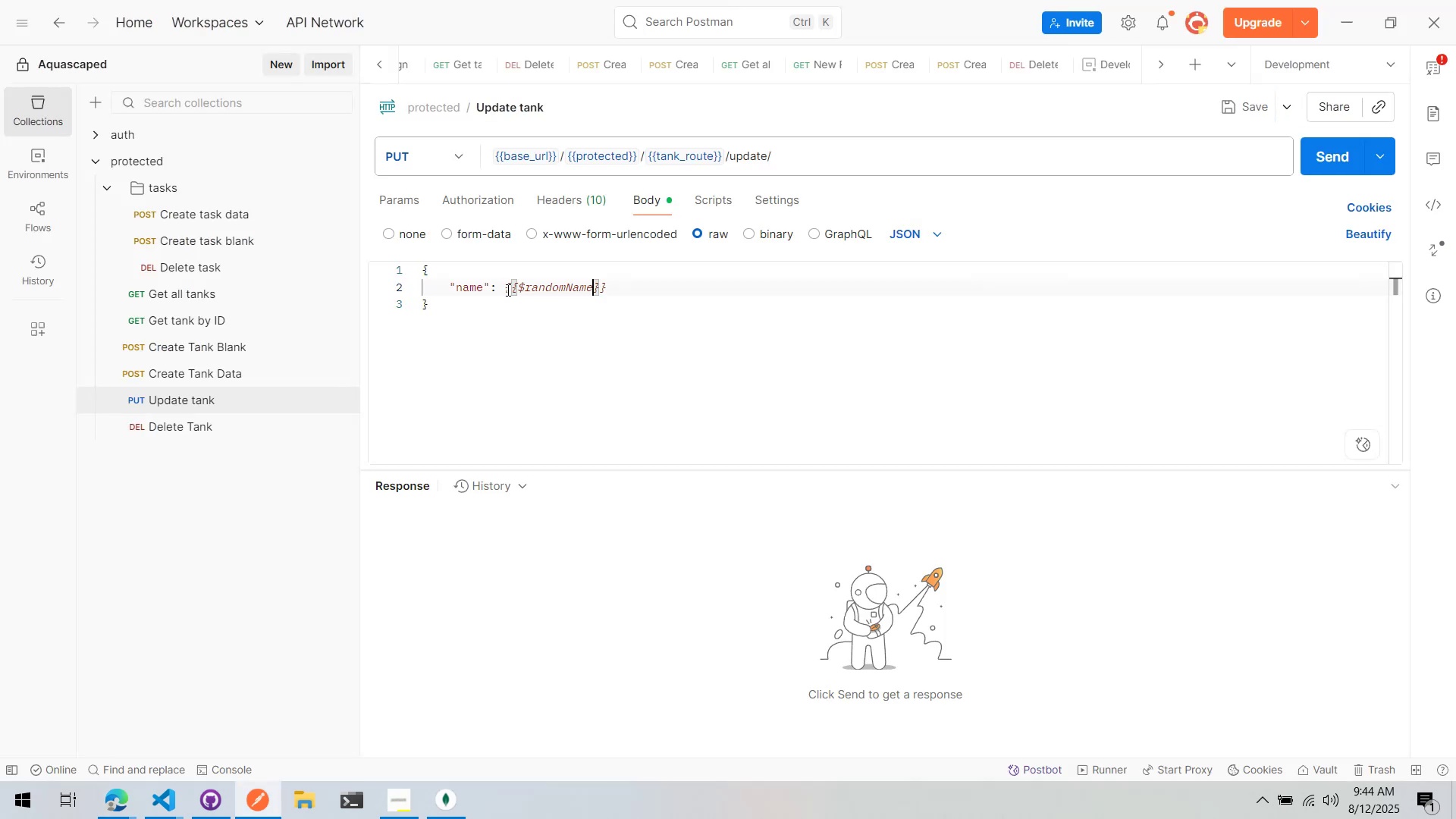 
key(Alt+Tab)
 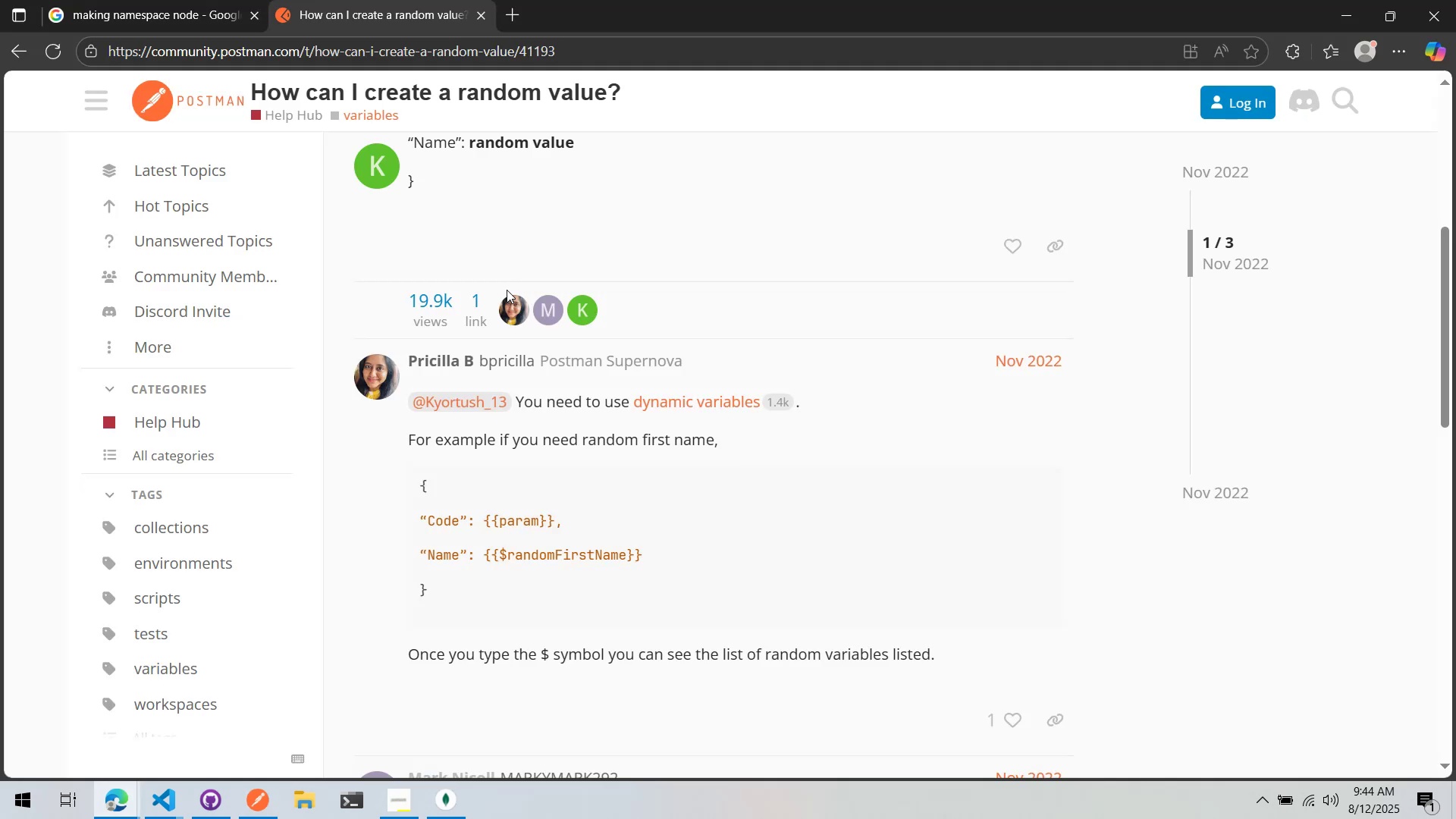 
key(Alt+Tab)
 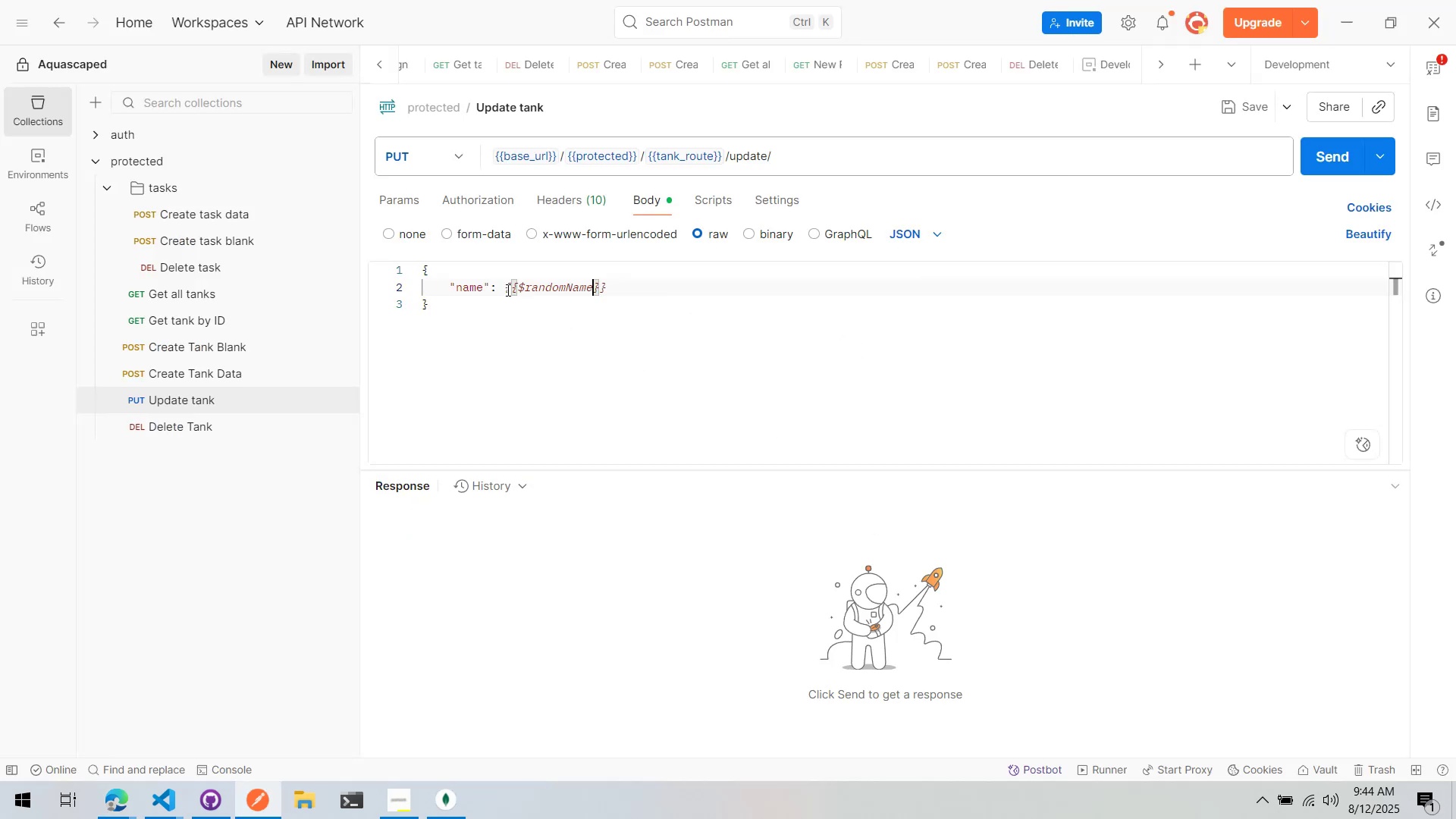 
key(Control+ControlLeft)
 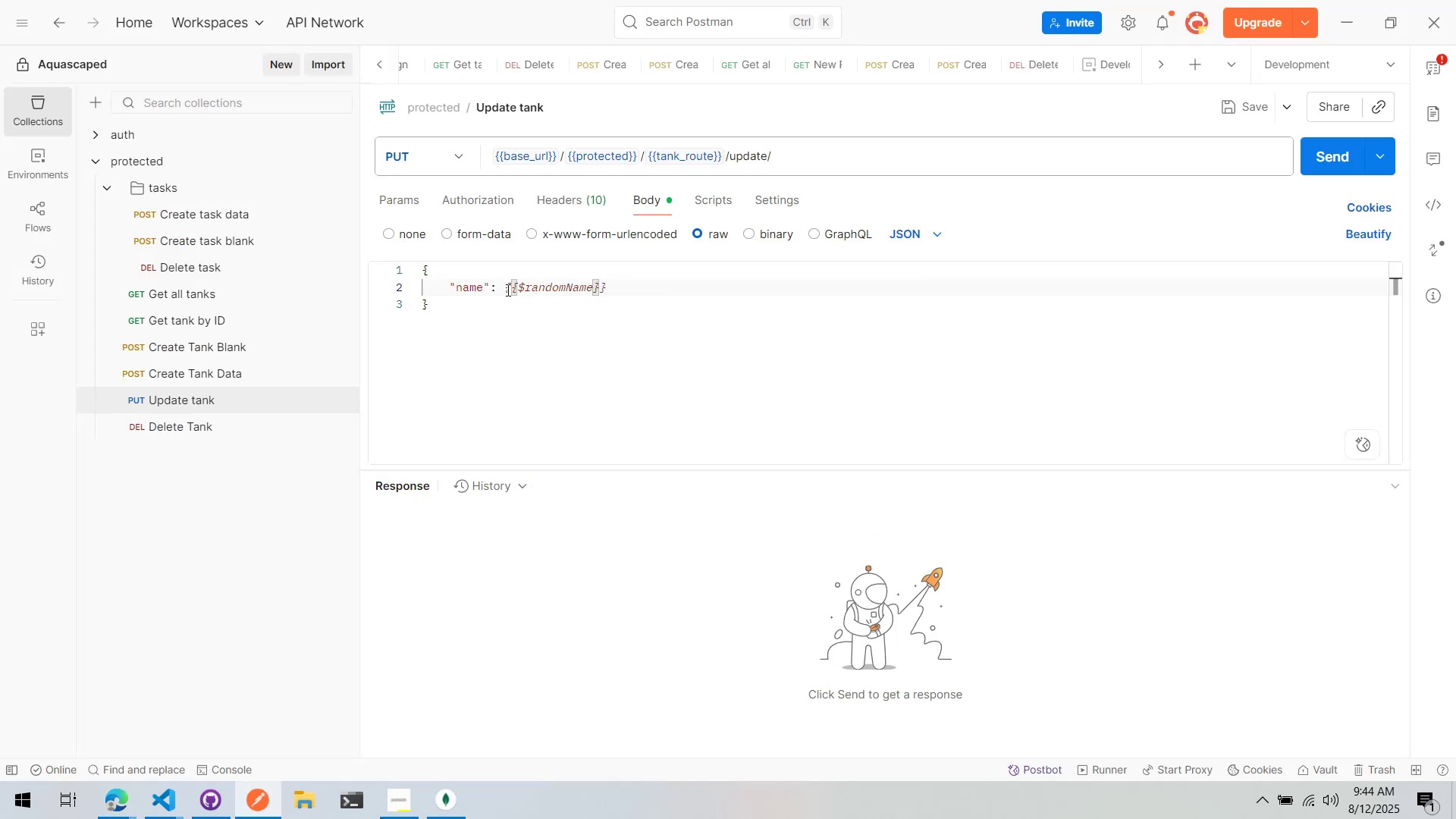 
key(Control+Backspace)
 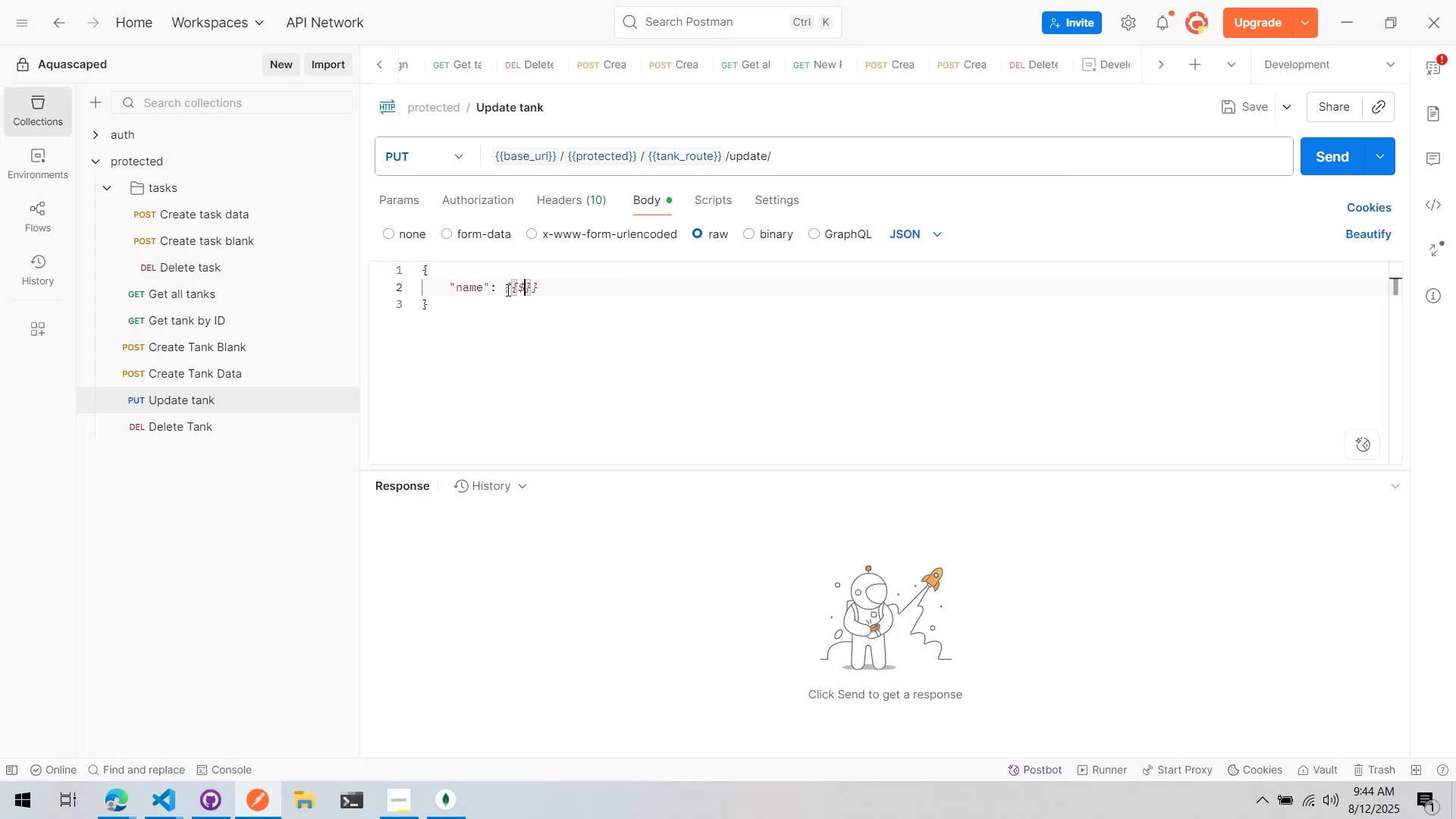 
type(randomNam)
 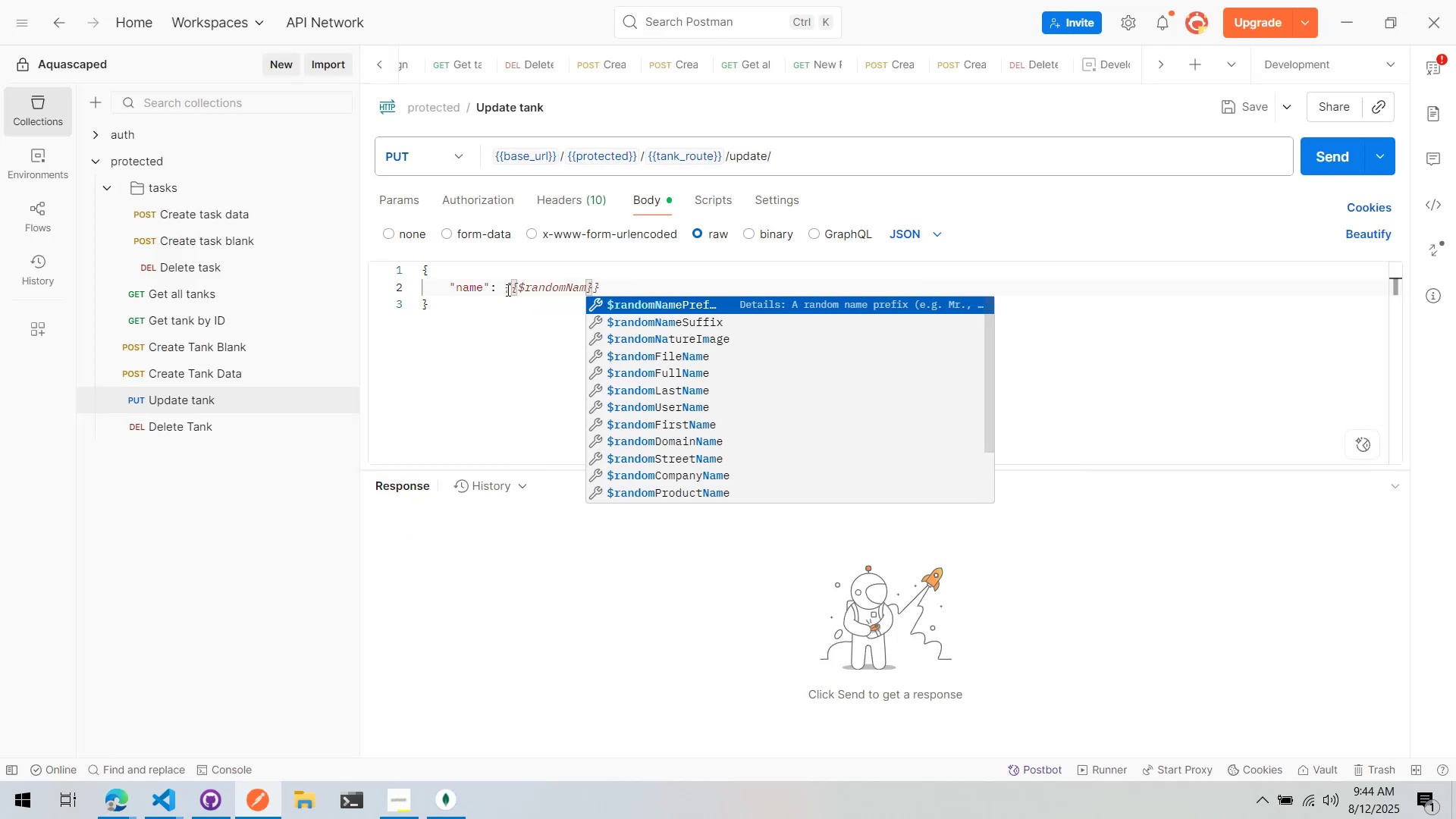 
hold_key(key=ArrowDown, duration=0.7)
 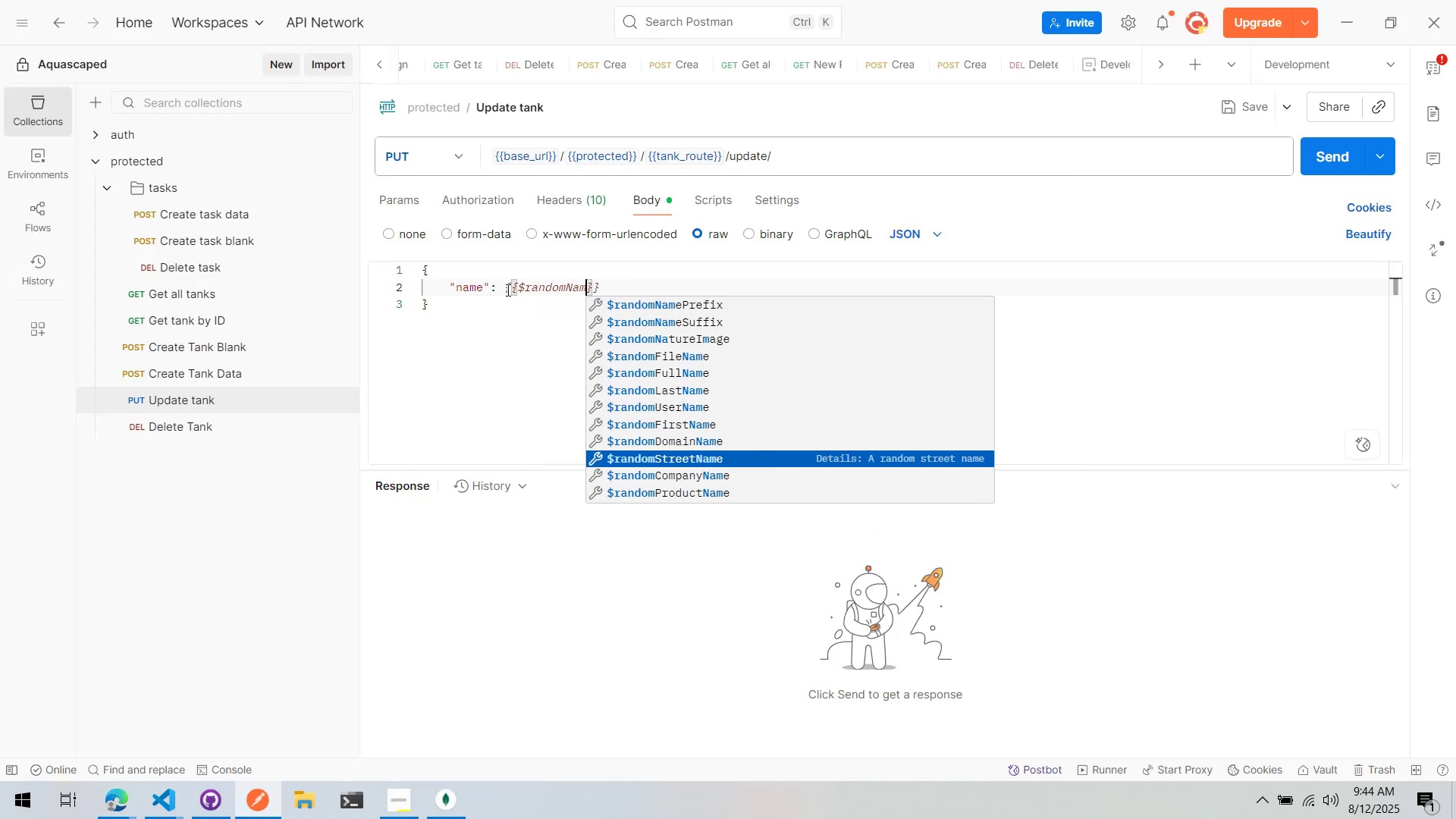 
key(ArrowDown)
 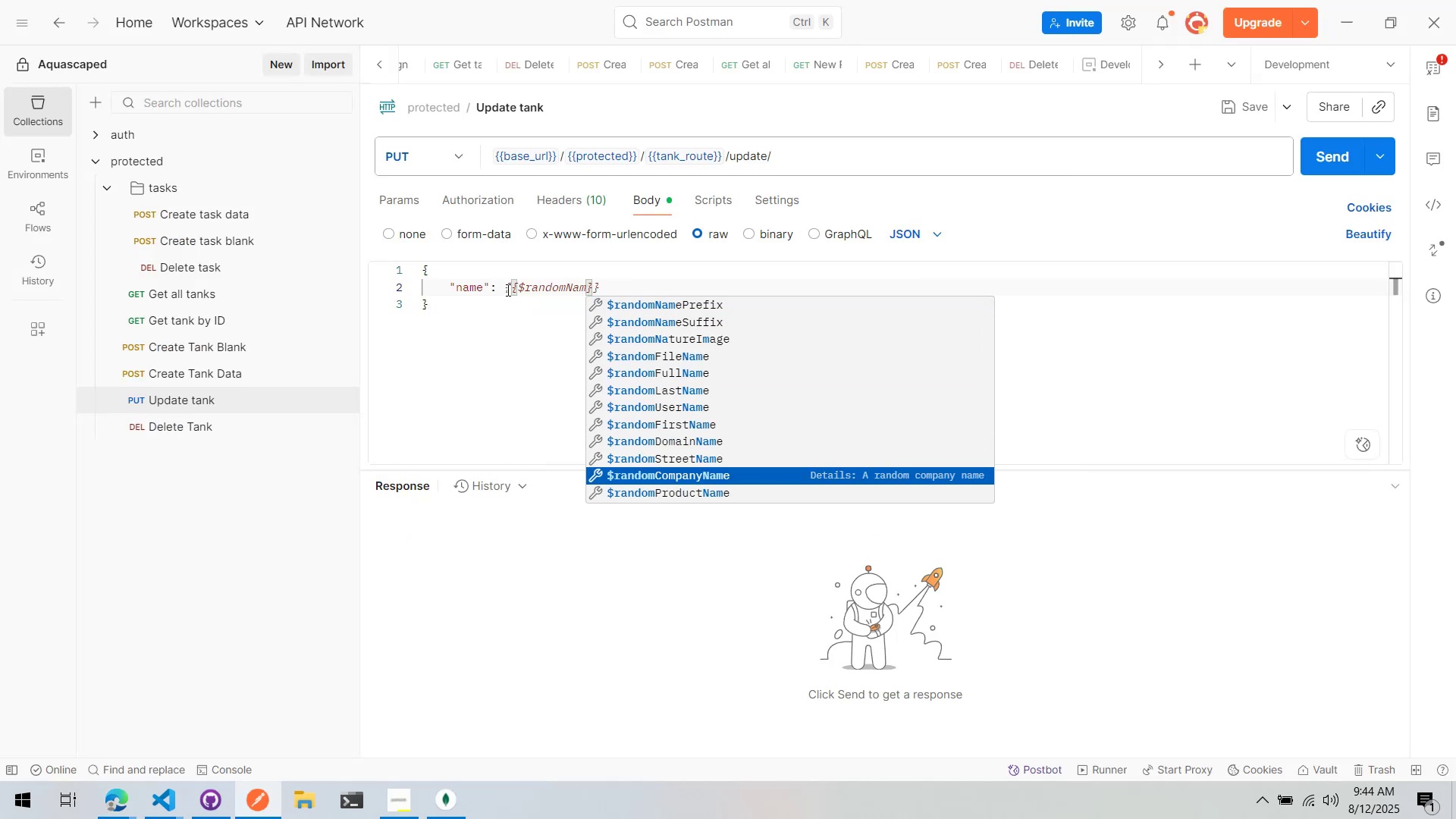 
key(ArrowDown)
 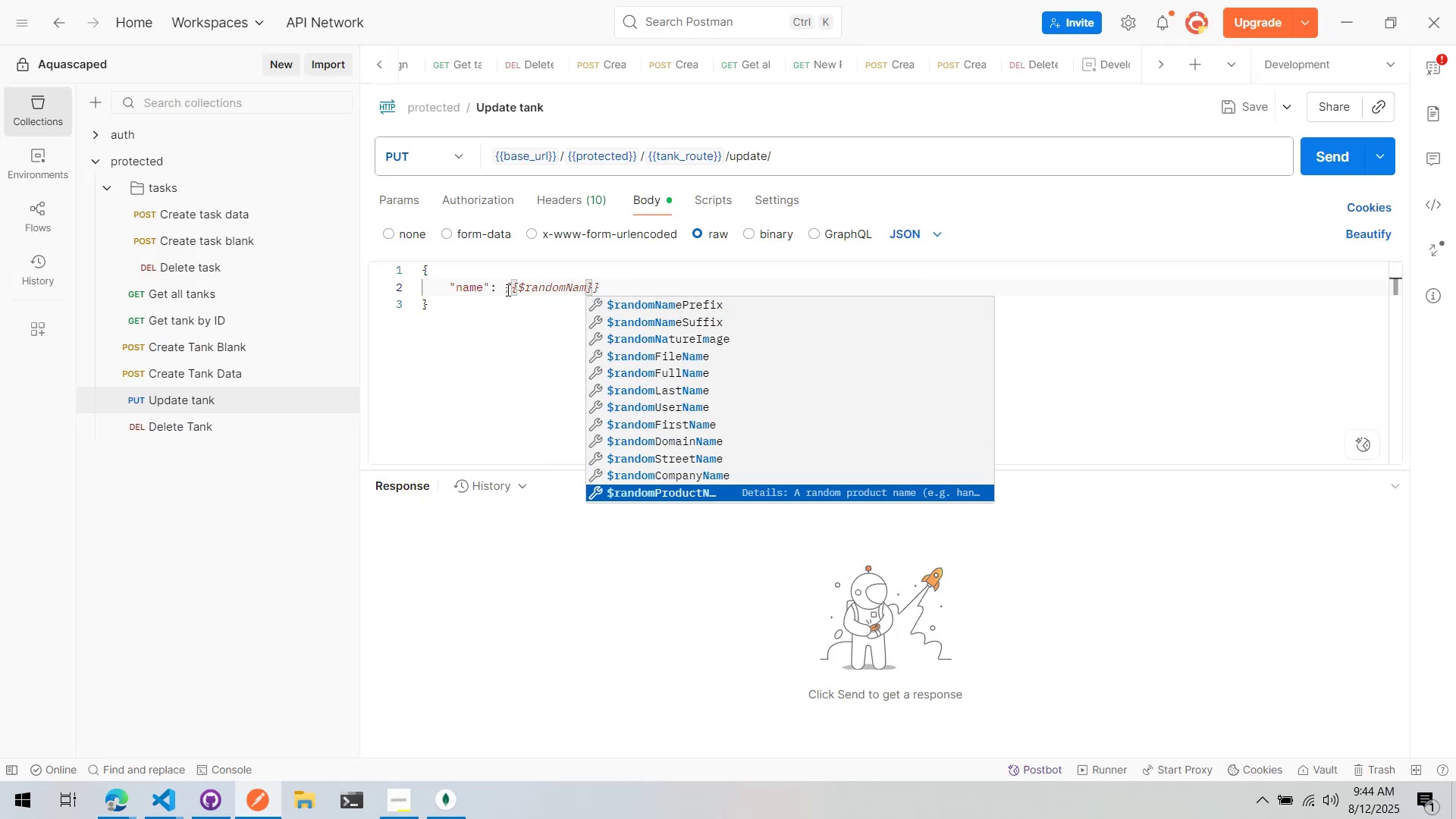 
key(ArrowDown)
 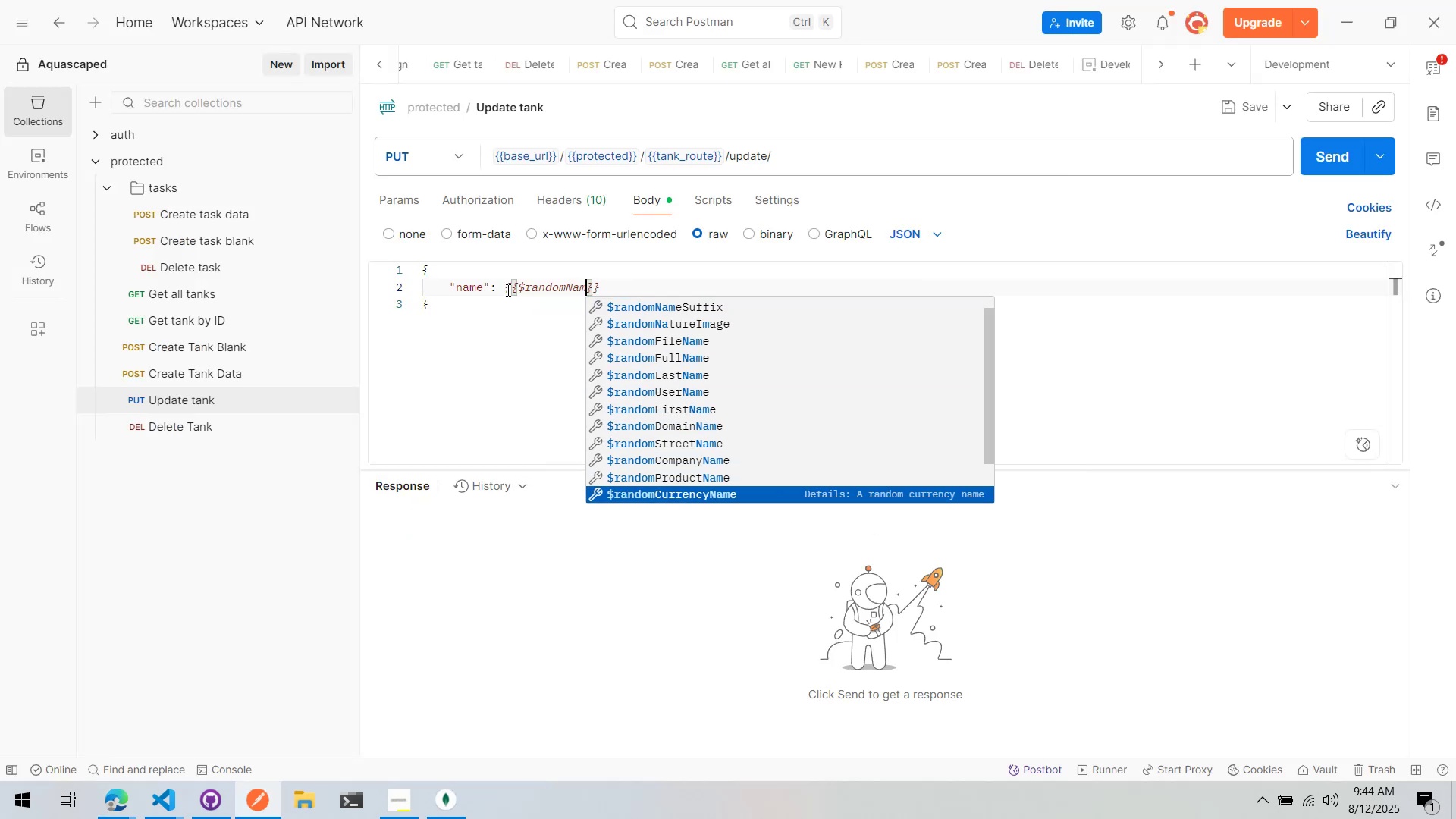 
key(ArrowDown)
 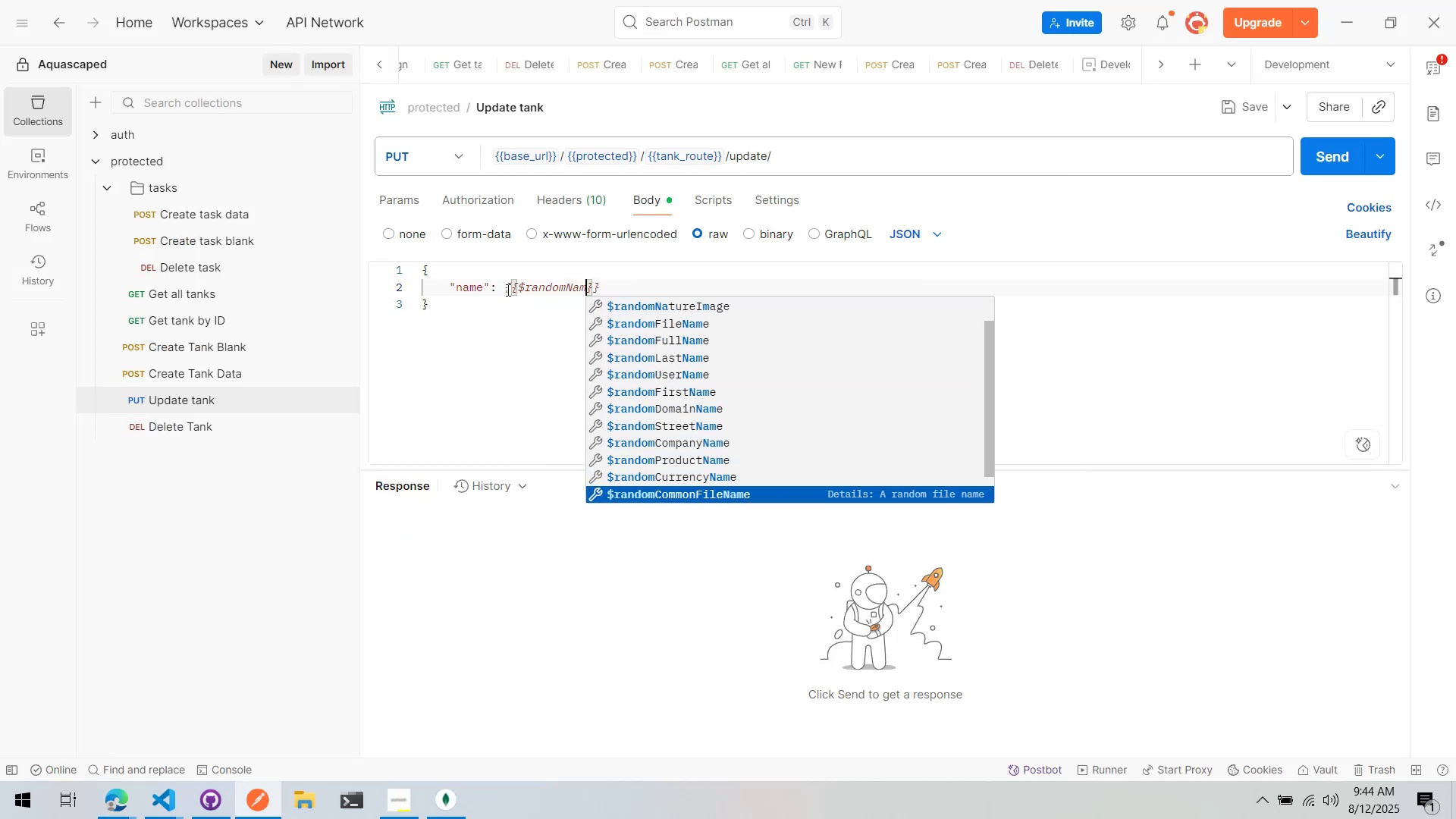 
key(ArrowDown)
 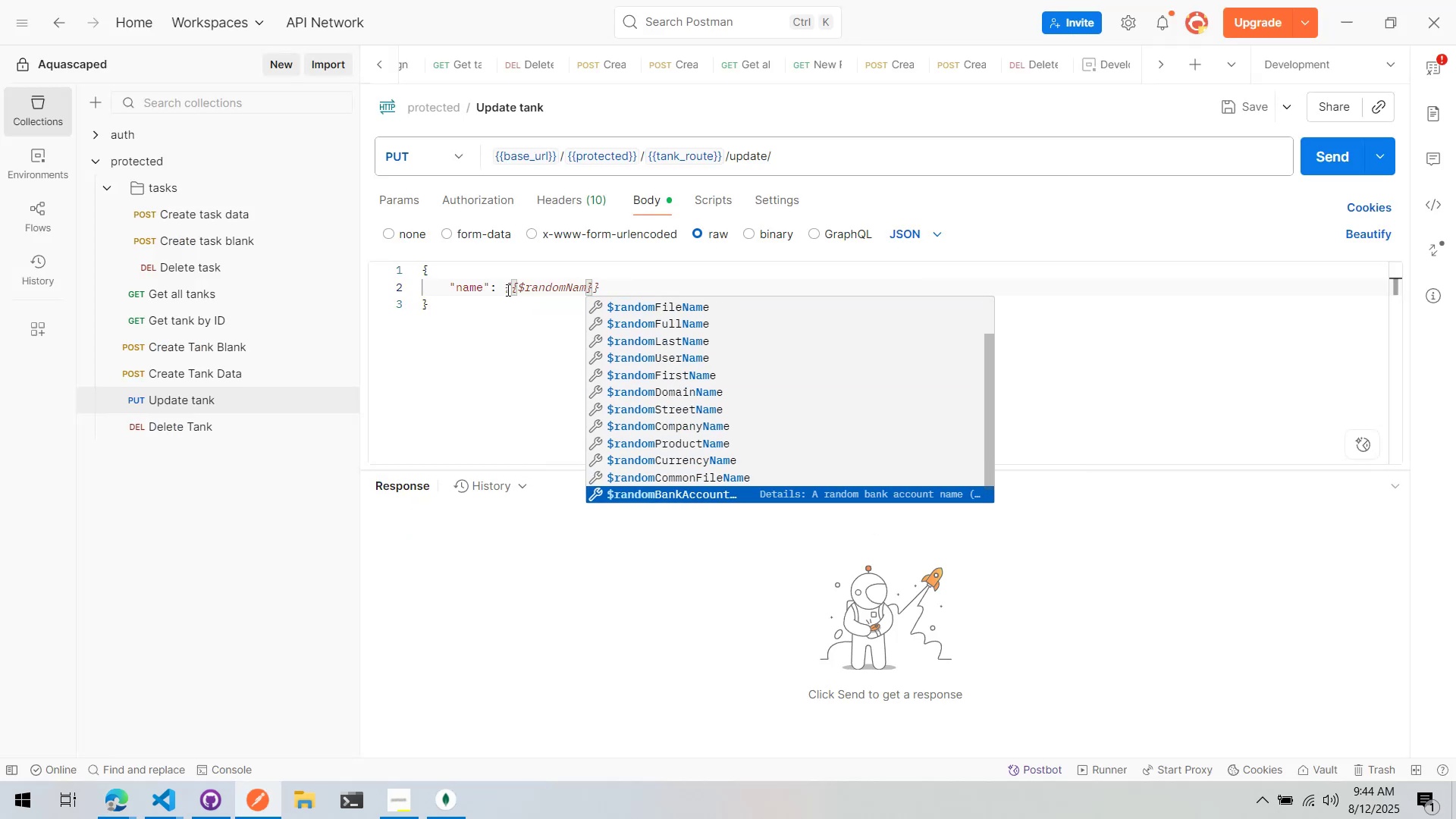 
key(ArrowDown)
 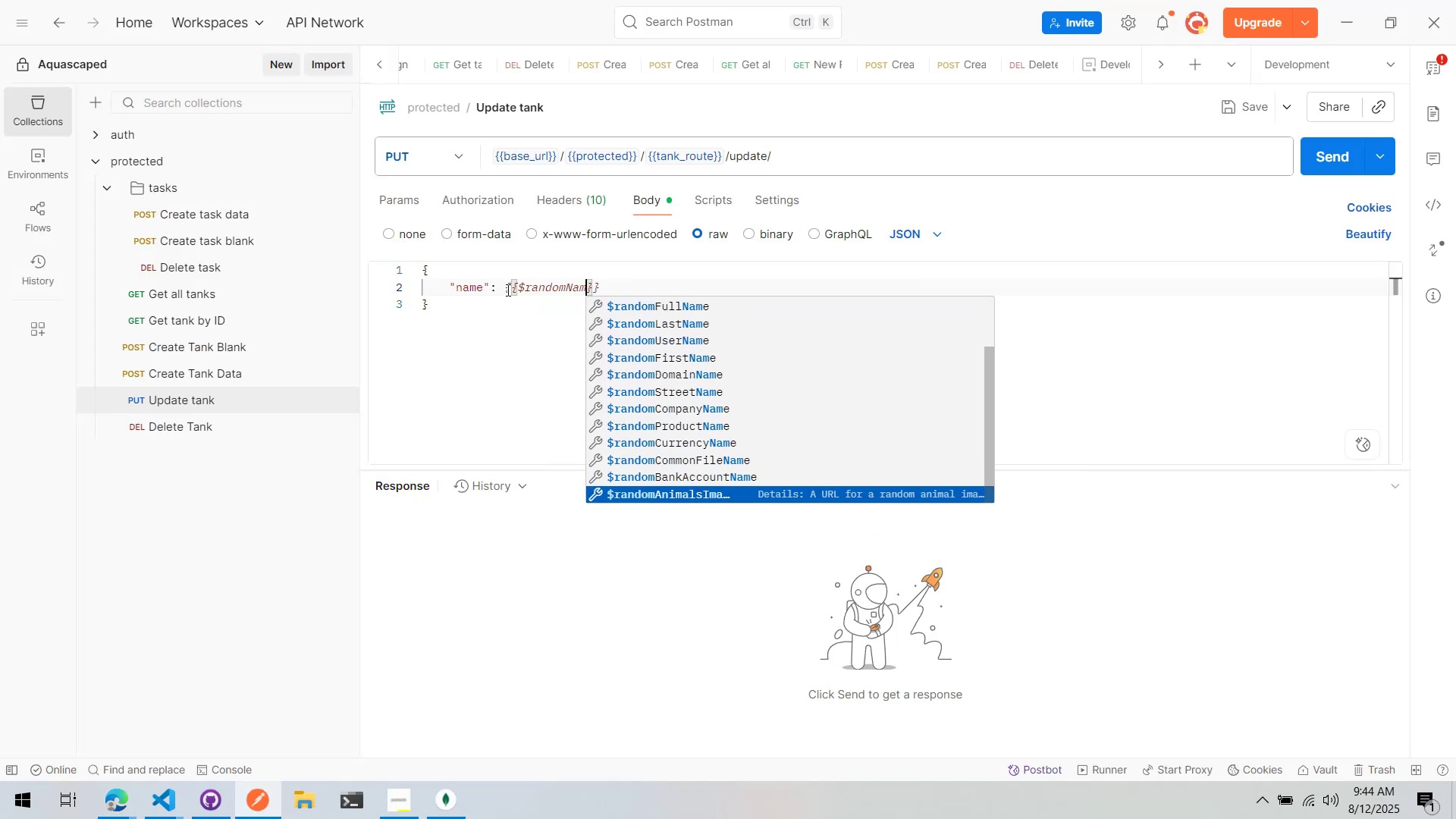 
key(ArrowDown)
 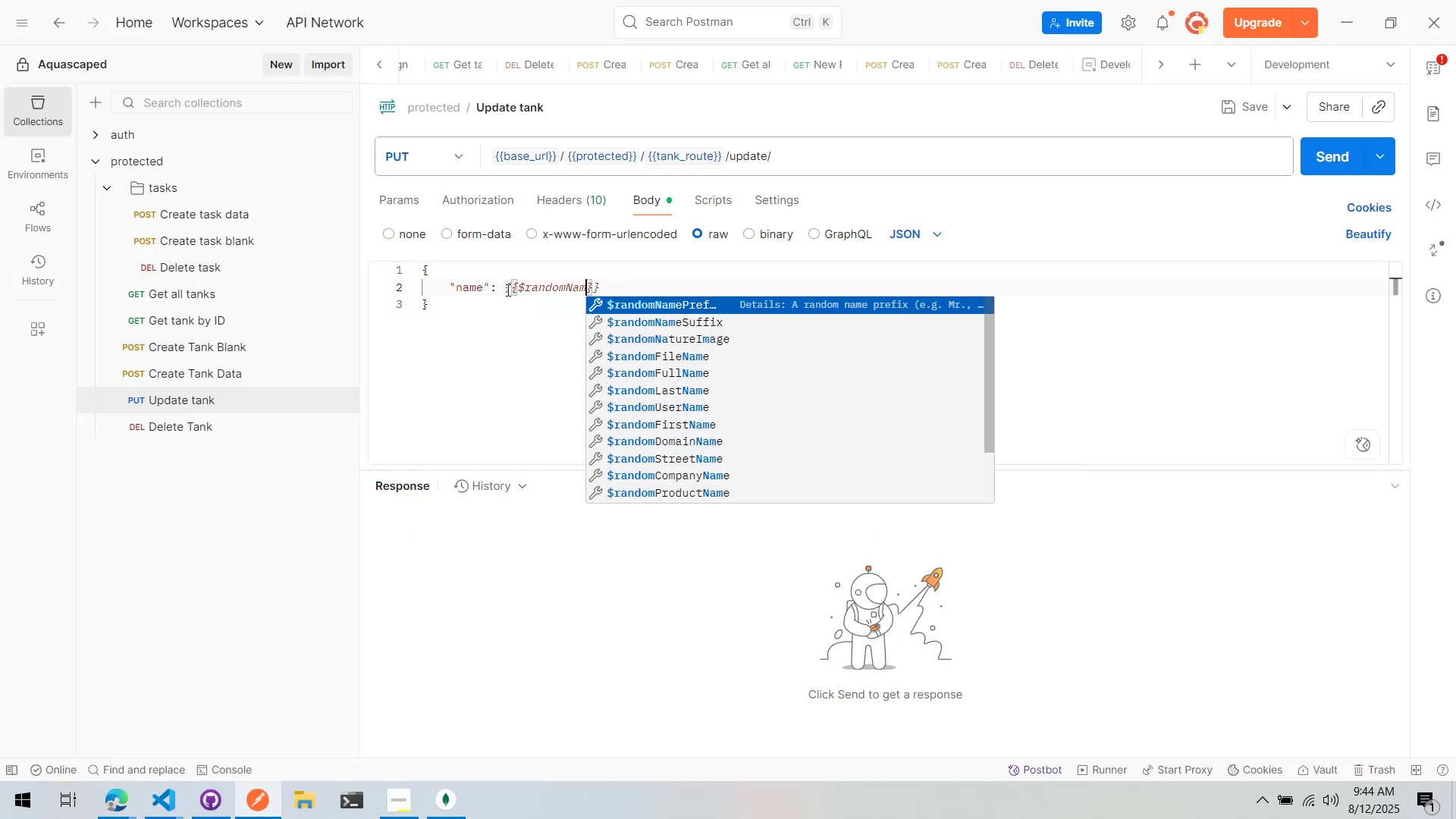 
key(ArrowDown)
 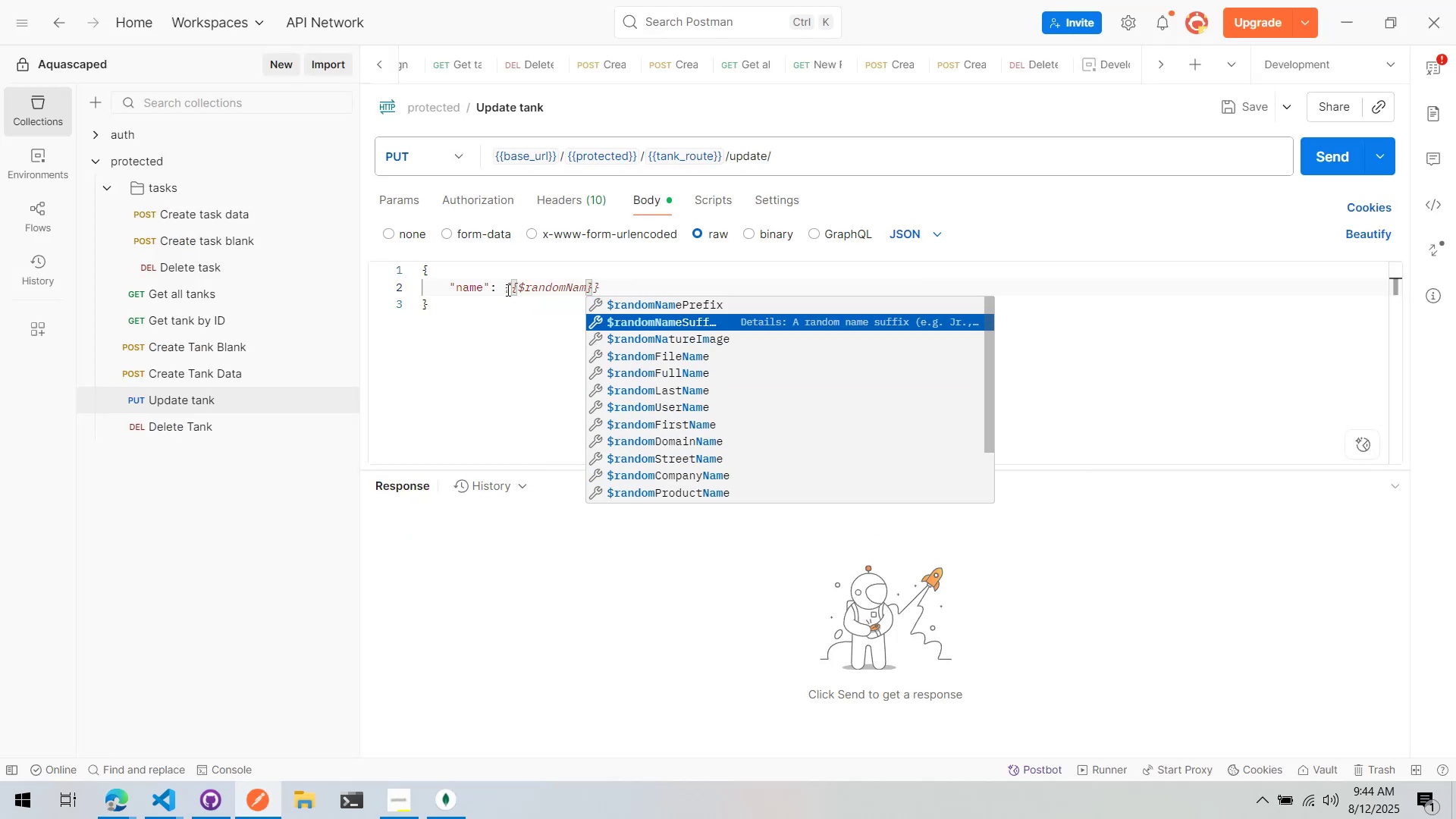 
hold_key(key=ArrowDown, duration=0.32)
 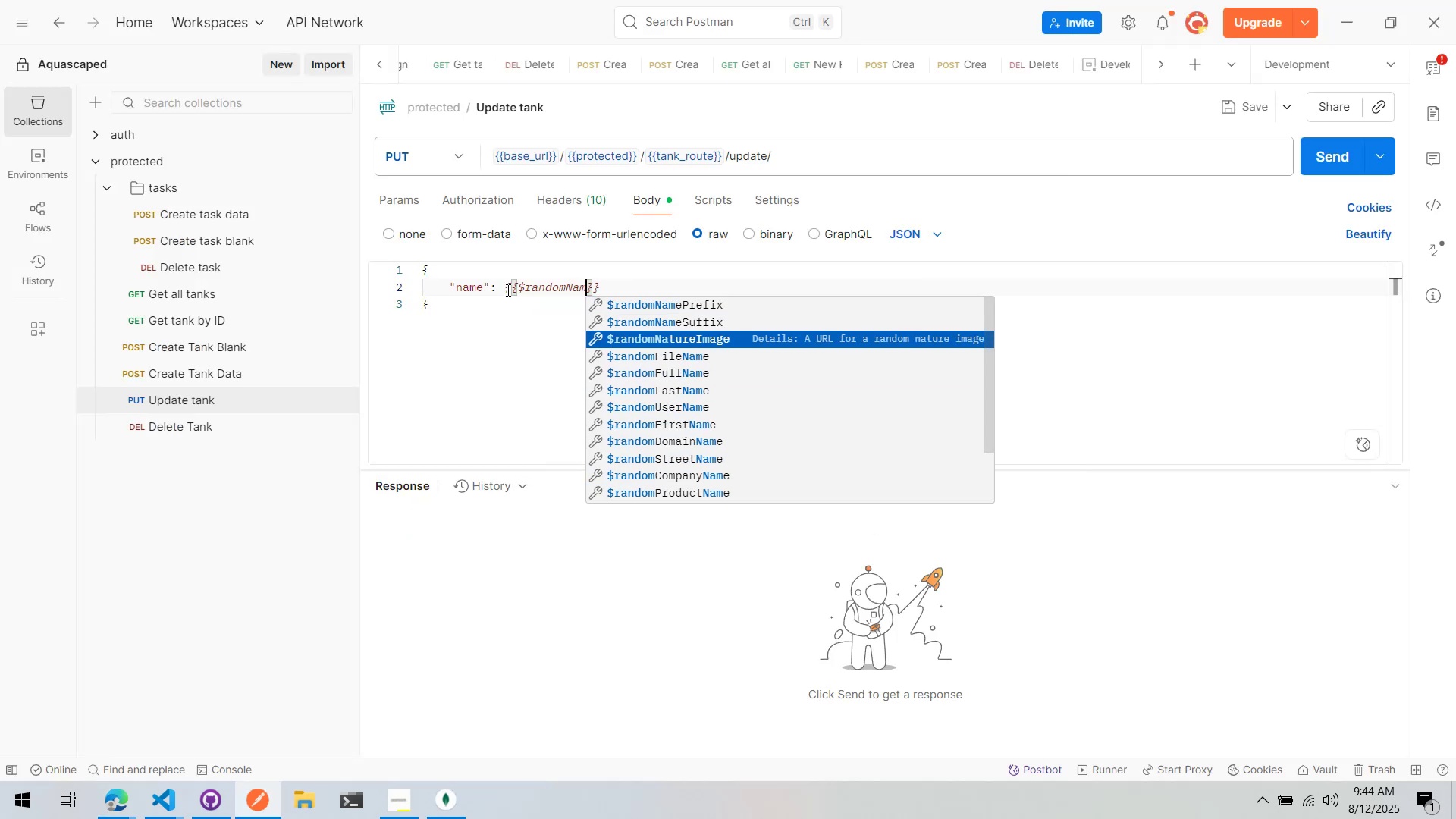 
key(ArrowDown)
 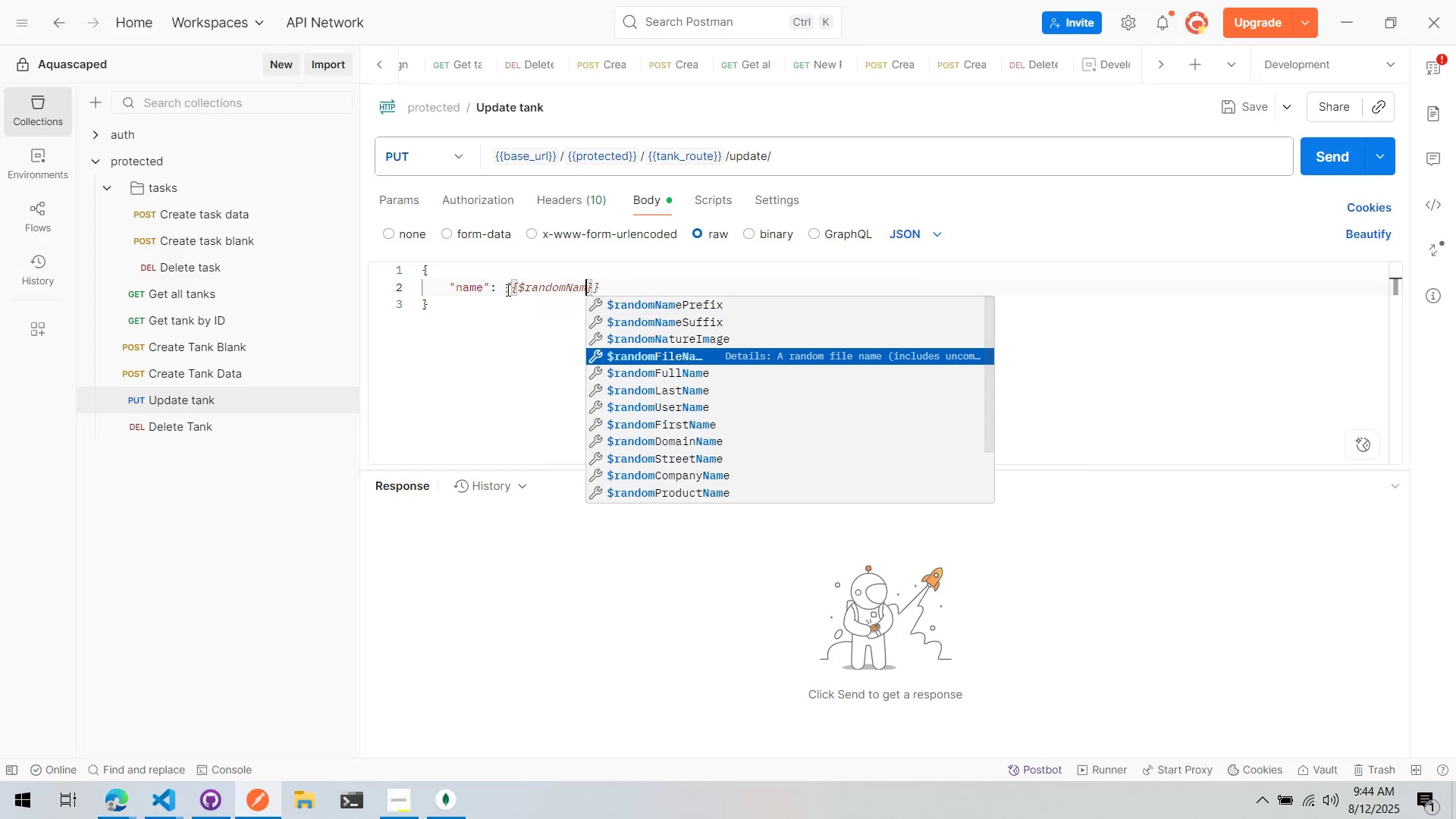 
key(ArrowDown)
 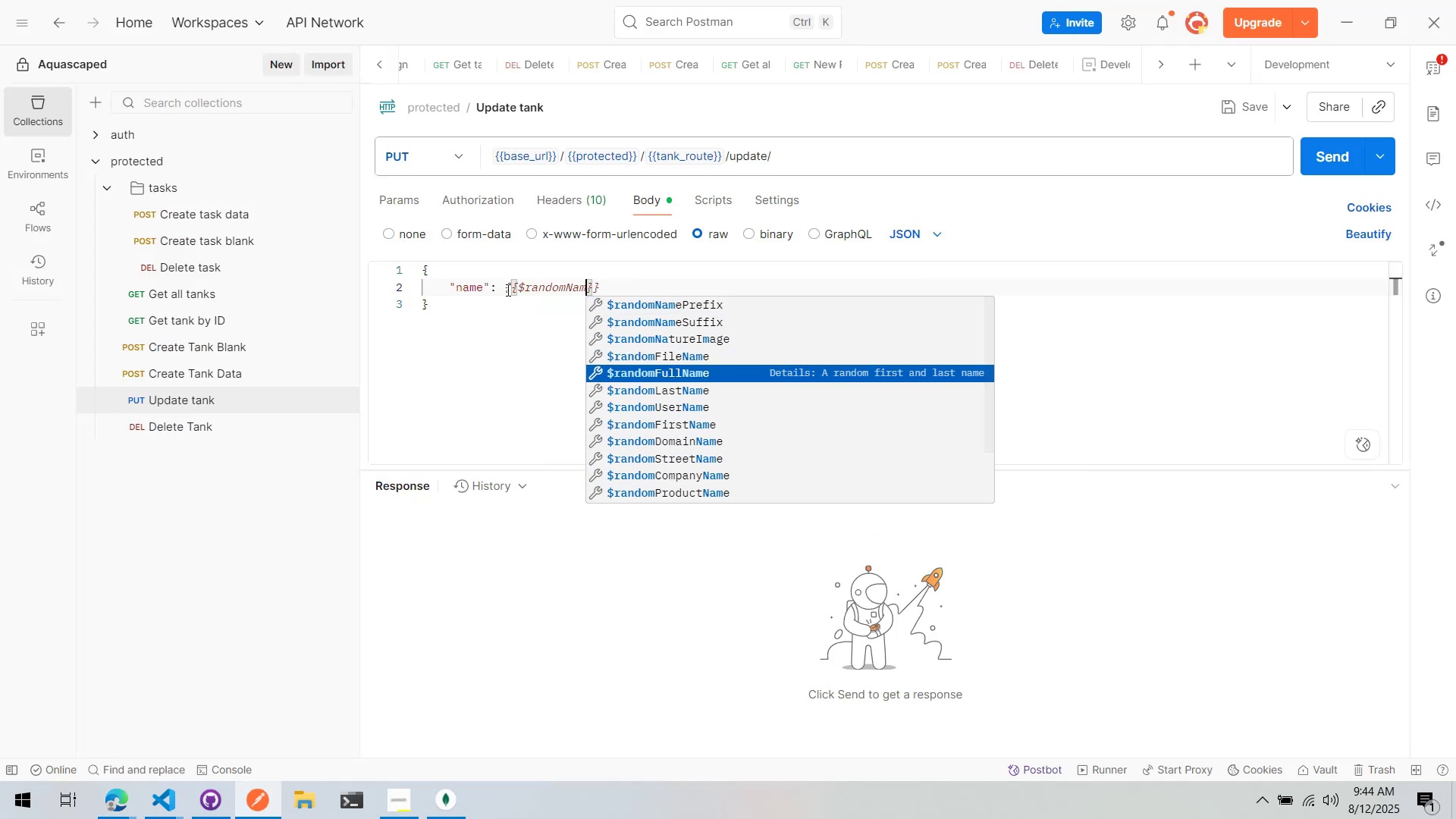 
key(ArrowDown)
 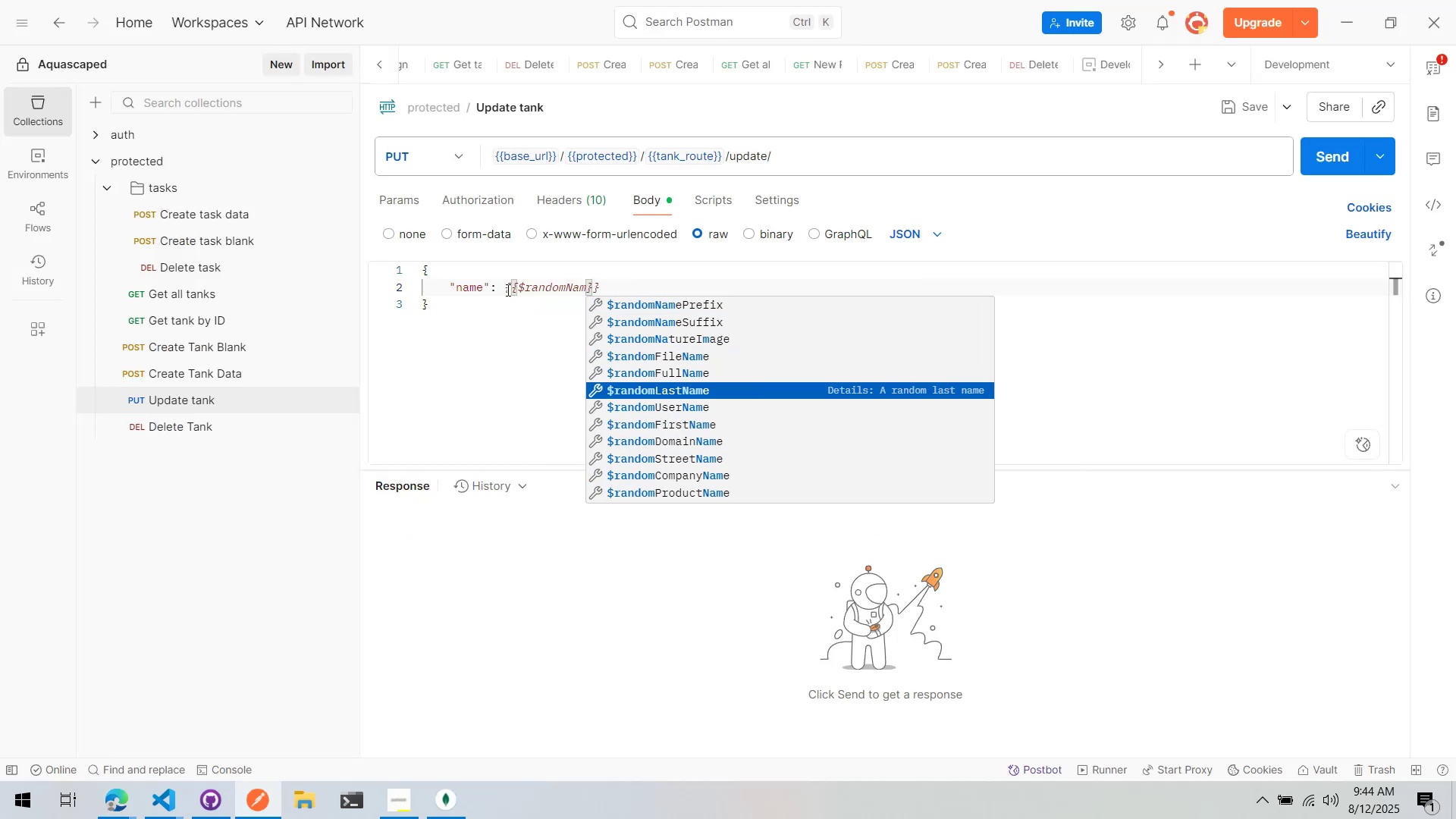 
key(ArrowDown)
 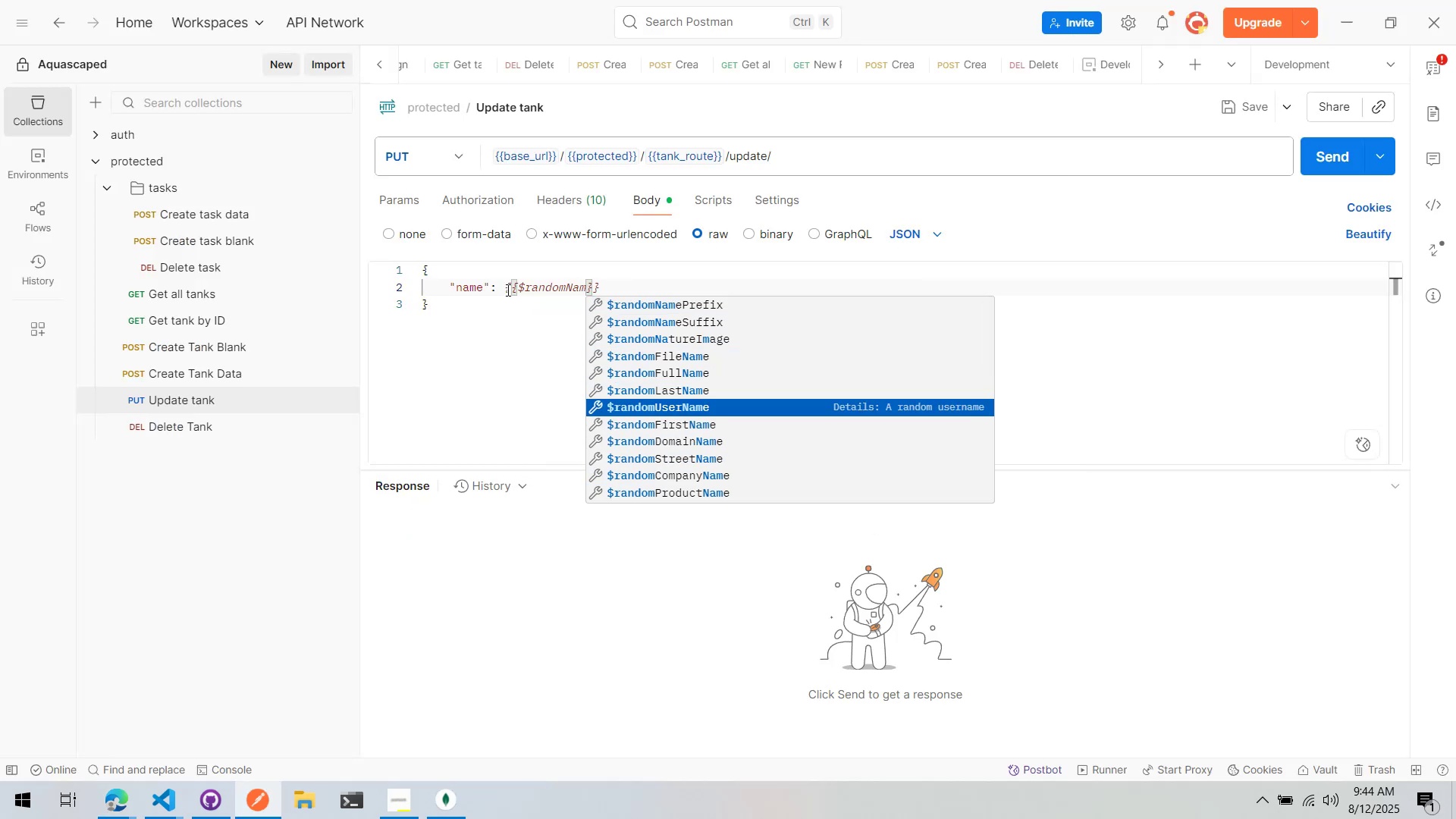 
key(ArrowDown)
 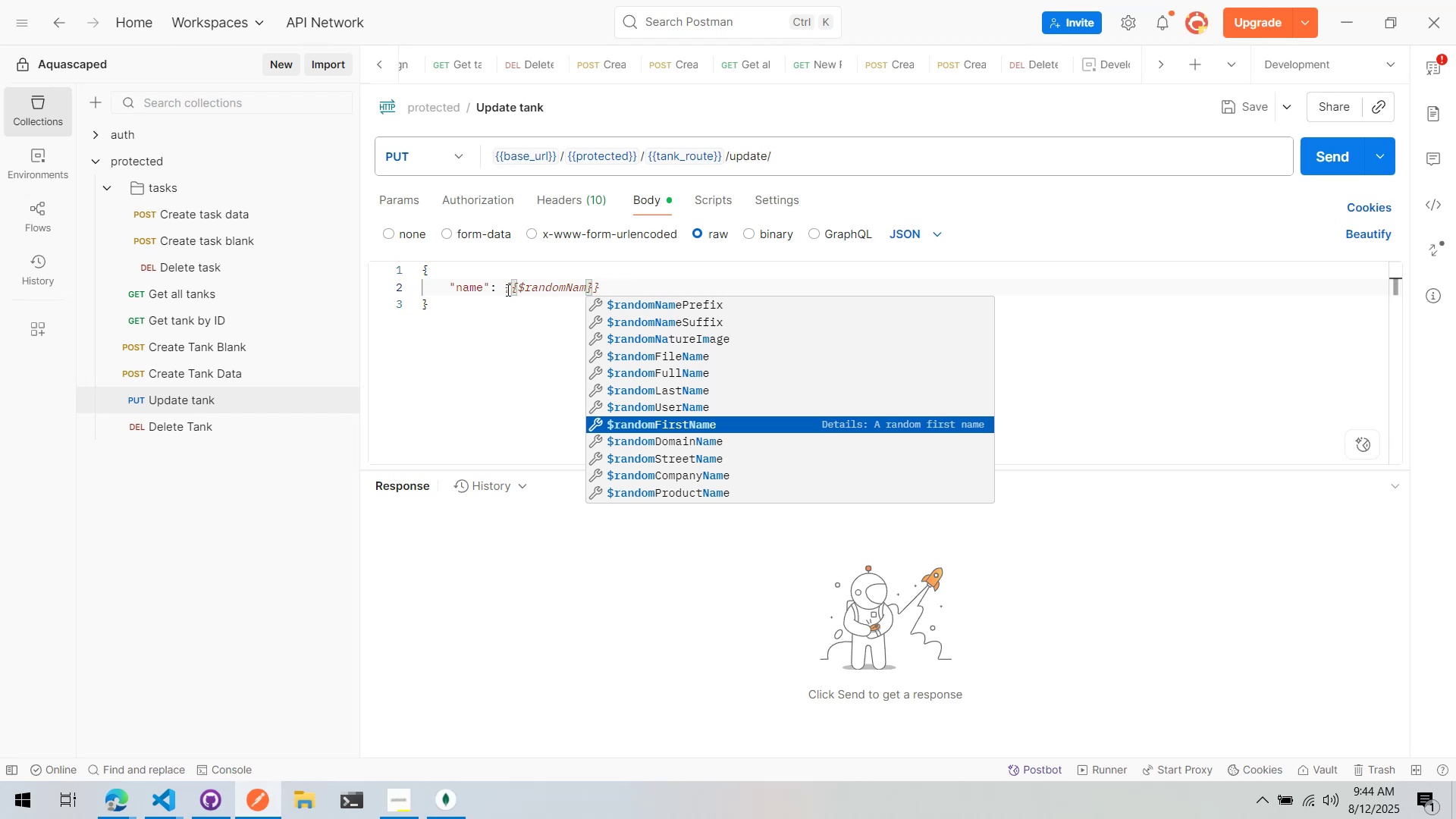 
key(ArrowDown)
 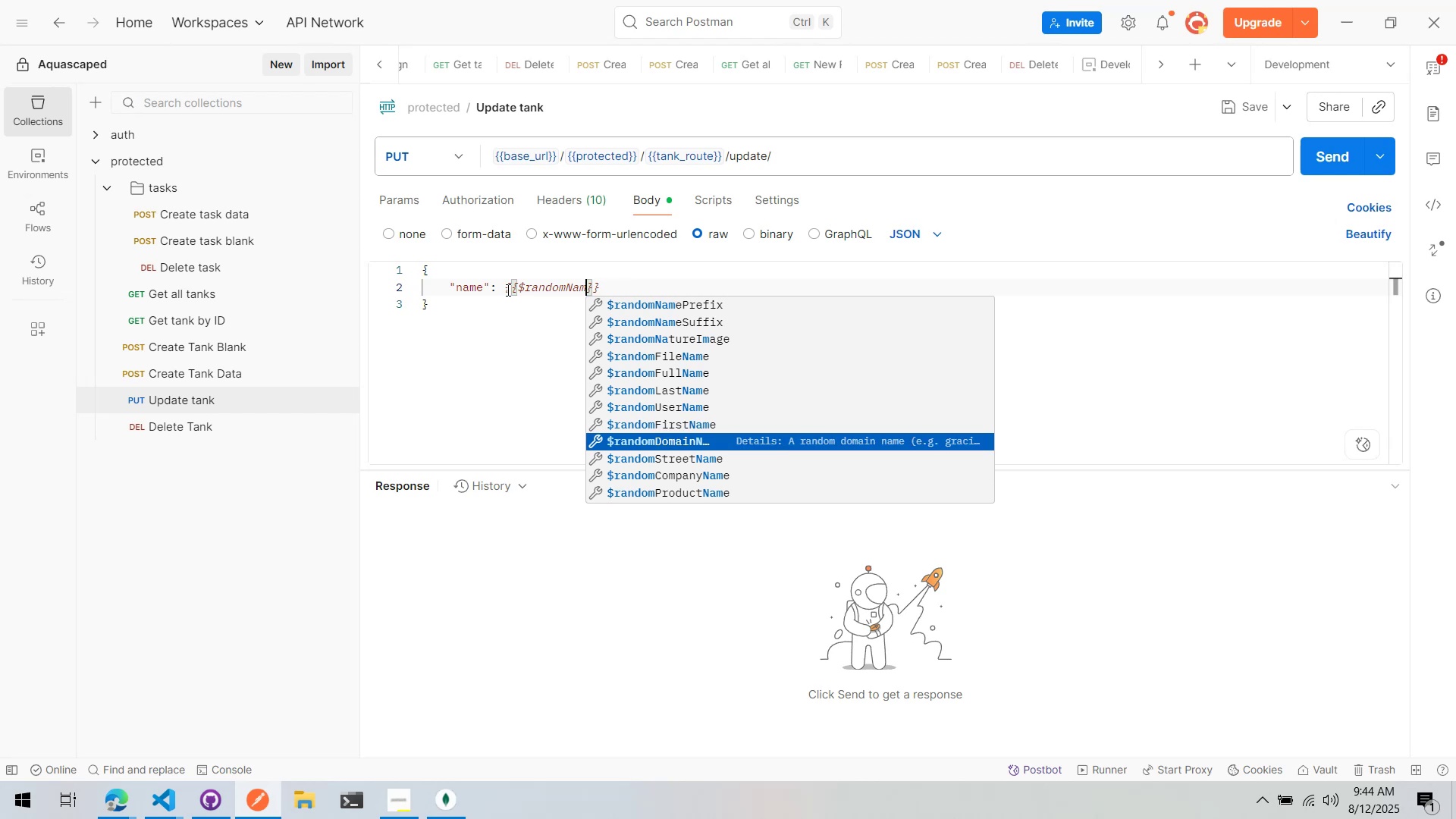 
key(Enter)
 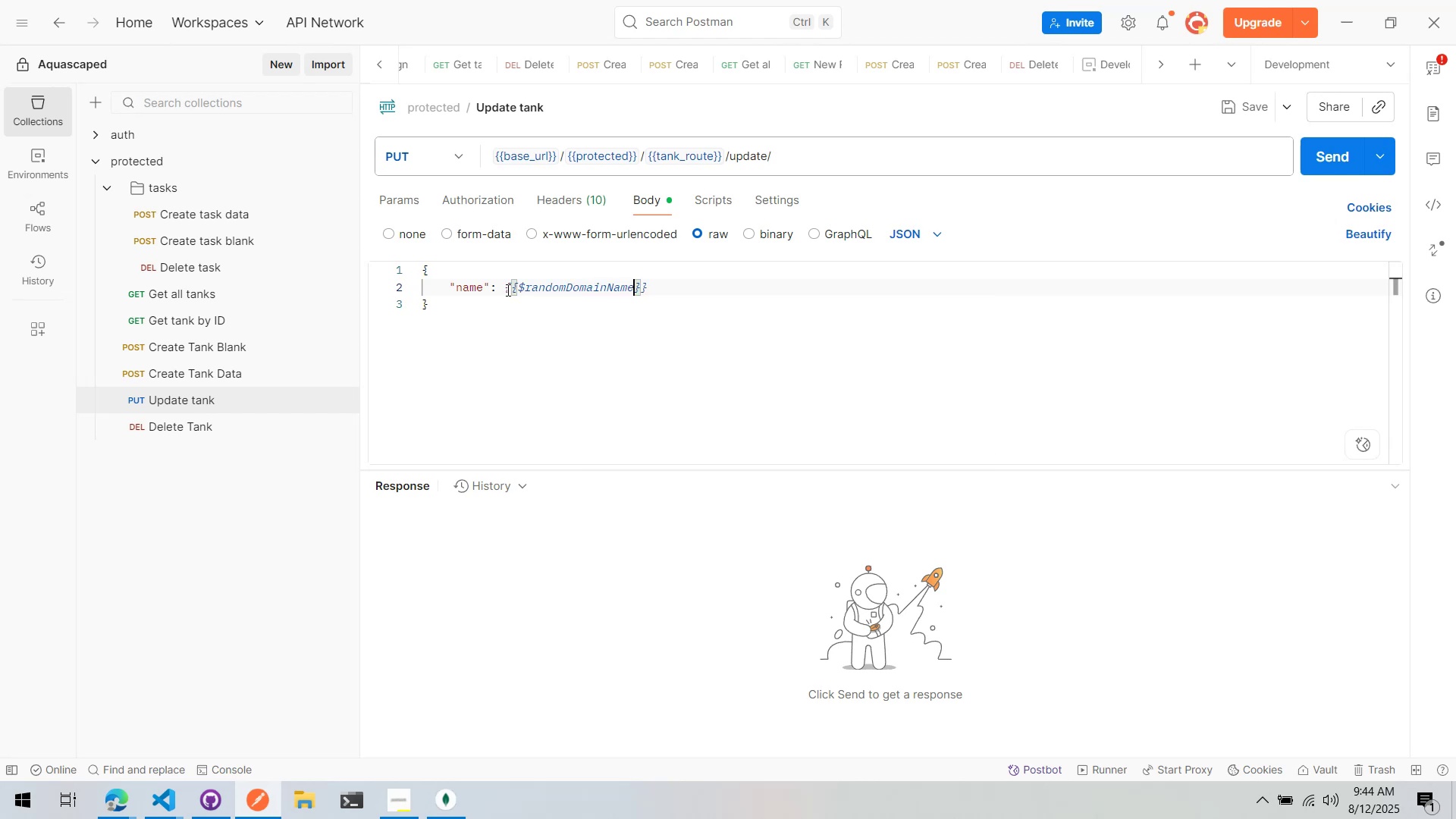 
key(Control+ControlLeft)
 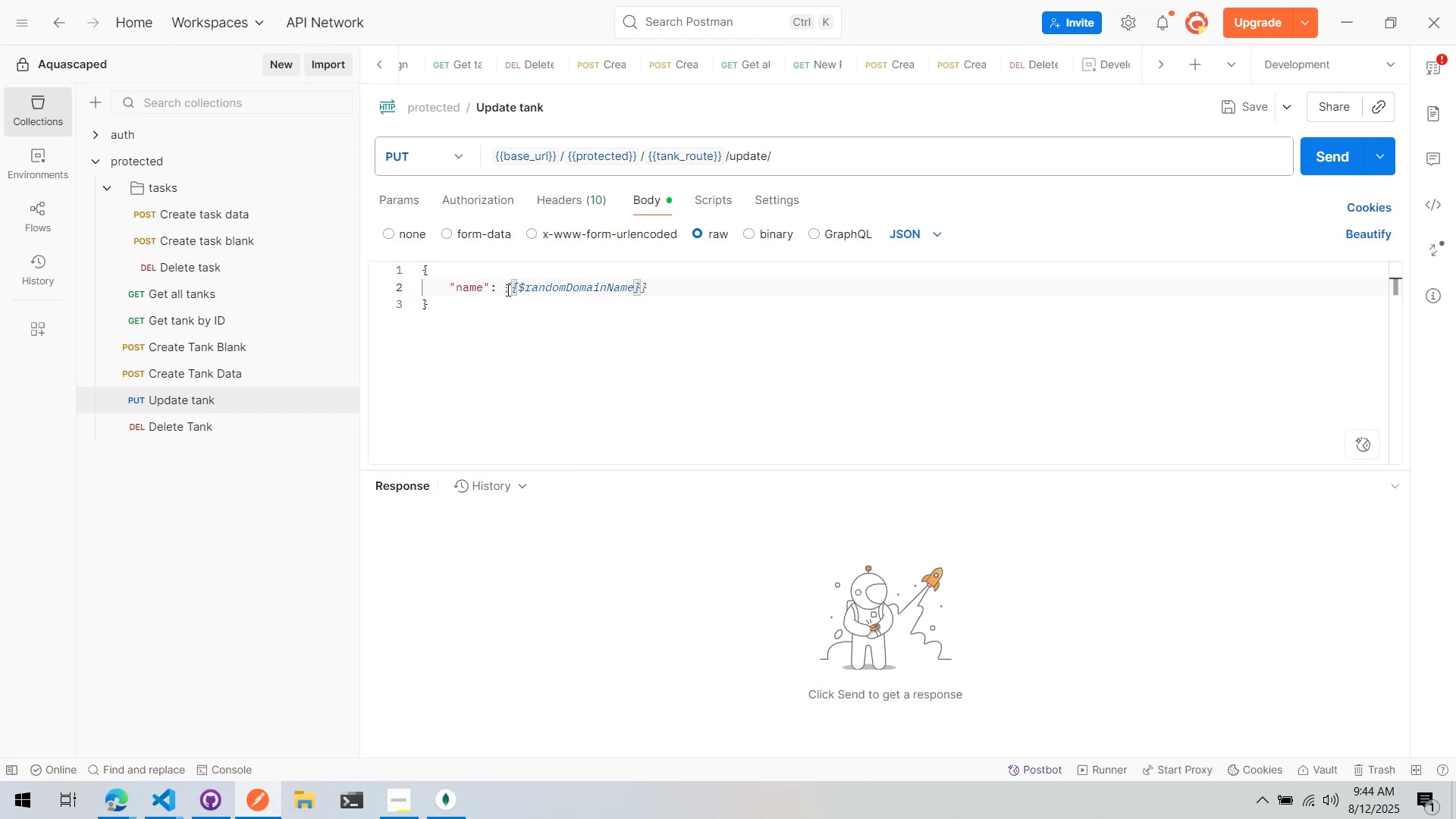 
key(Control+S)
 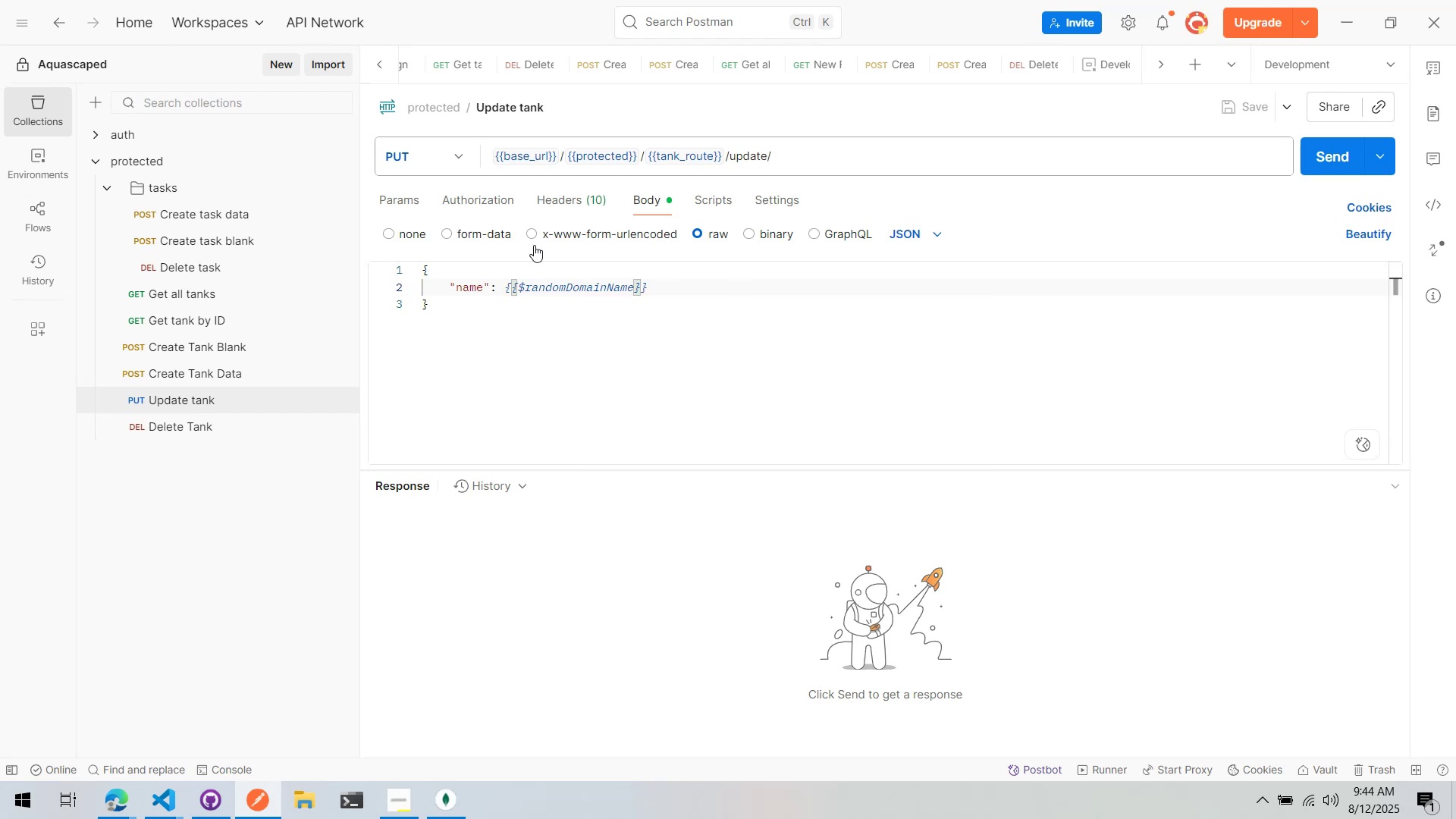 
left_click([416, 201])
 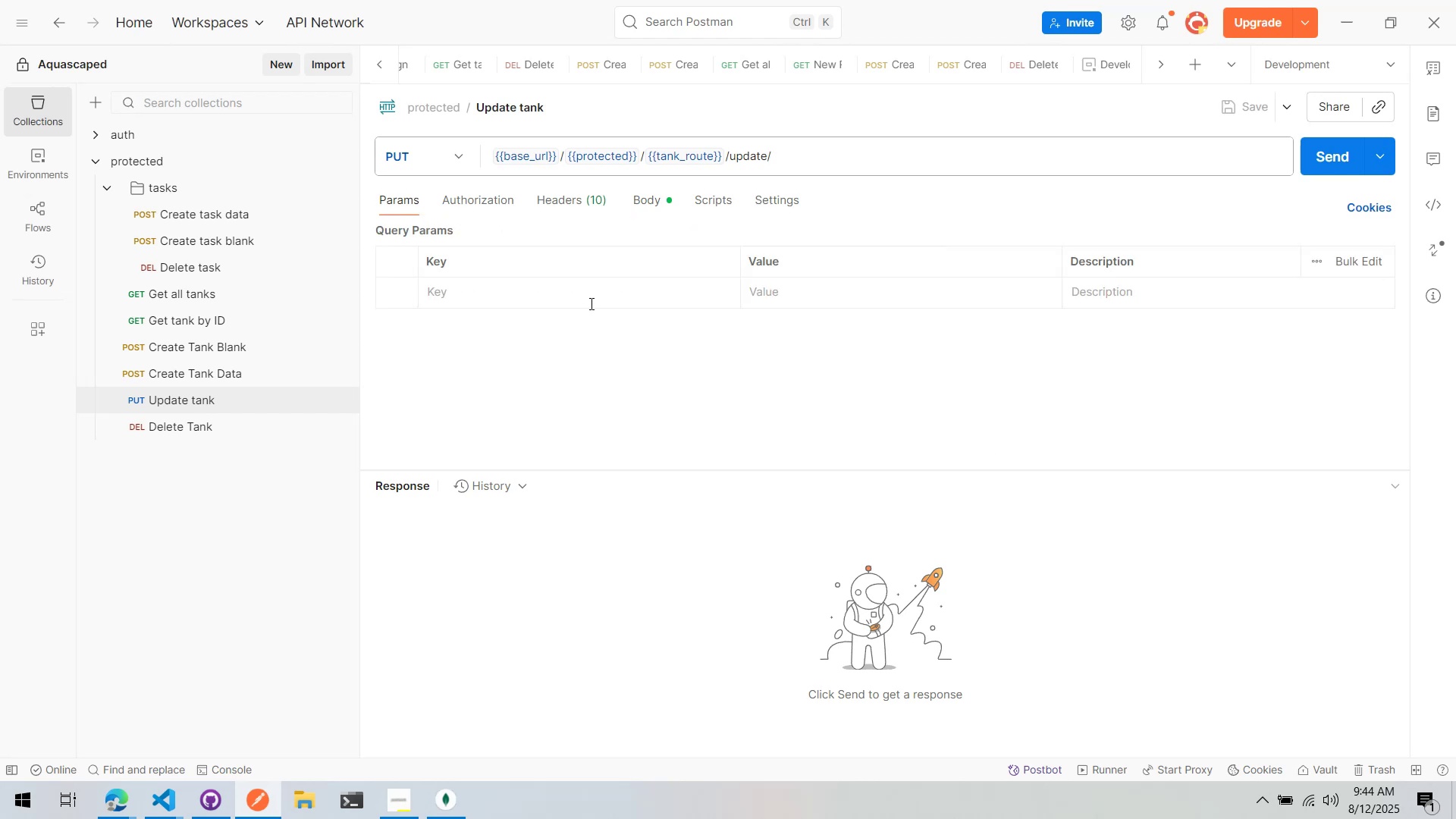 
type(tank)
 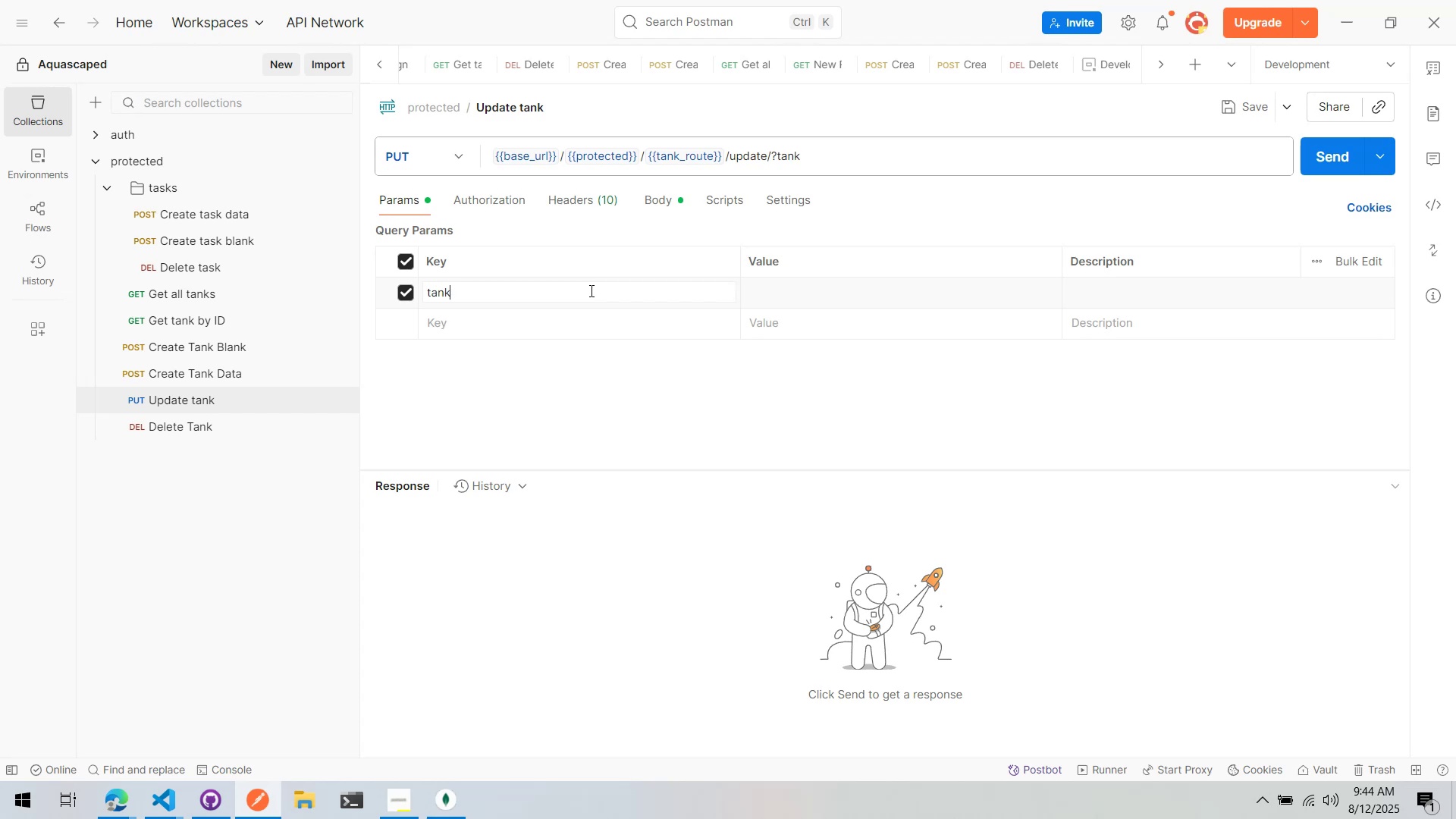 
wait(5.44)
 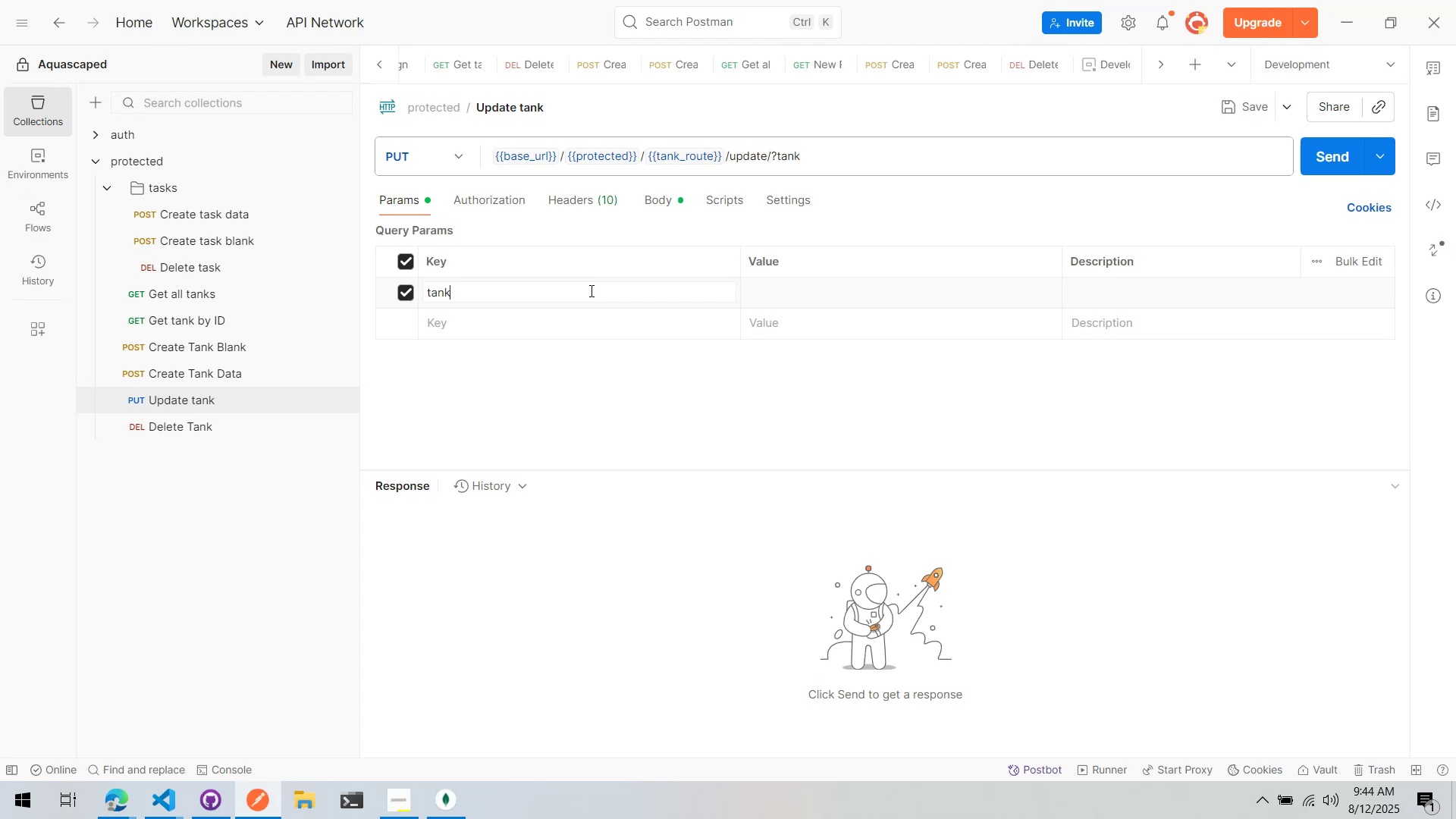 
type(Id)
 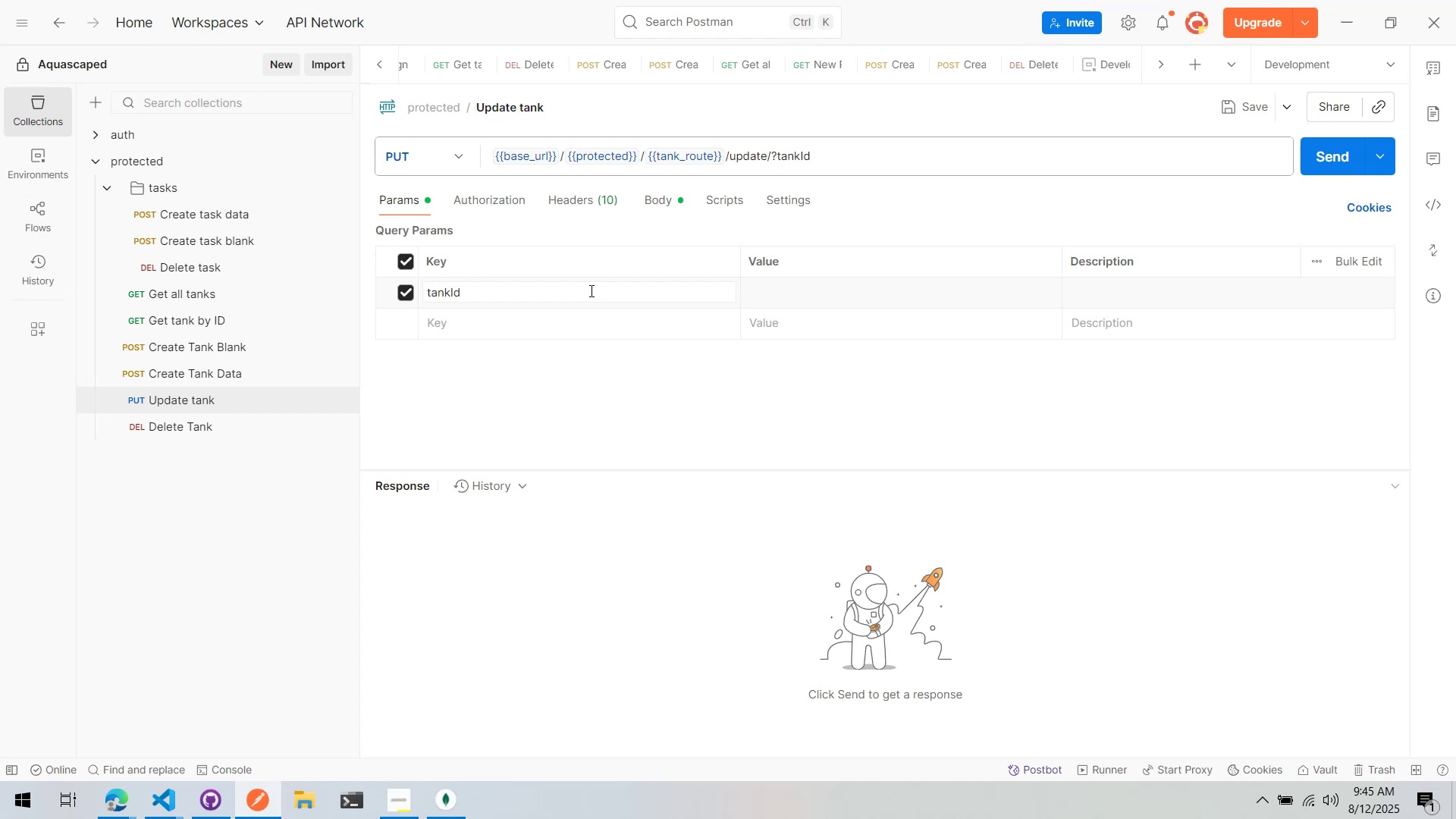 
wait(50.35)
 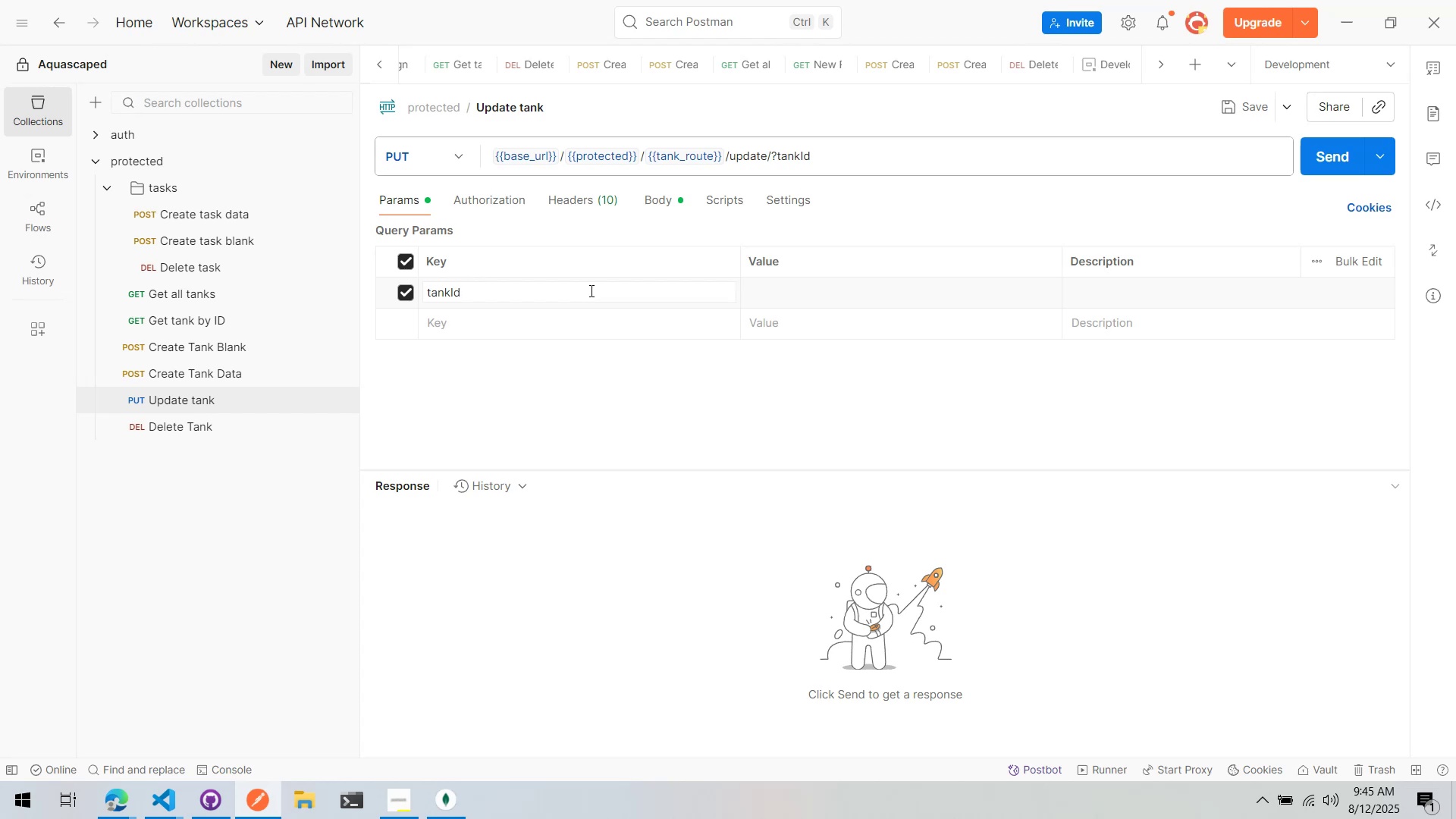 
left_click([849, 293])
 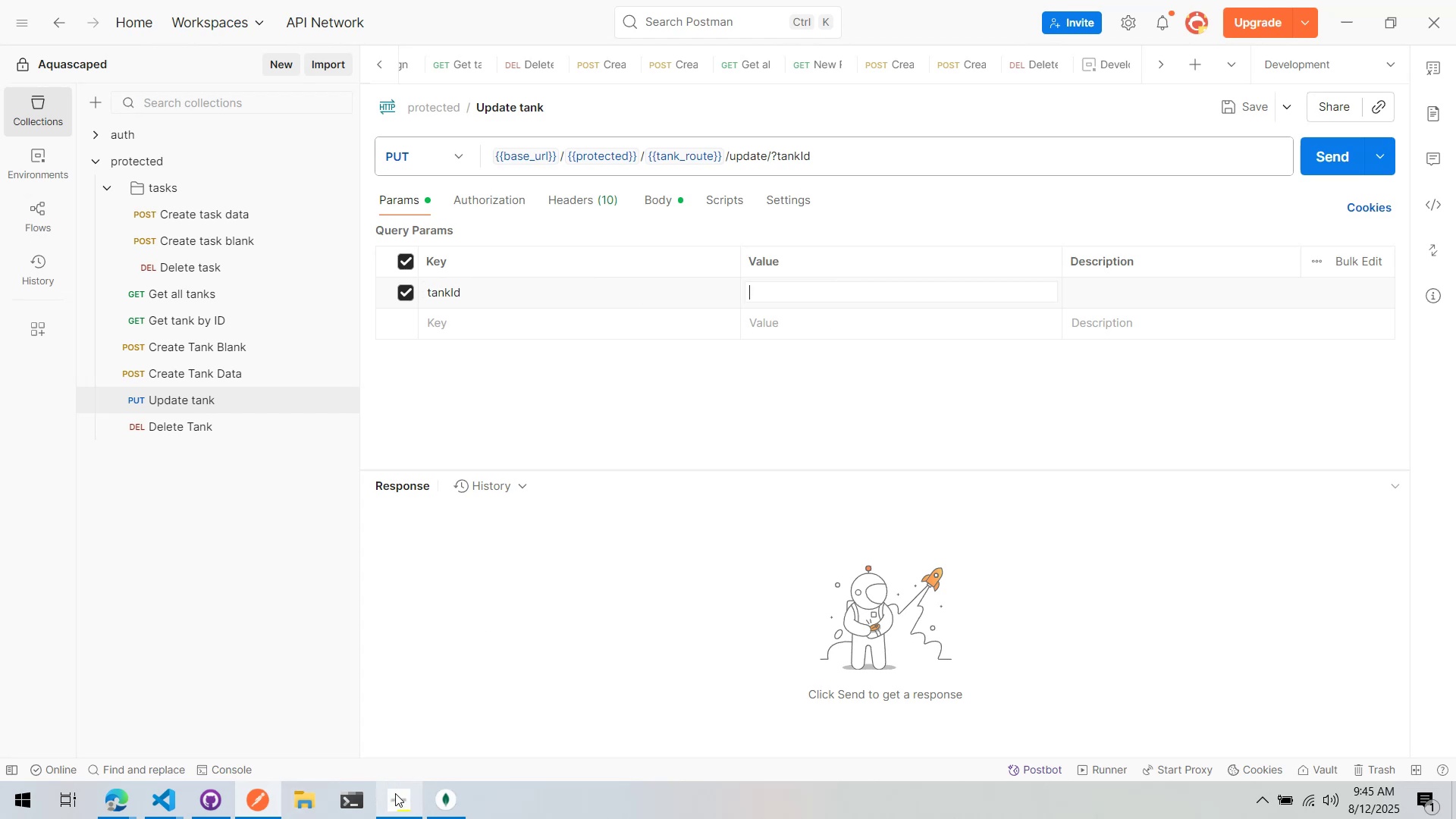 
left_click([438, 799])
 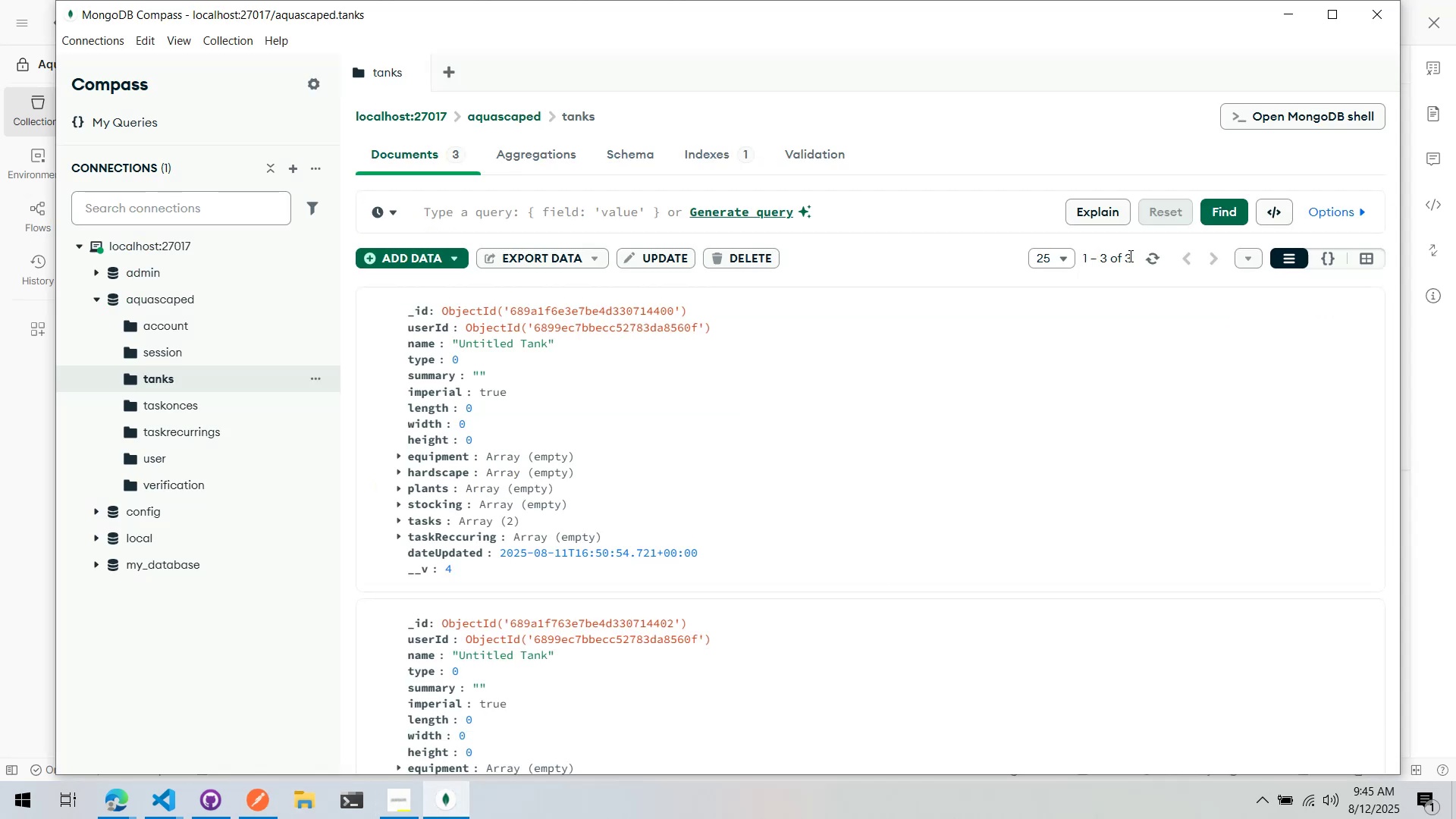 
double_click([1168, 253])
 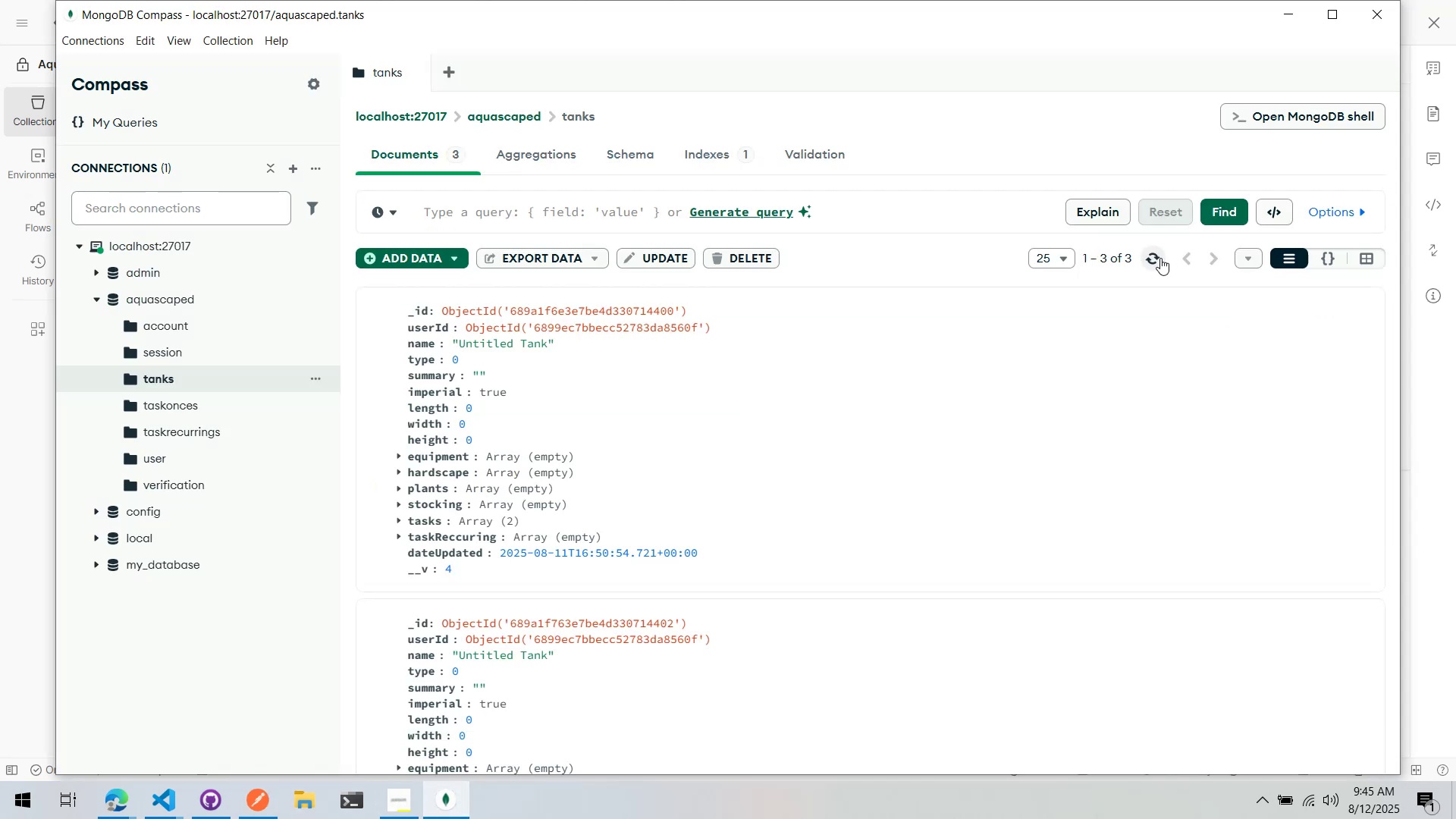 
triple_click([1159, 258])
 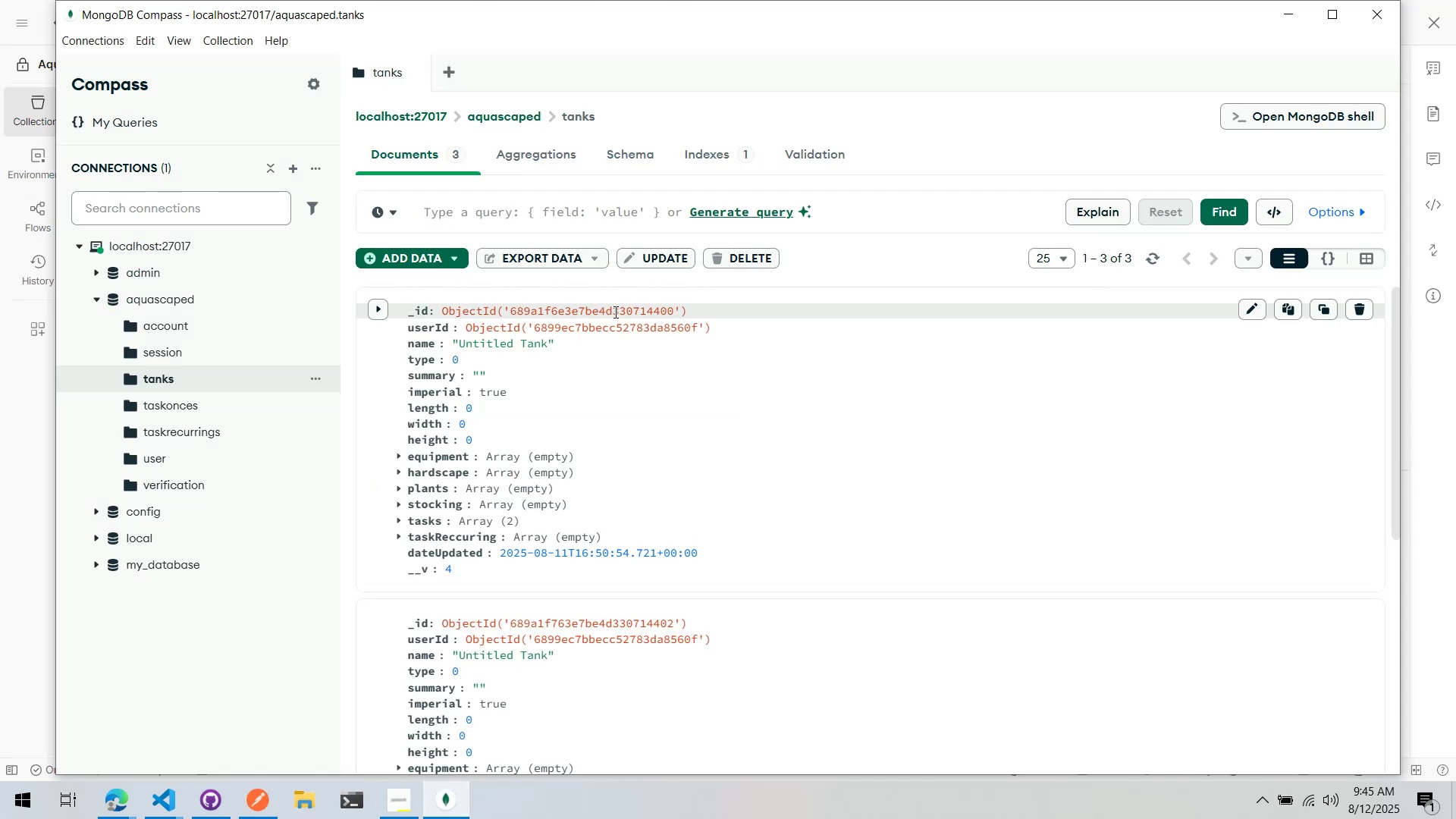 
double_click([614, 312])
 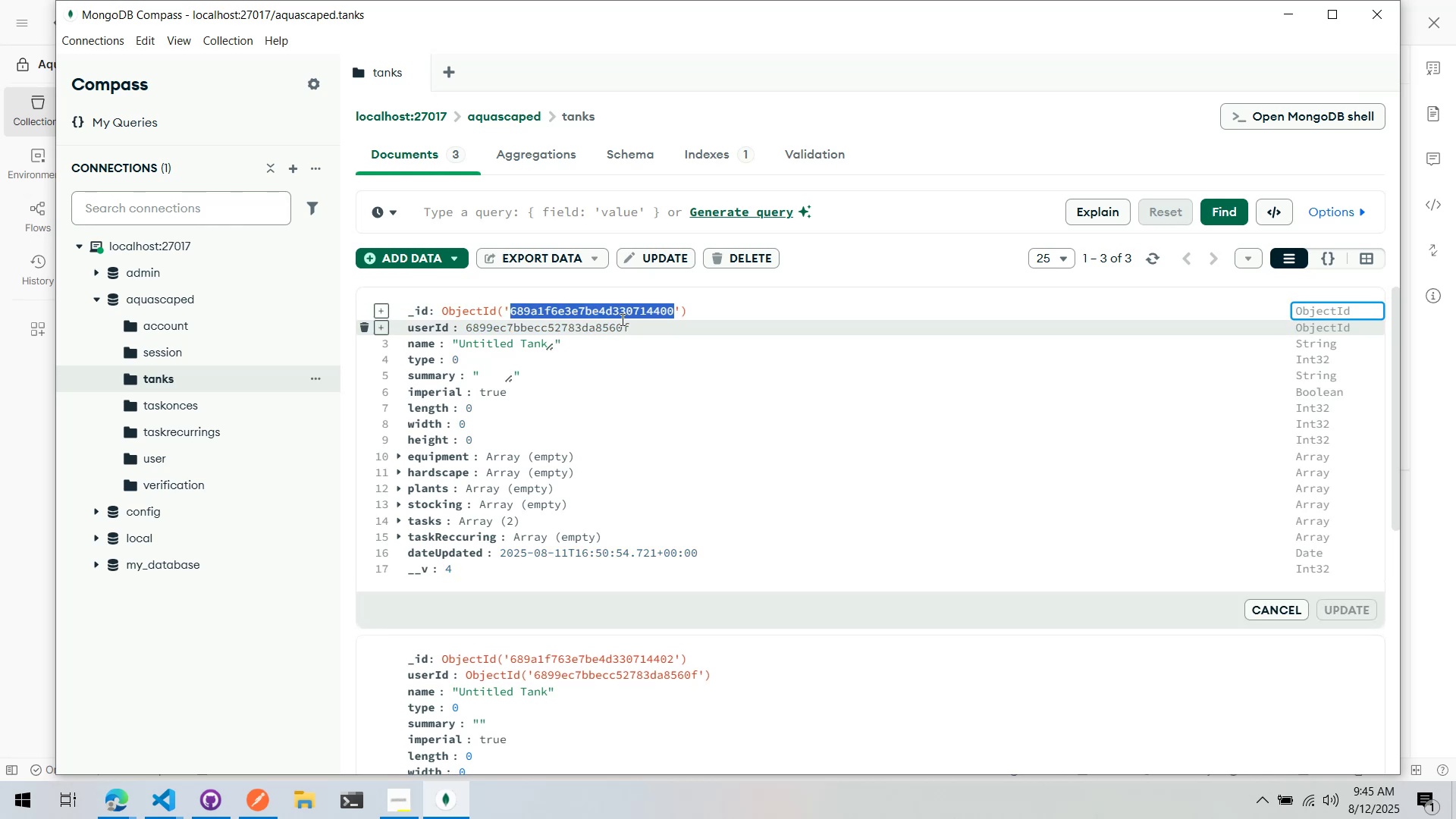 
key(Control+ControlLeft)
 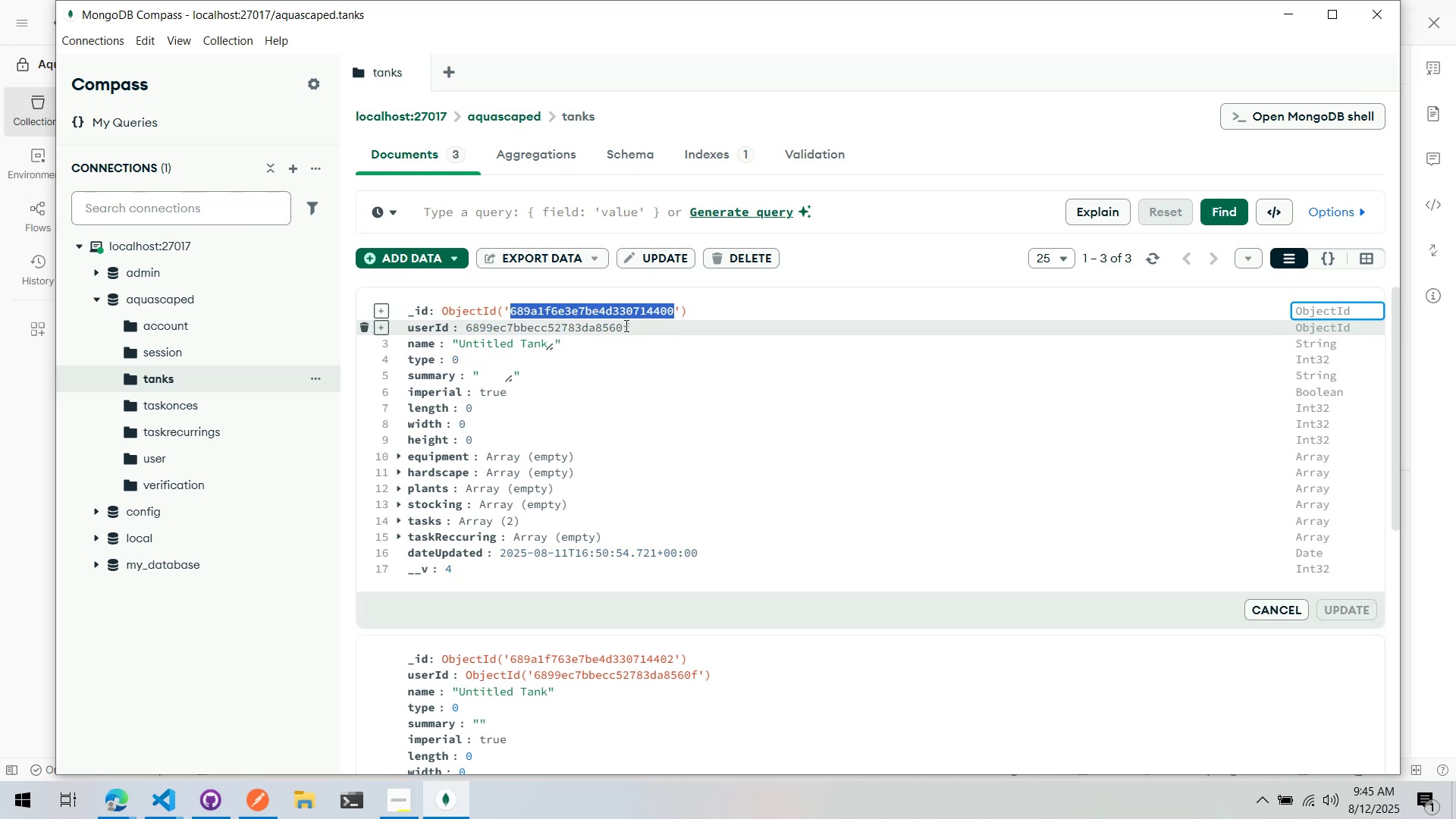 
key(Control+C)
 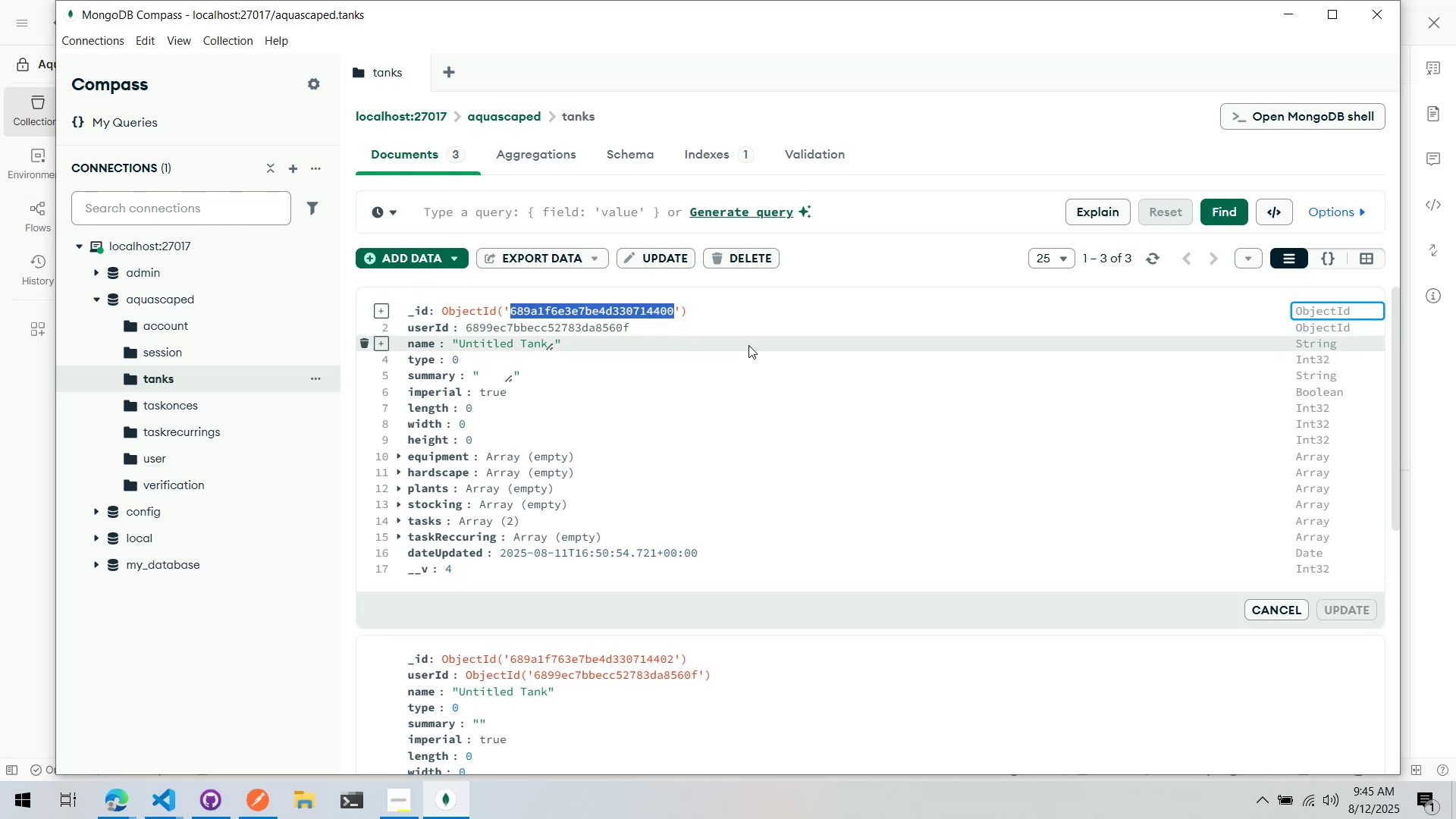 
key(Alt+AltLeft)
 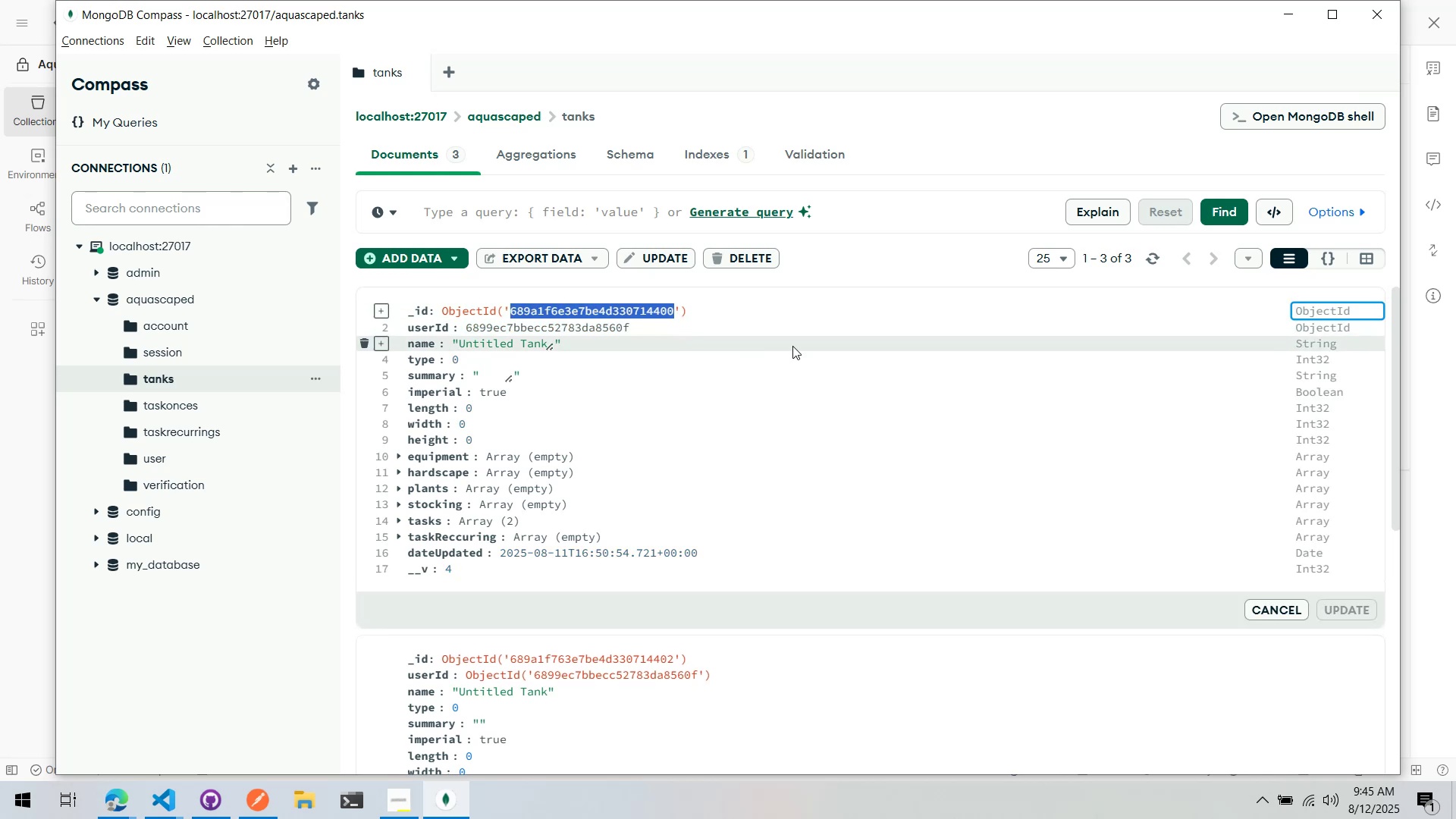 
key(Alt+Tab)
 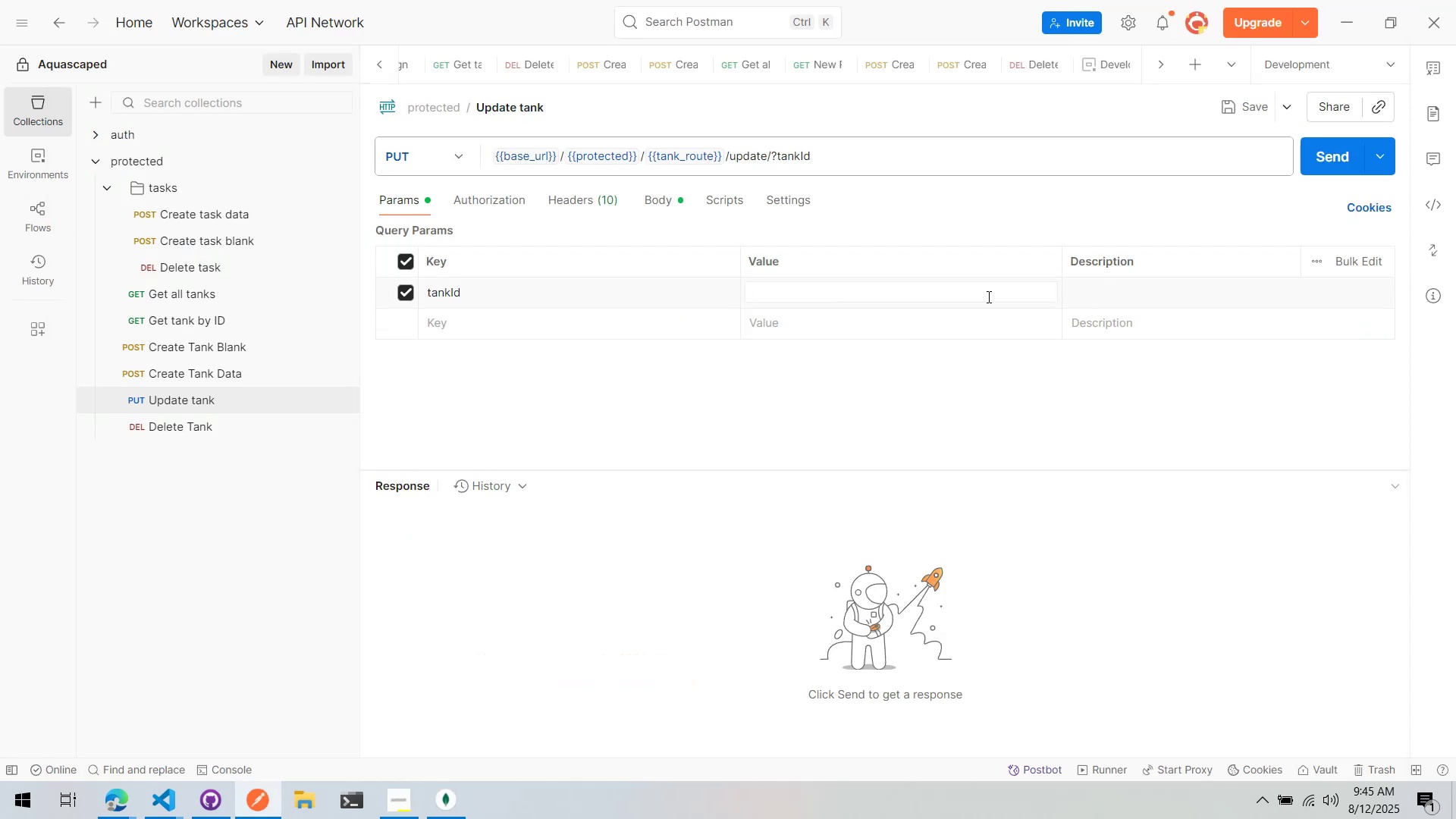 
key(Control+V)
 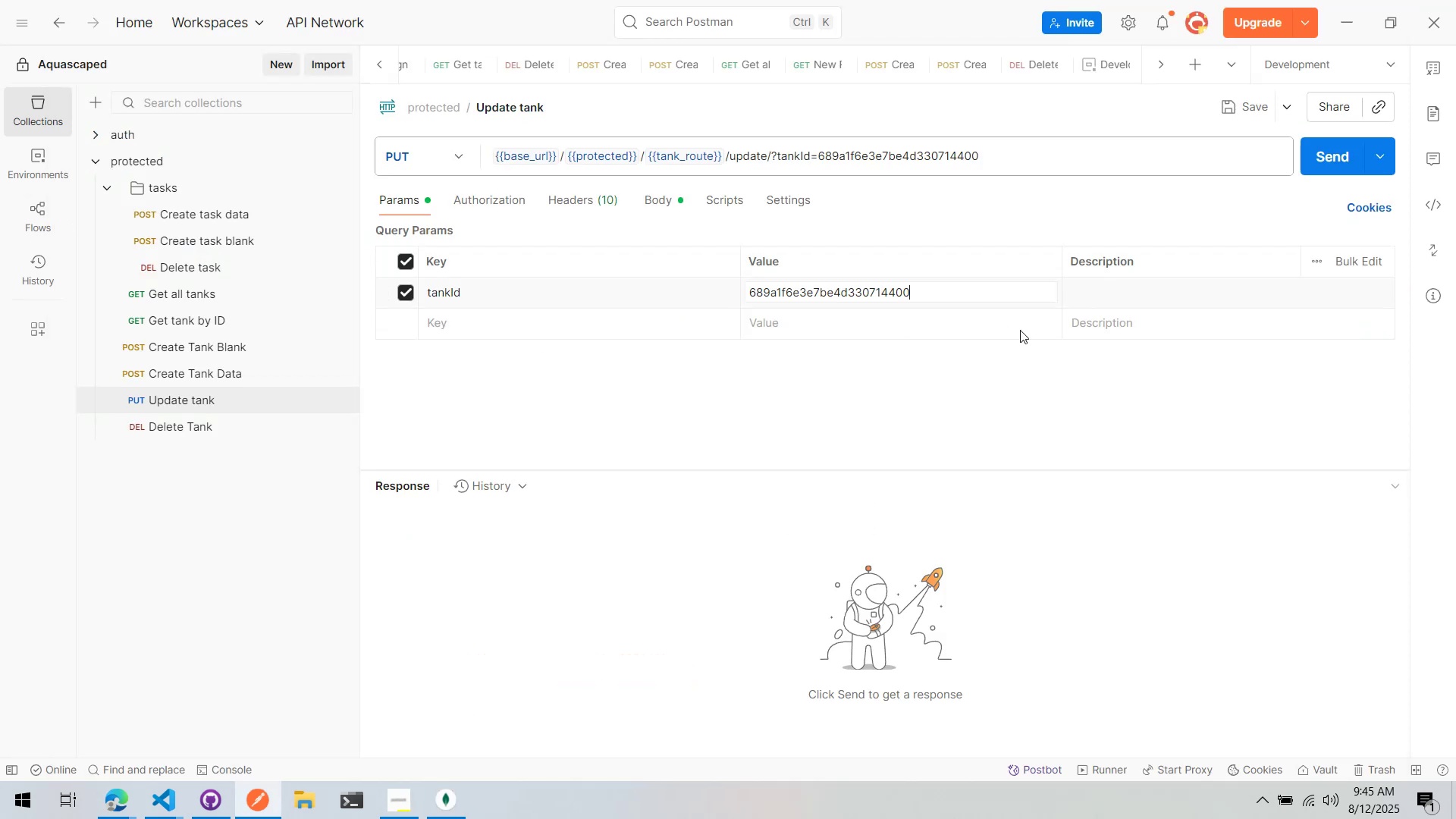 
left_click([1033, 345])
 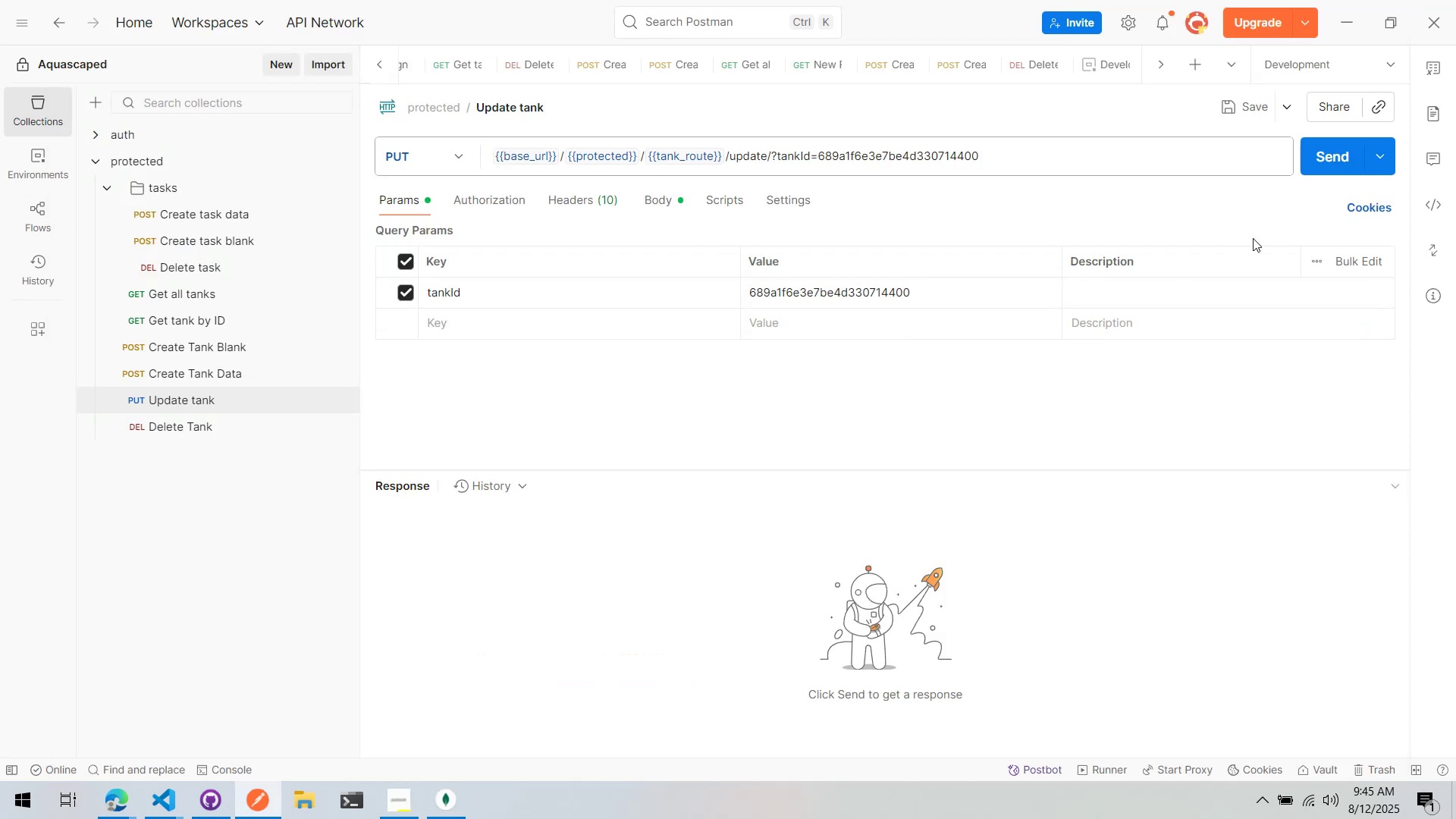 
key(Control+S)
 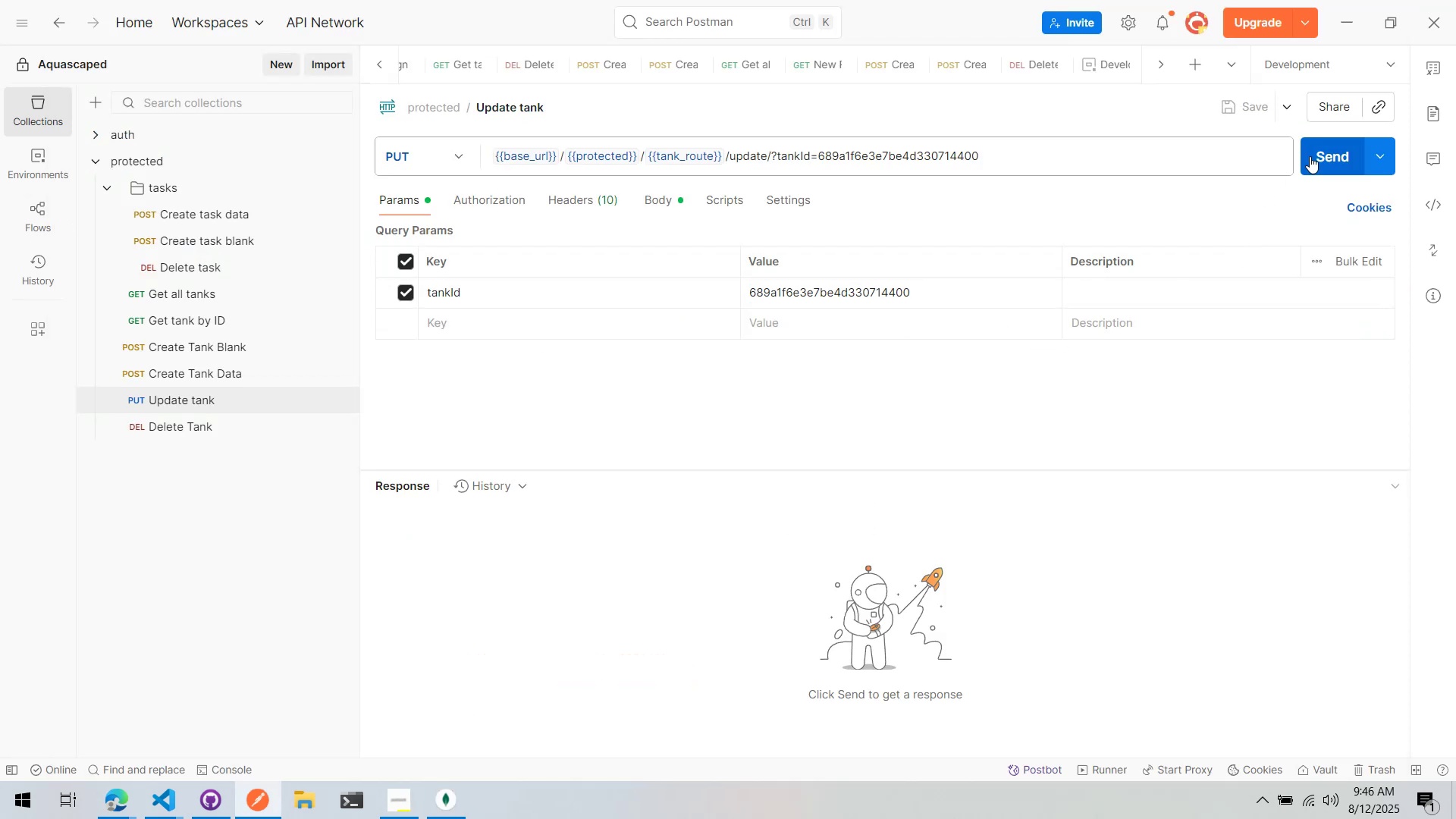 
left_click([668, 206])
 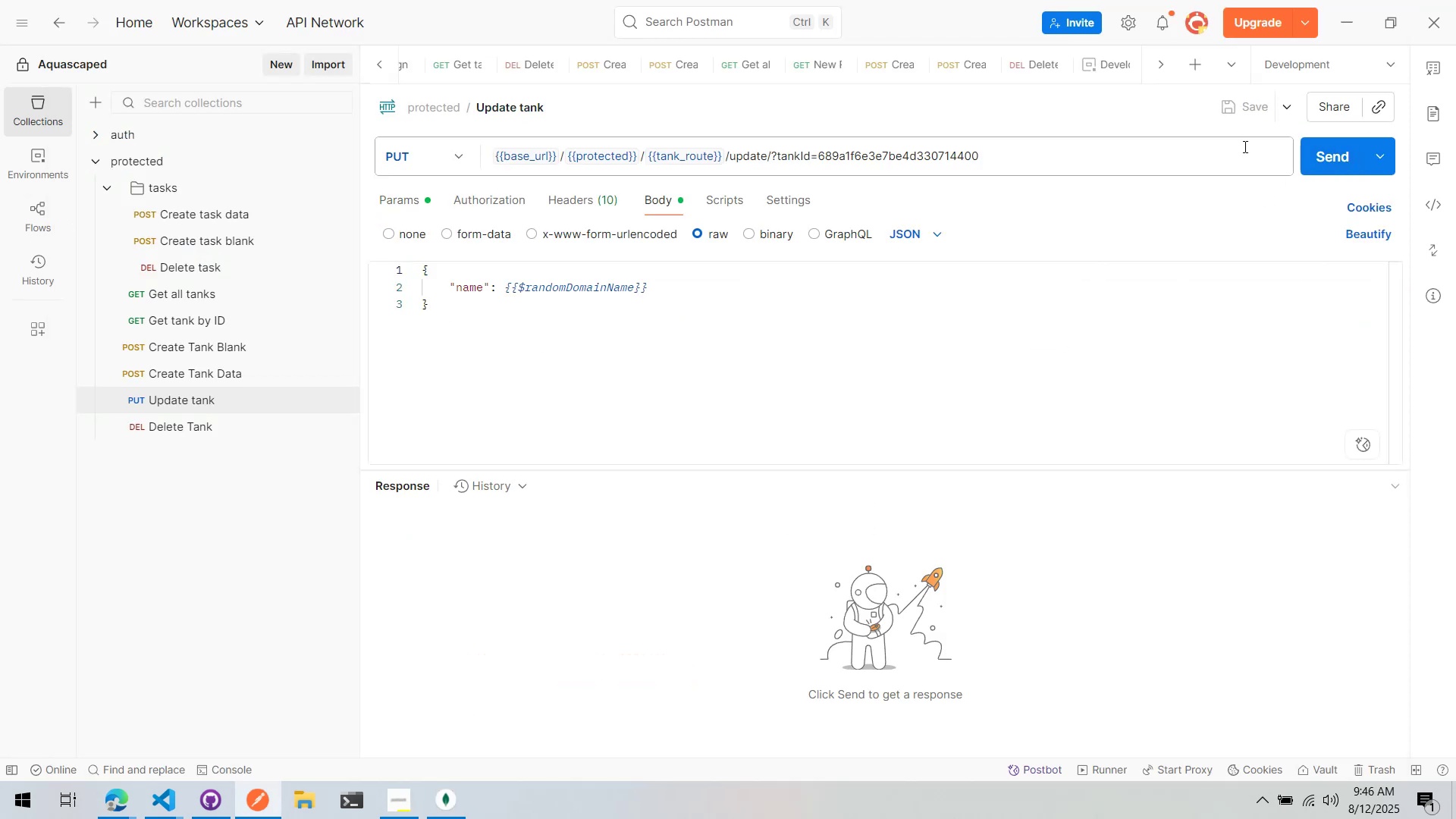 
left_click([1313, 151])
 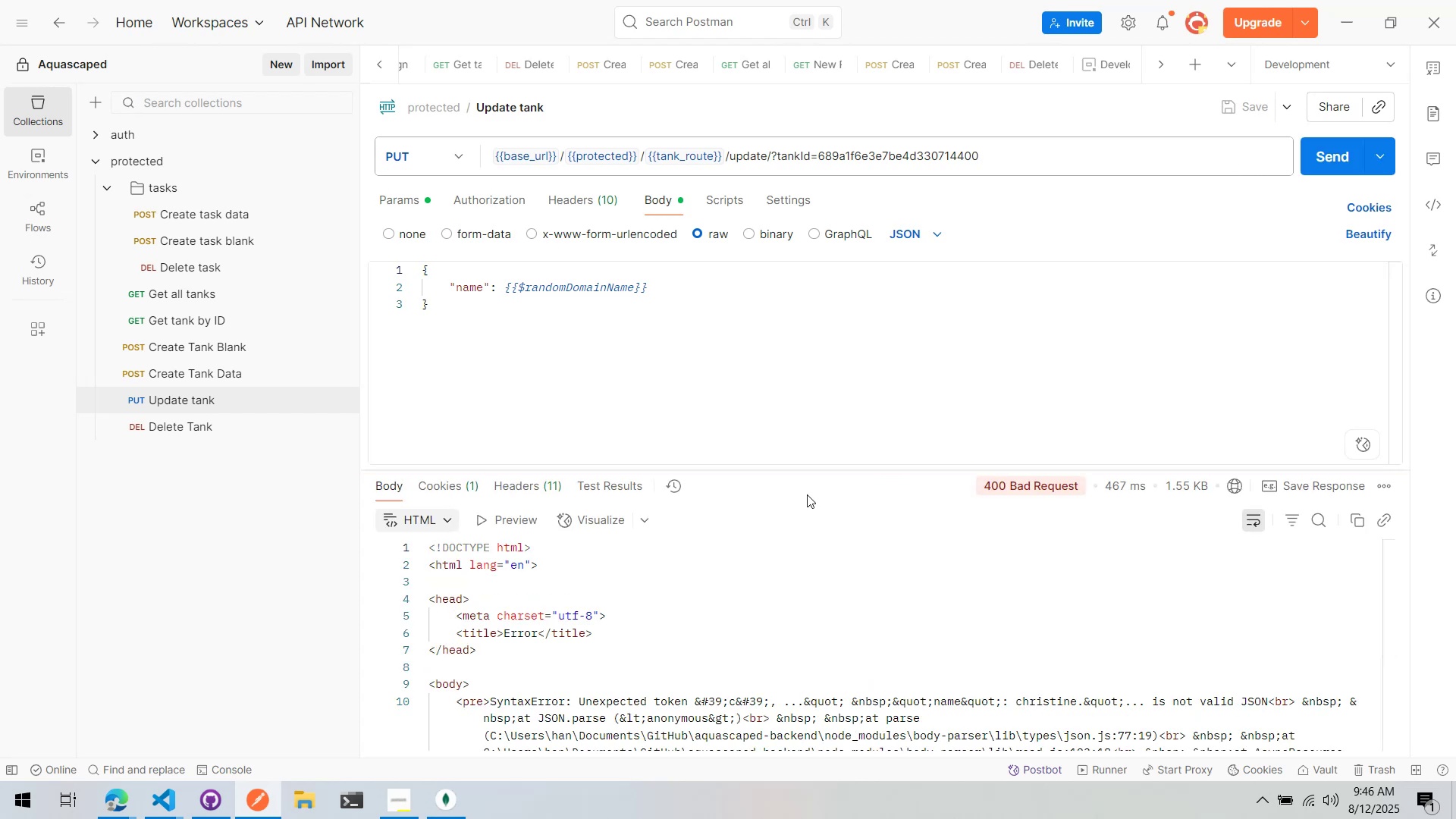 
wait(6.17)
 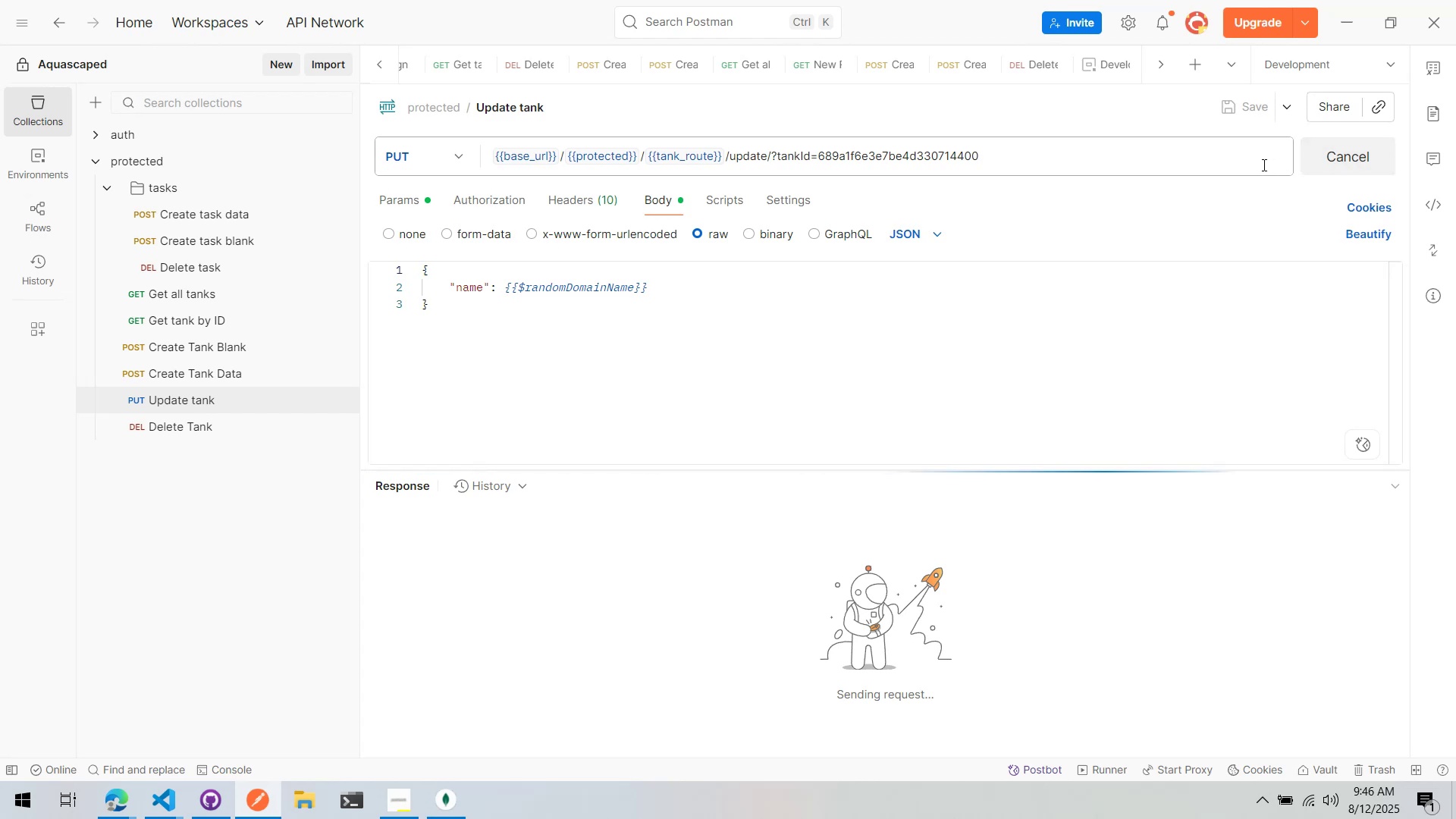 
scroll: coordinate [812, 621], scroll_direction: down, amount: 2.0
 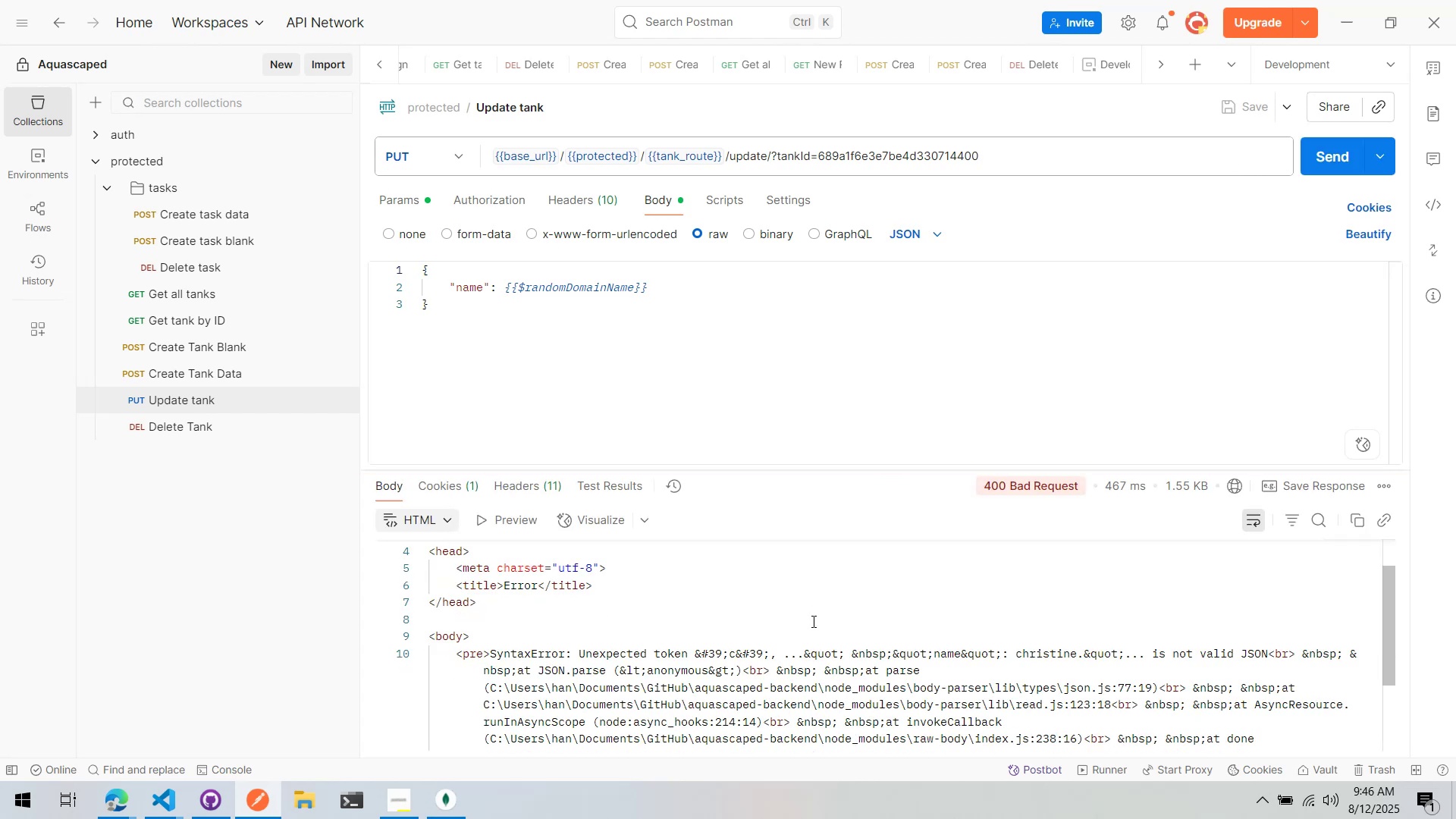 
scroll: coordinate [812, 621], scroll_direction: up, amount: 1.0
 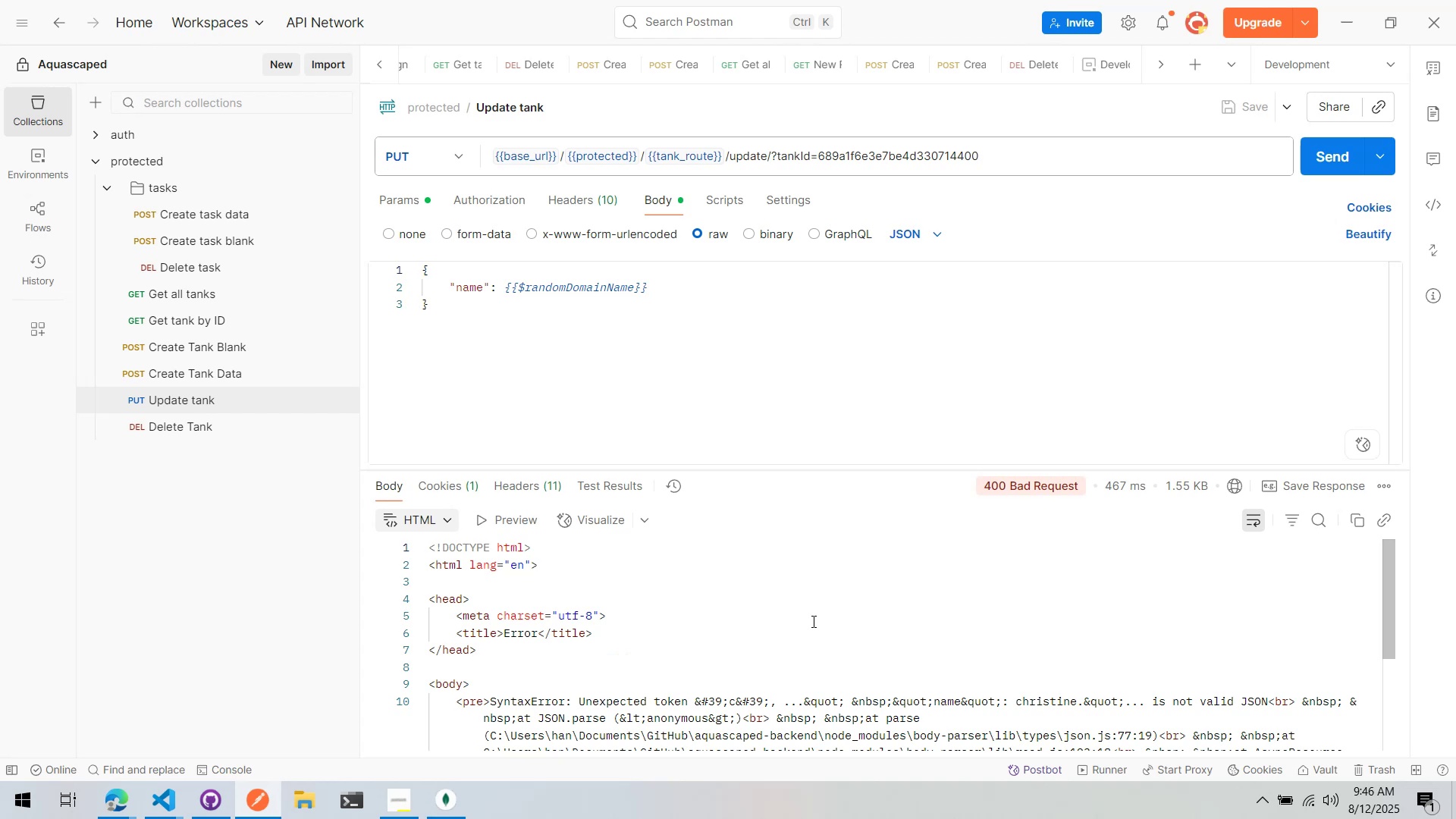 
wait(5.78)
 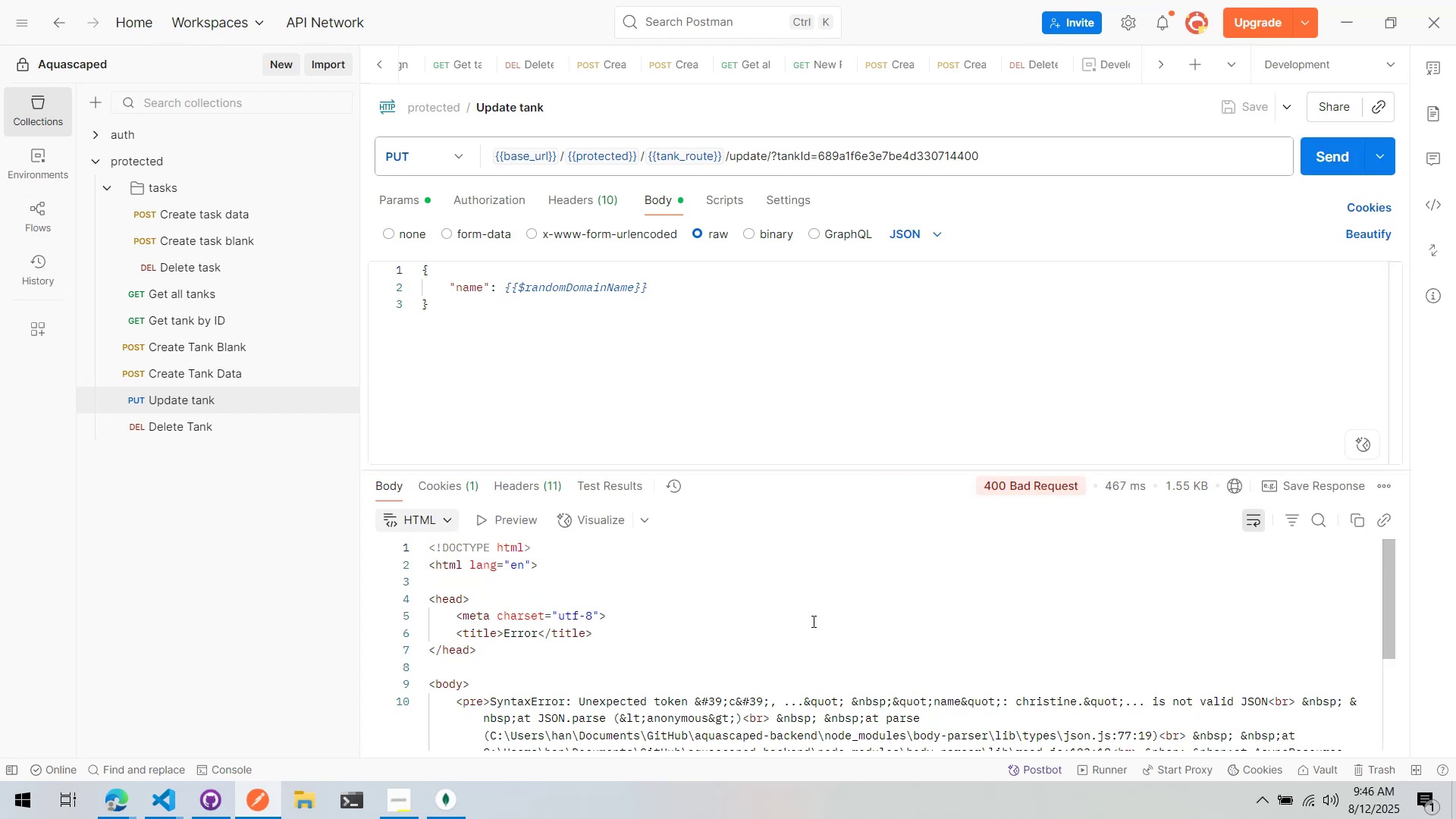 
left_click([542, 491])
 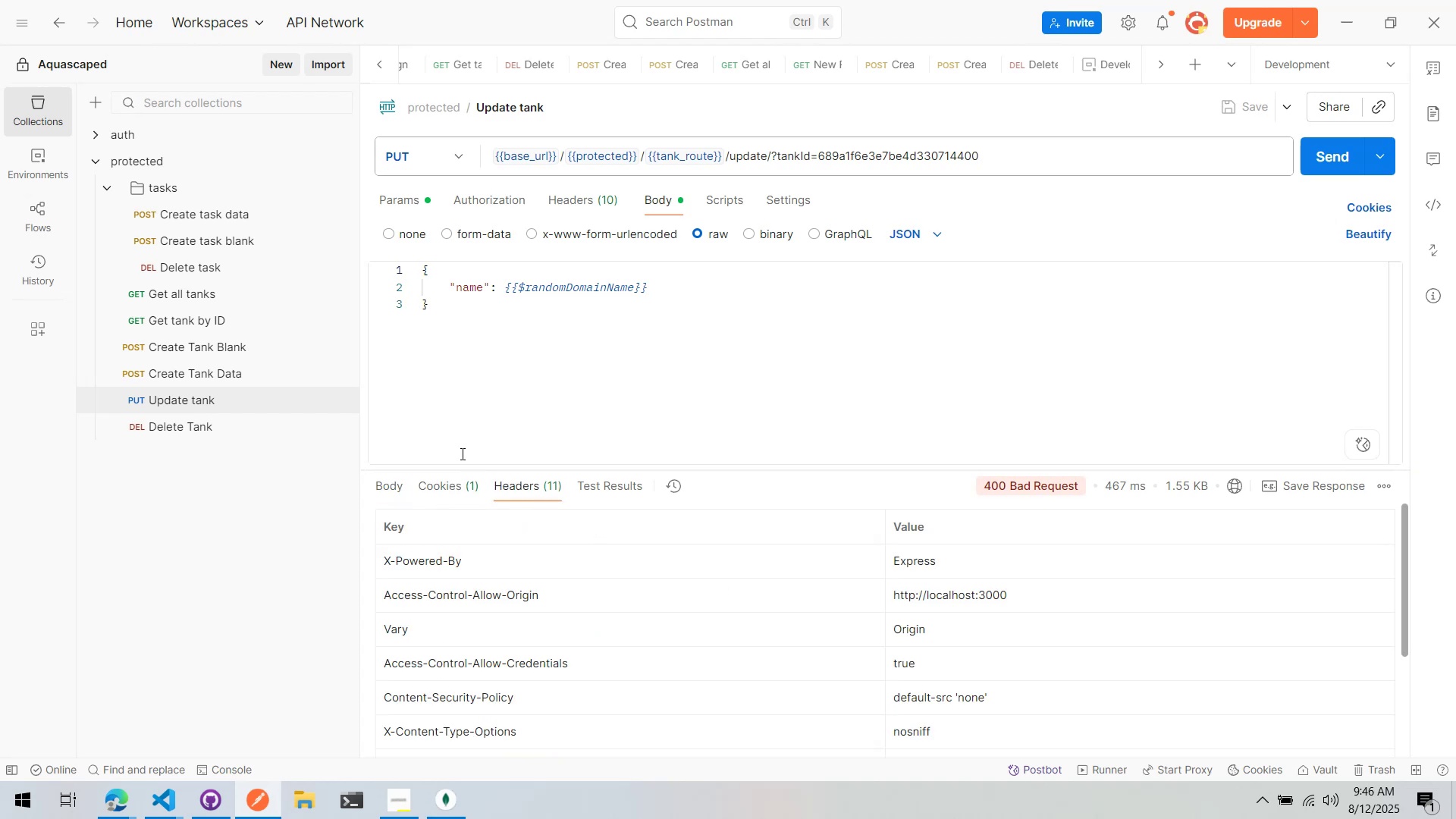 
scroll: coordinate [519, 573], scroll_direction: down, amount: 4.0
 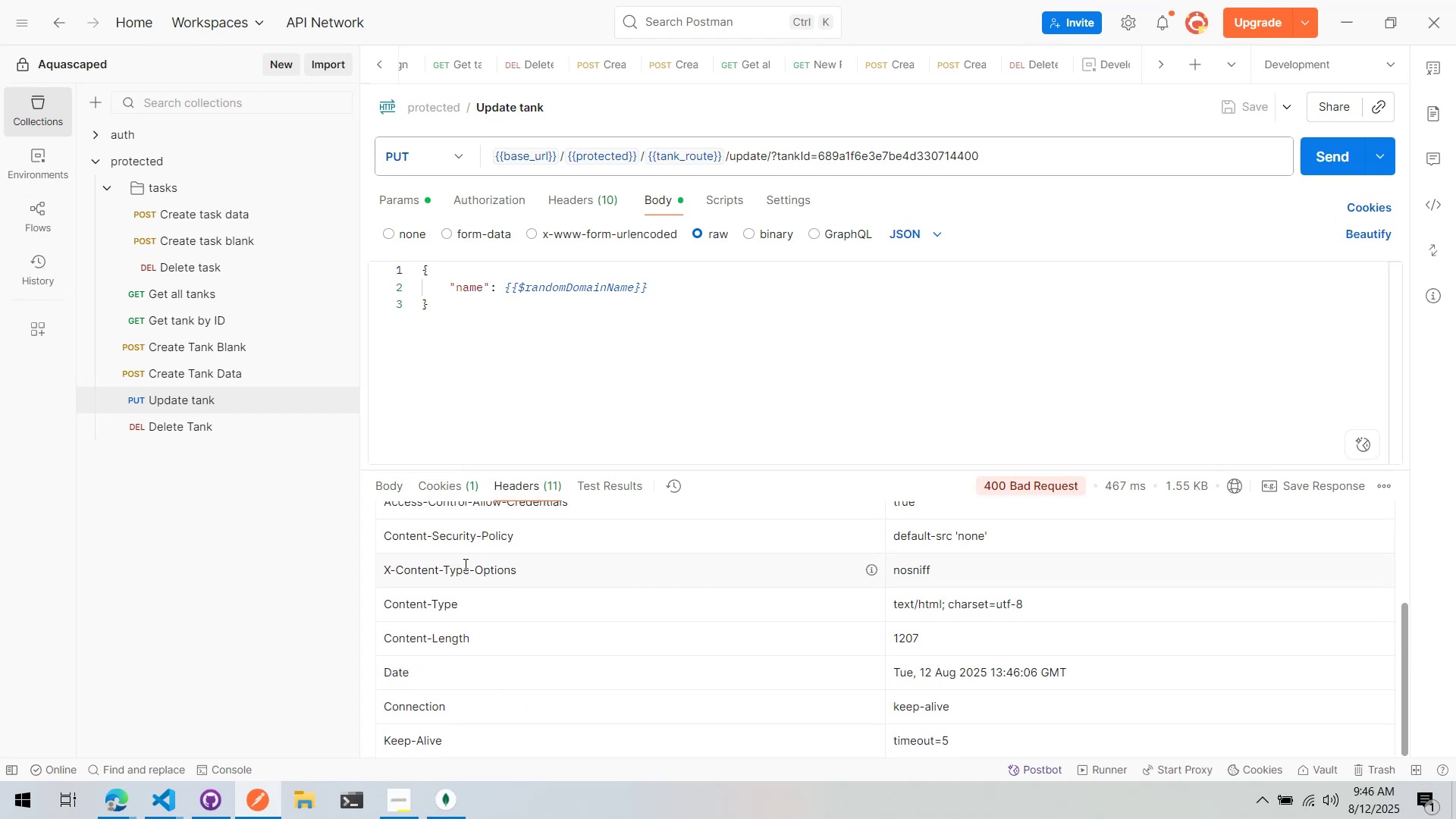 
scroll: coordinate [457, 563], scroll_direction: up, amount: 2.0
 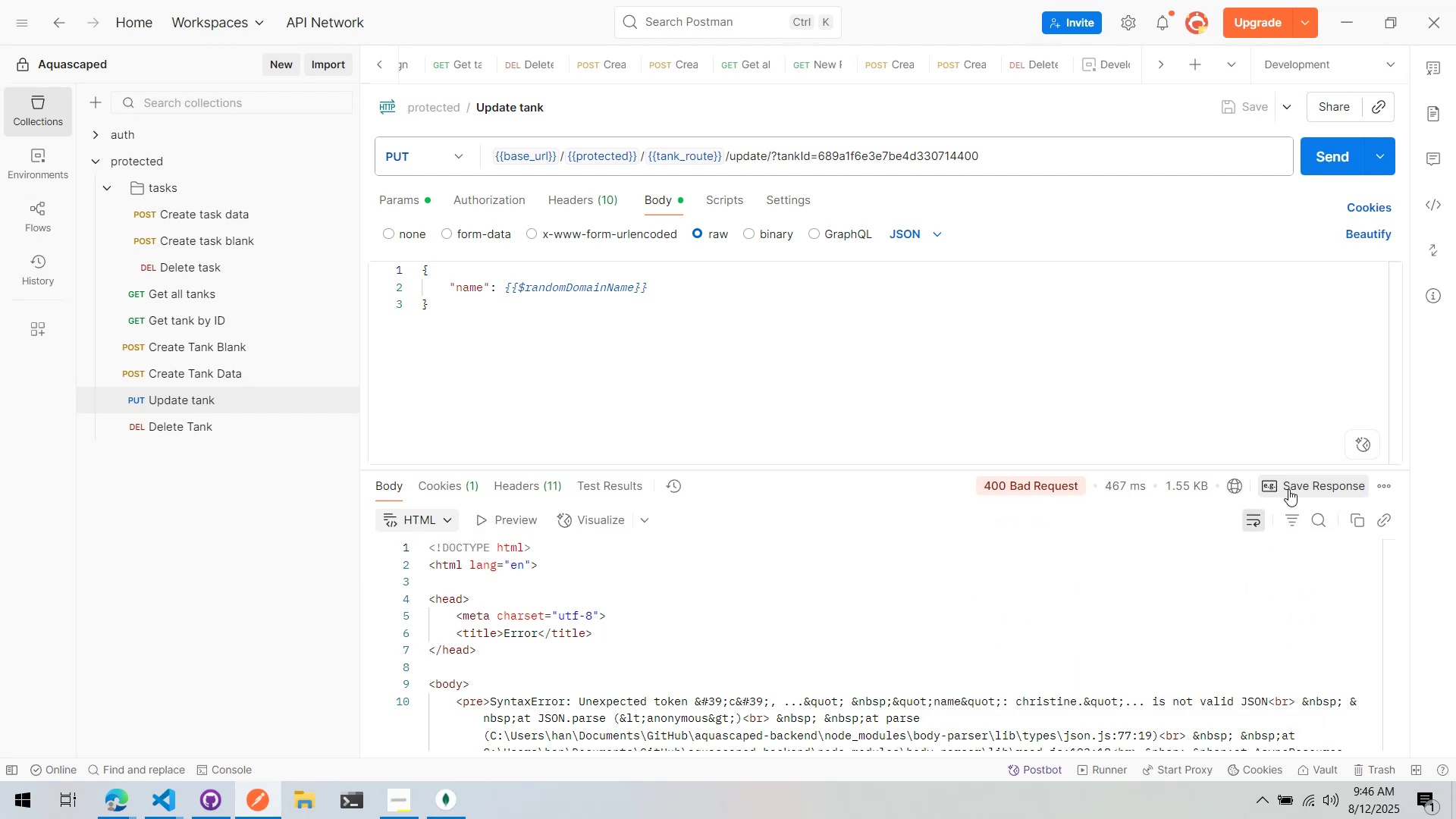 
left_click([1377, 485])
 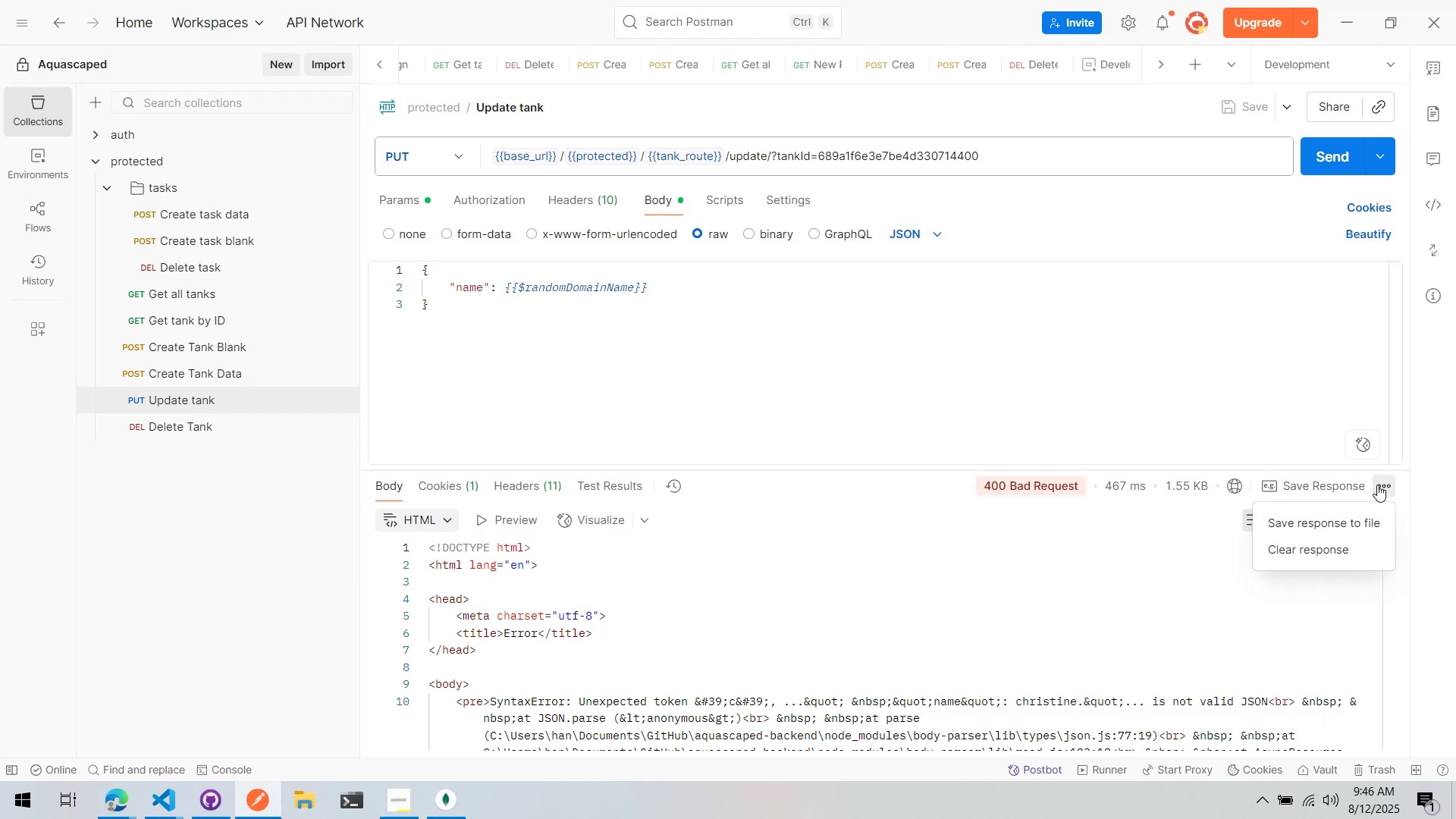 
left_click([1377, 485])
 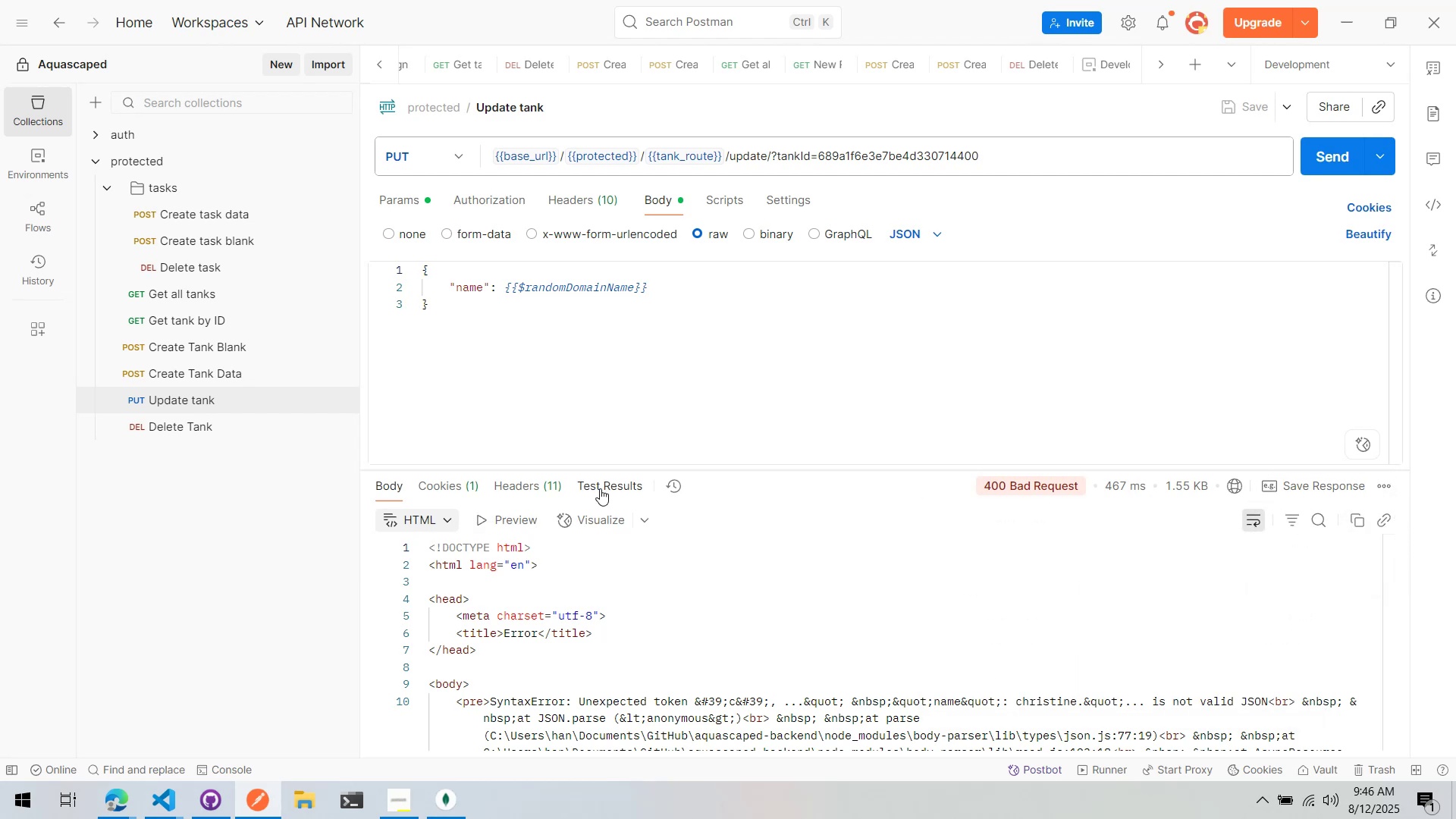 
double_click([555, 488])
 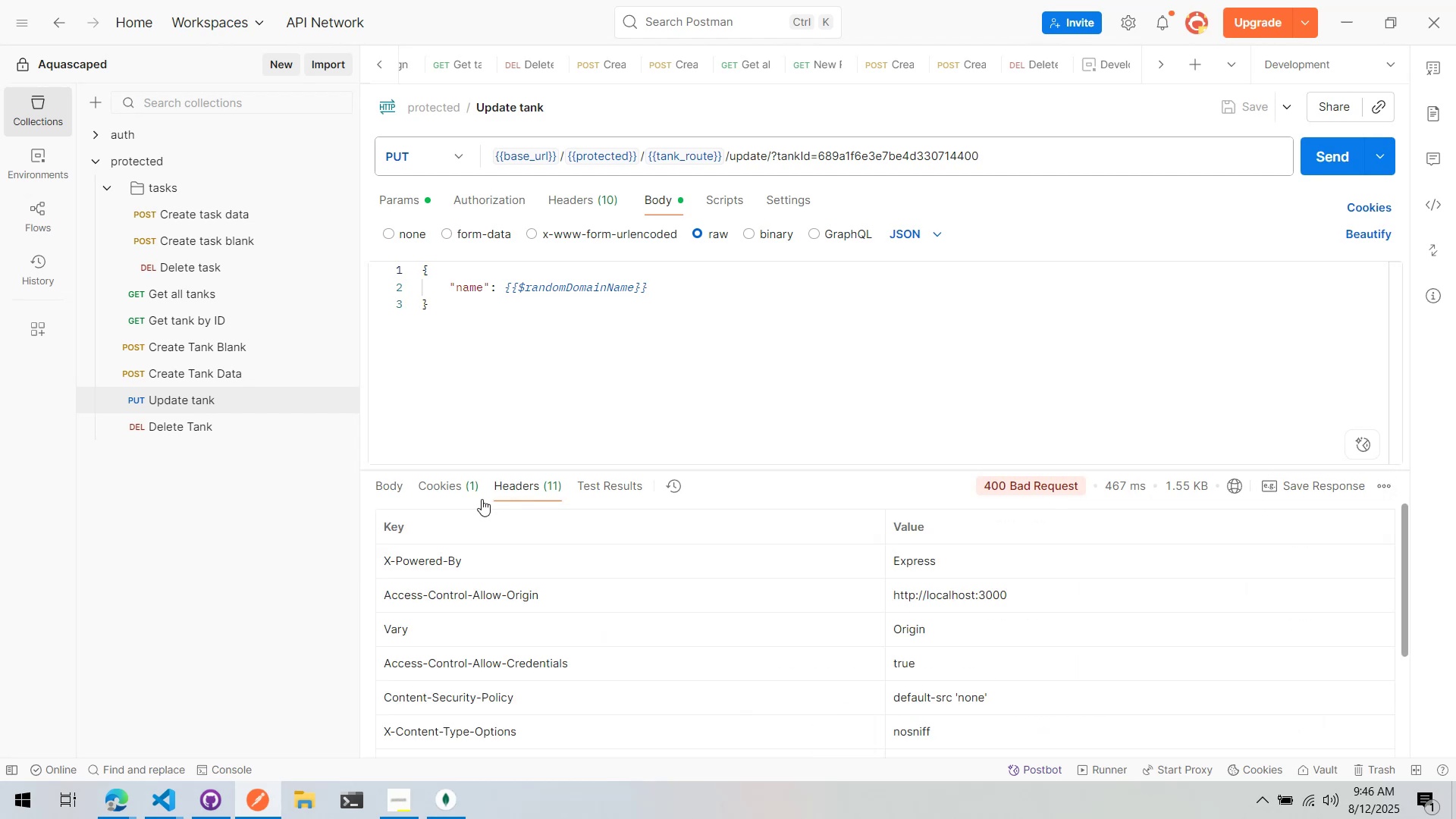 
left_click([399, 482])
 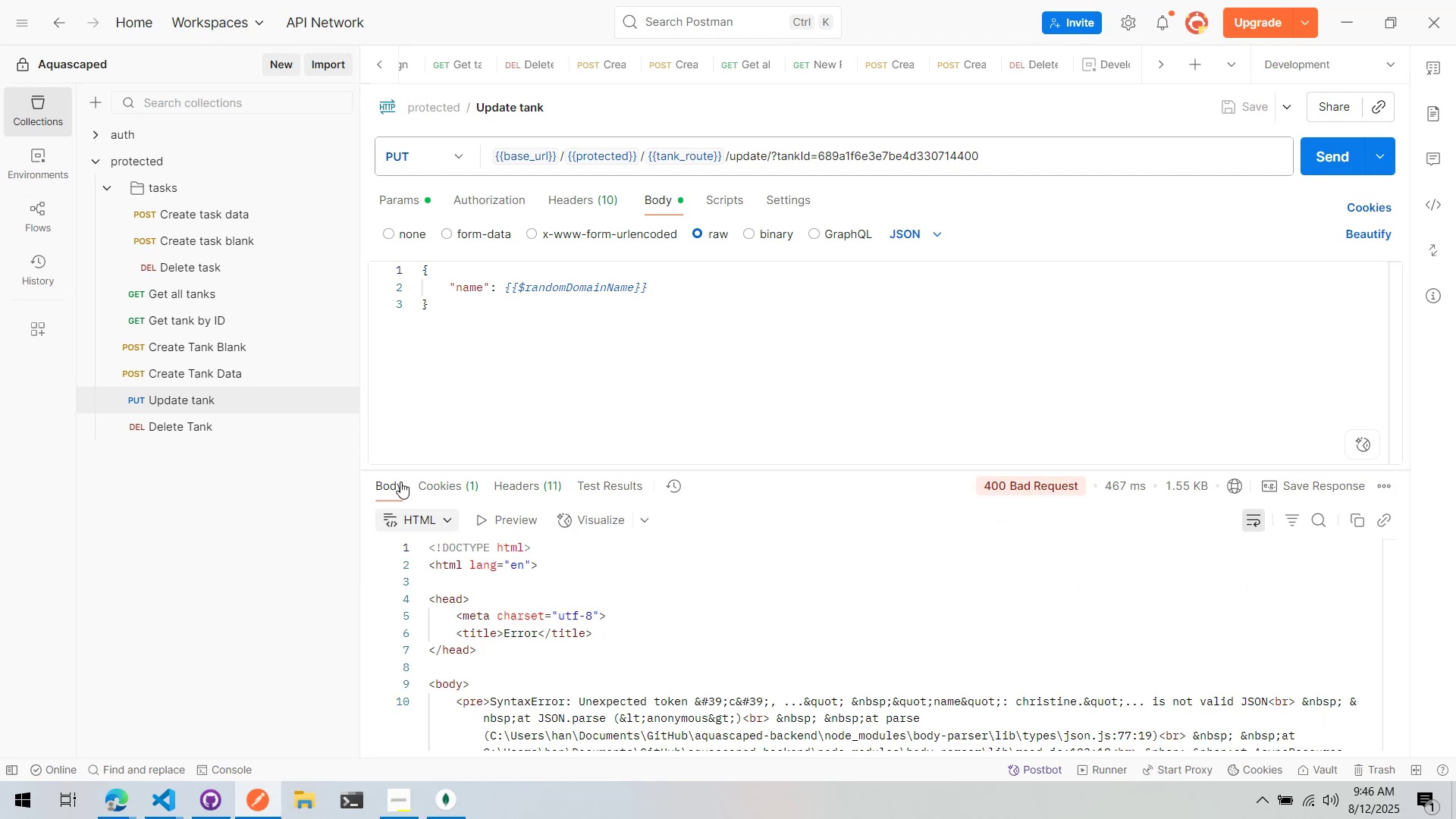 
left_click_drag(start_coordinate=[456, 482], to_coordinate=[461, 482])
 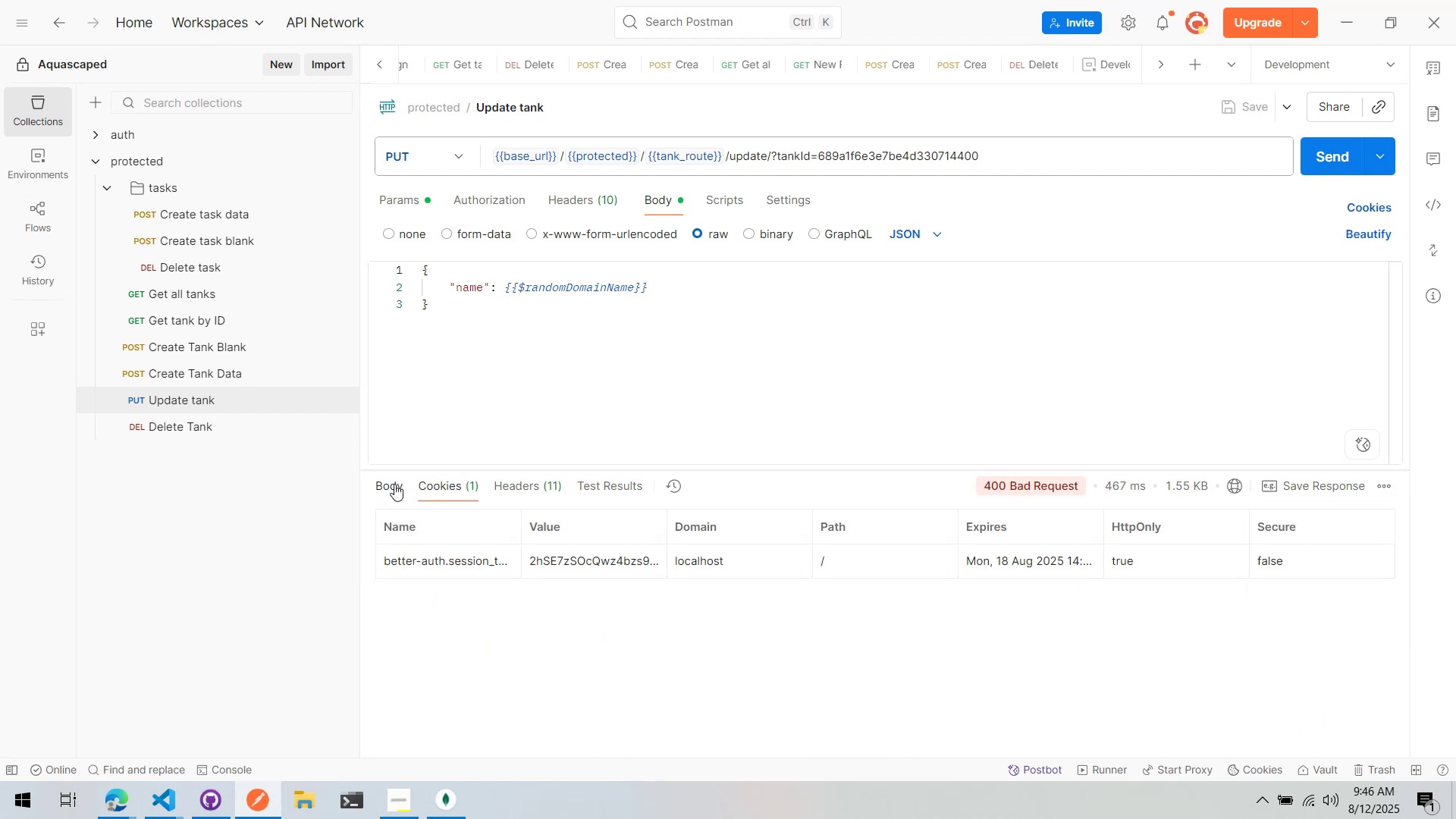 
left_click([394, 484])
 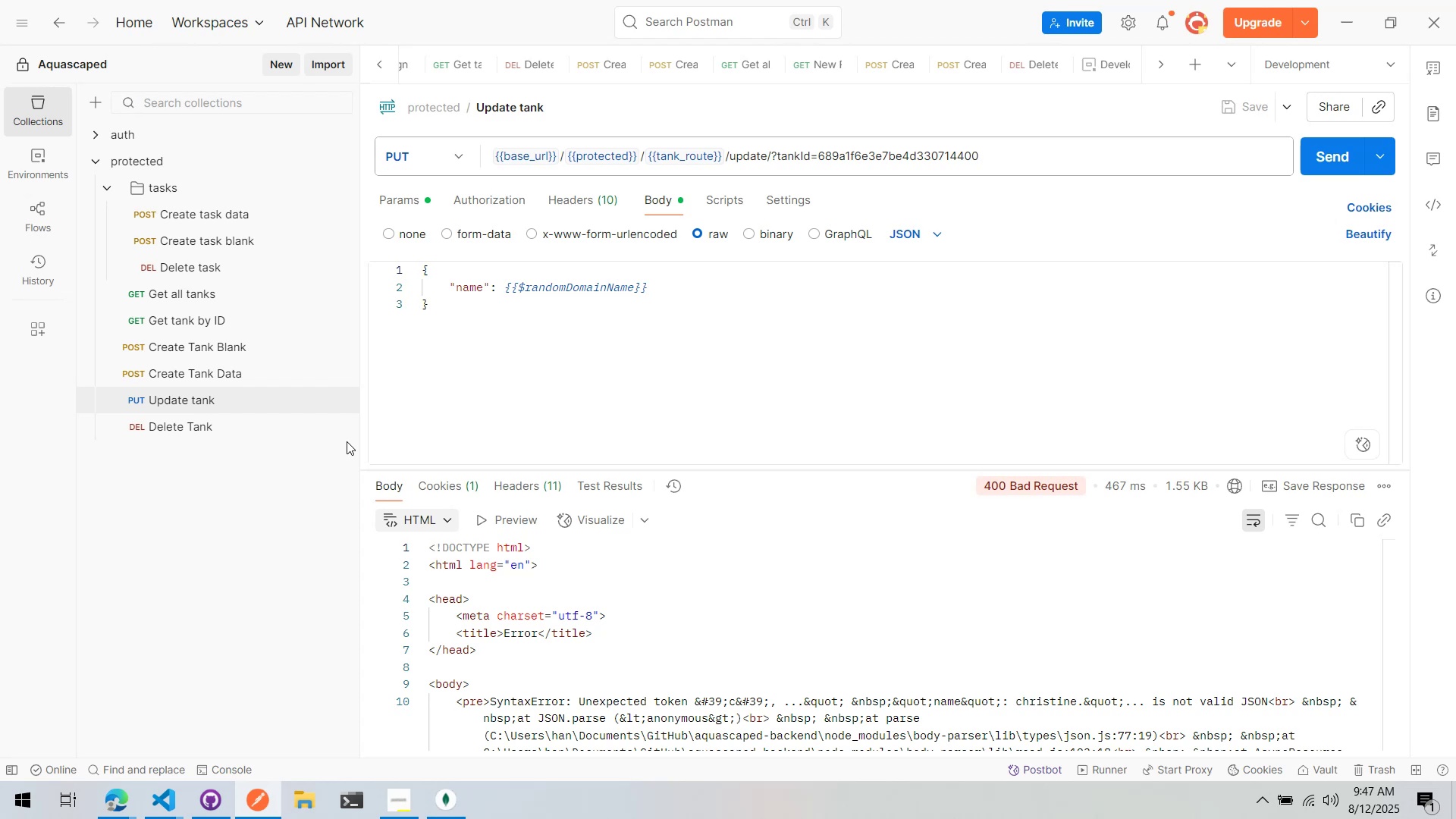 
wait(37.74)
 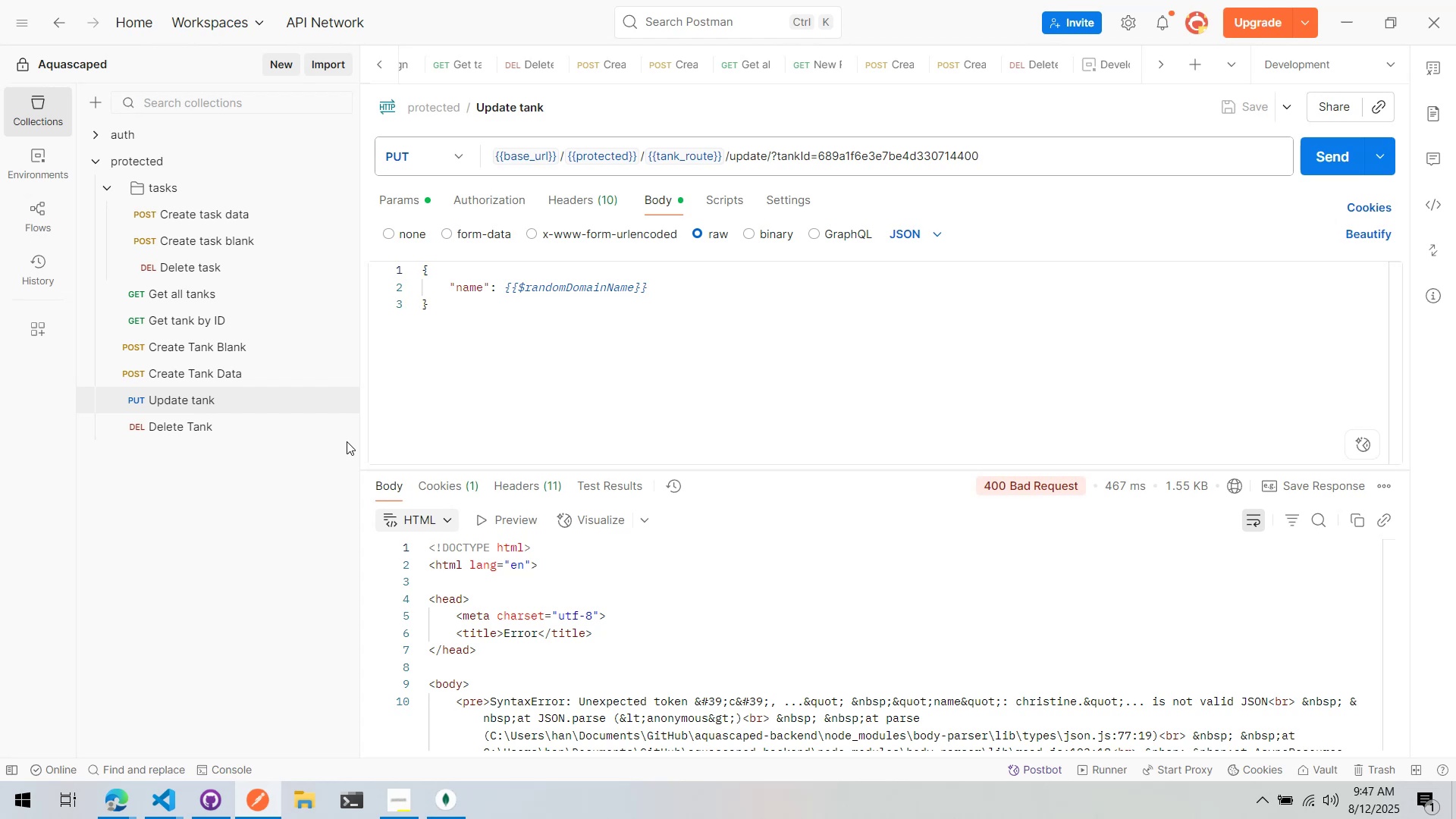 
scroll: coordinate [666, 598], scroll_direction: down, amount: 3.0
 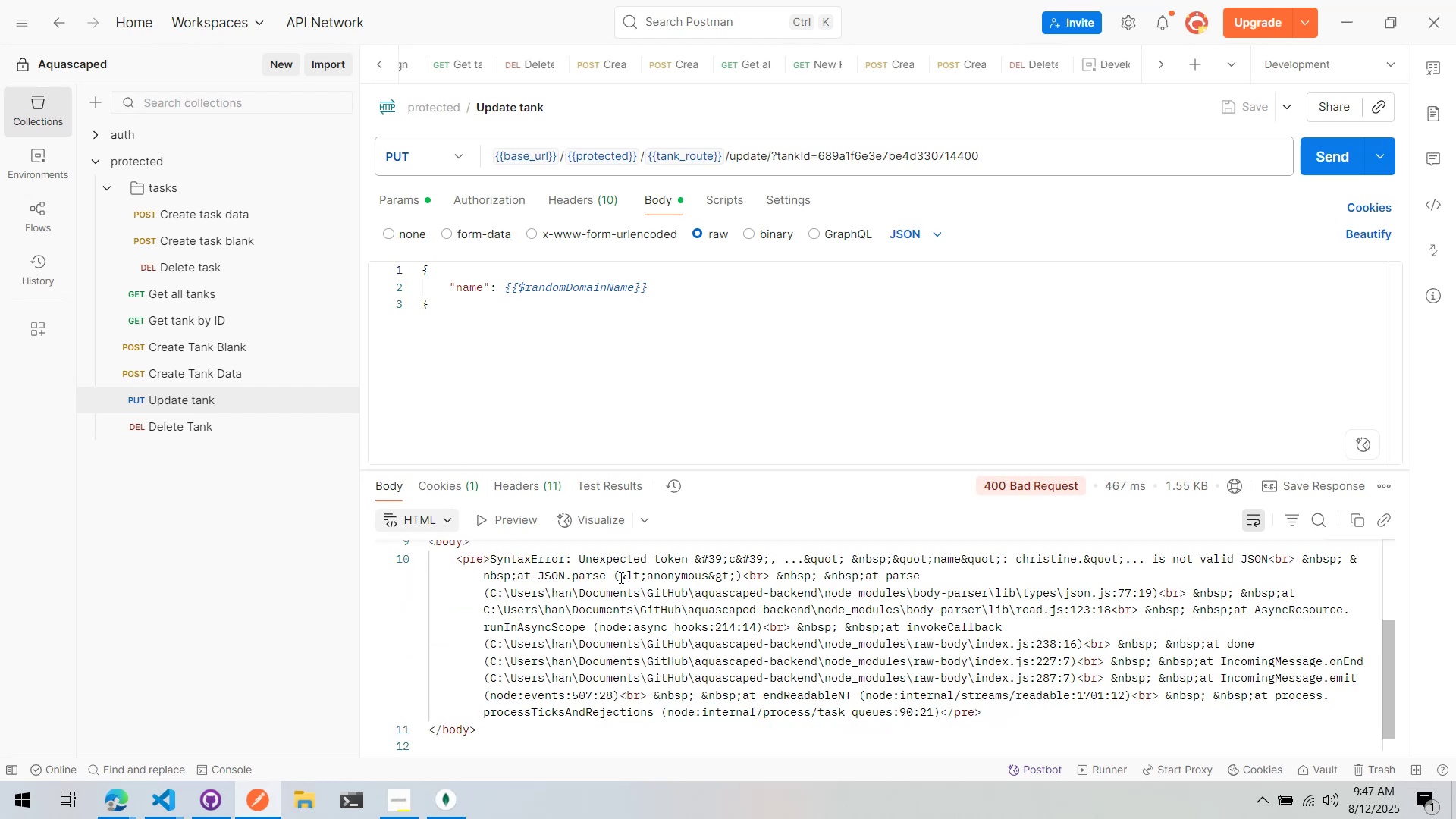 
mouse_move([554, 291])
 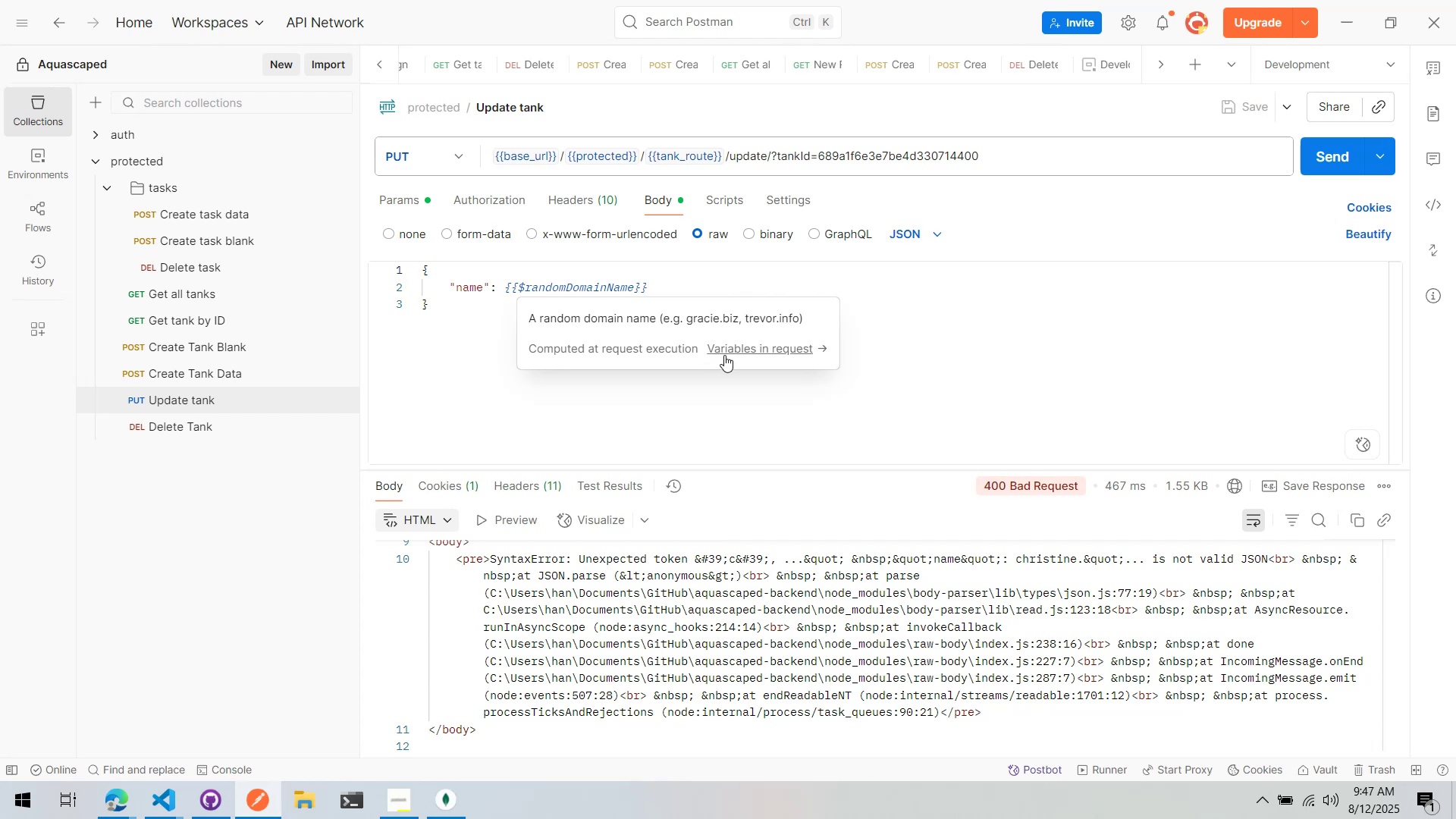 
left_click([724, 355])
 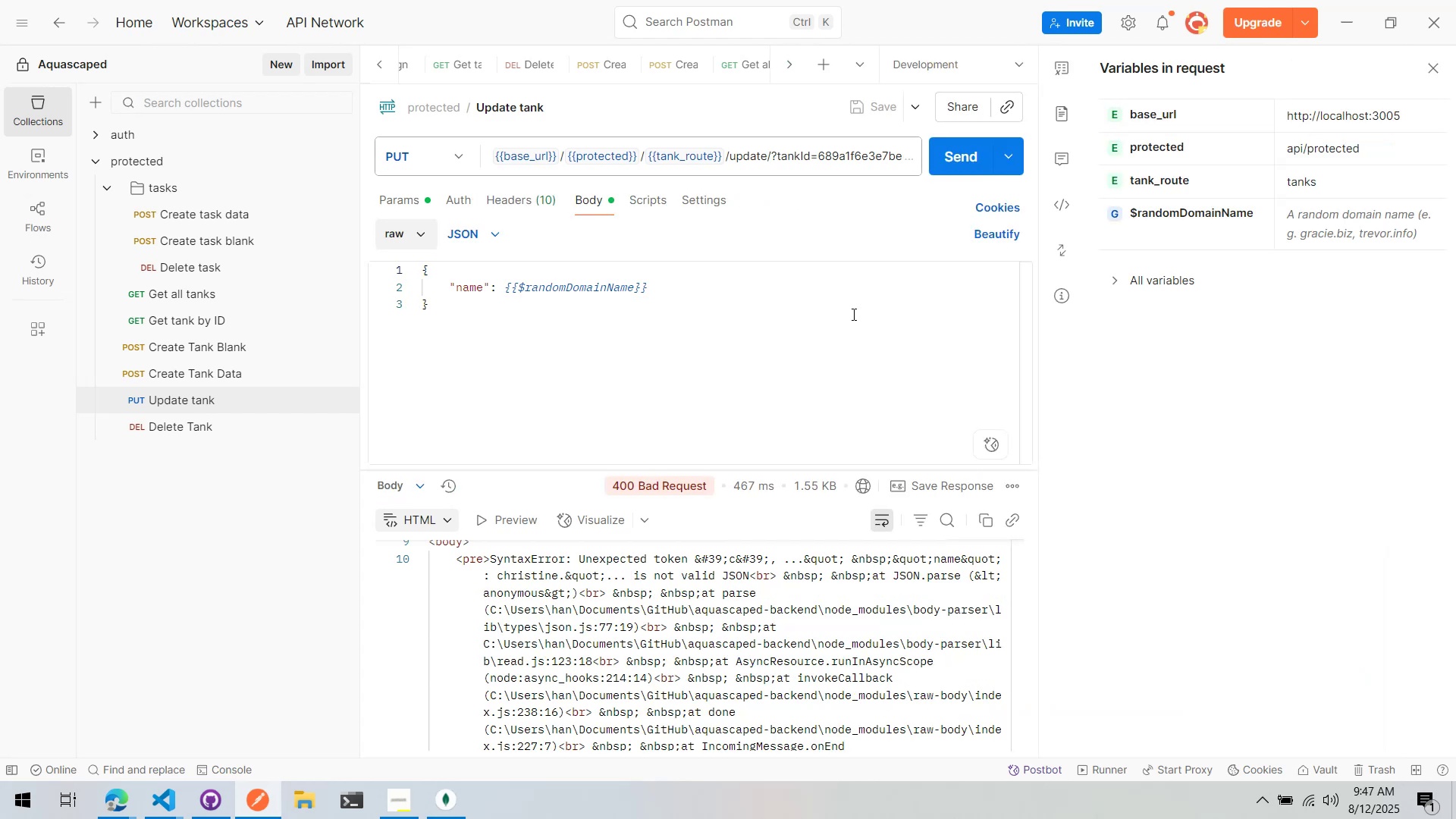 
left_click([853, 309])
 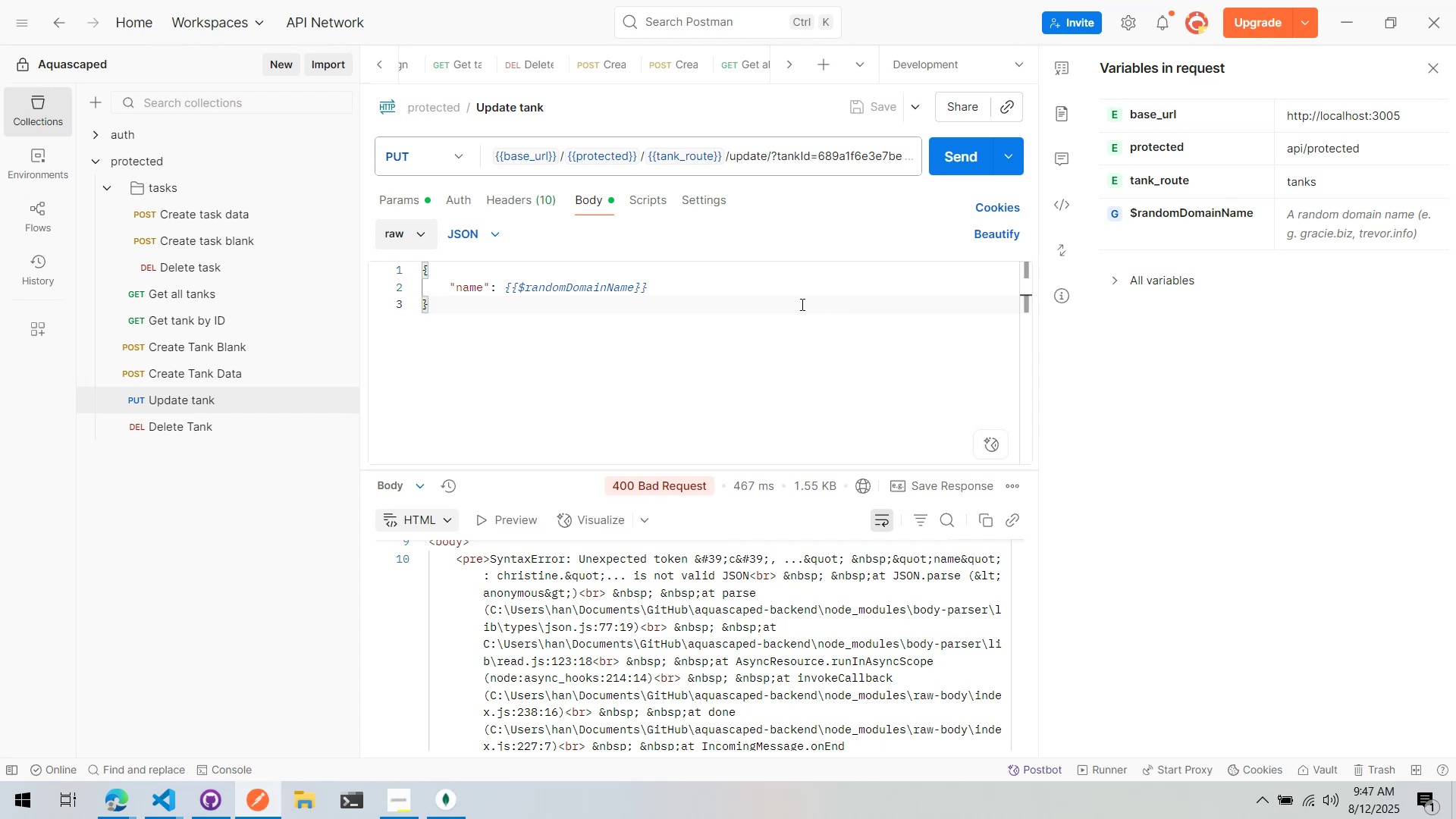 
wait(7.3)
 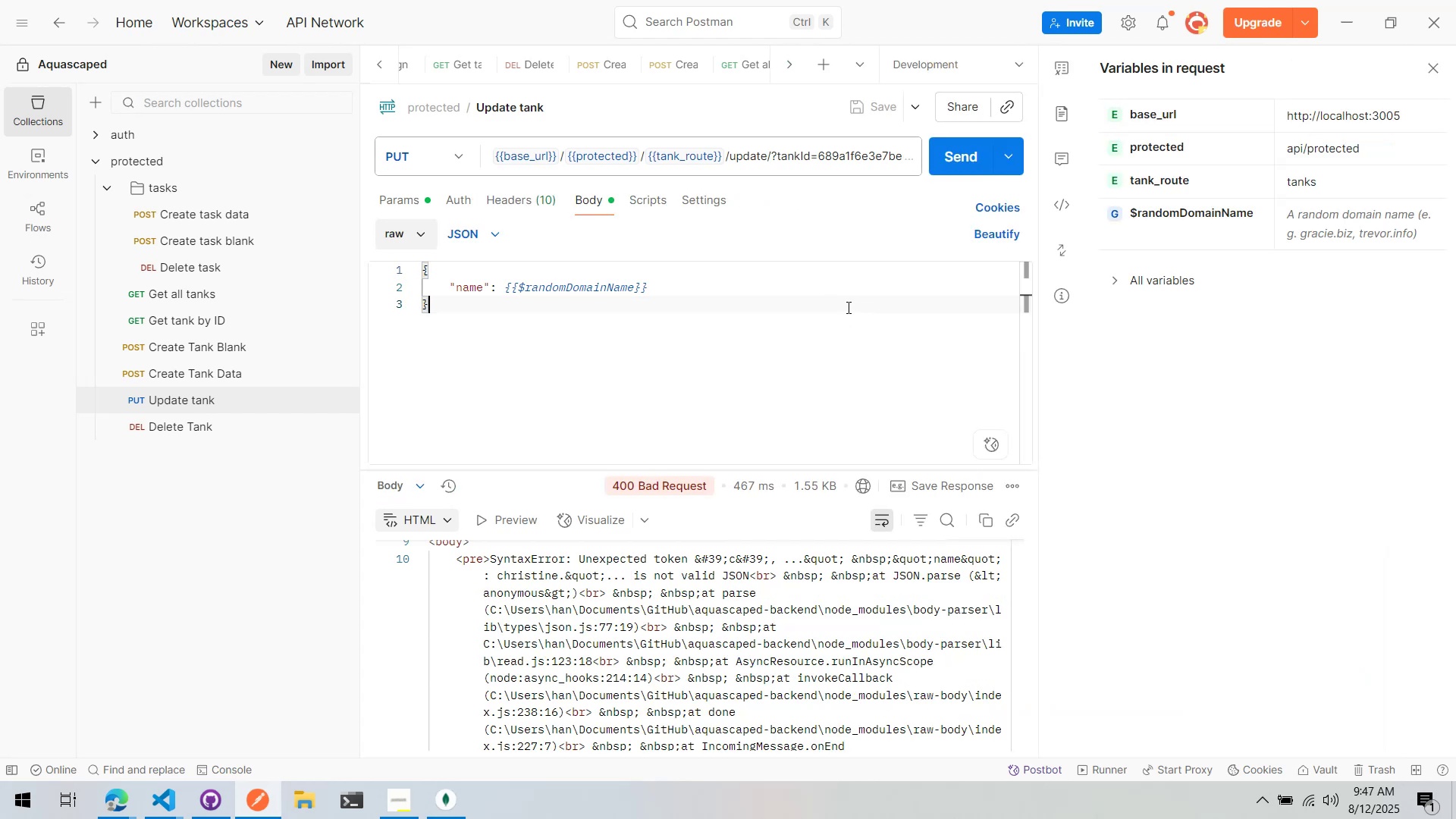 
key(Alt+AltLeft)
 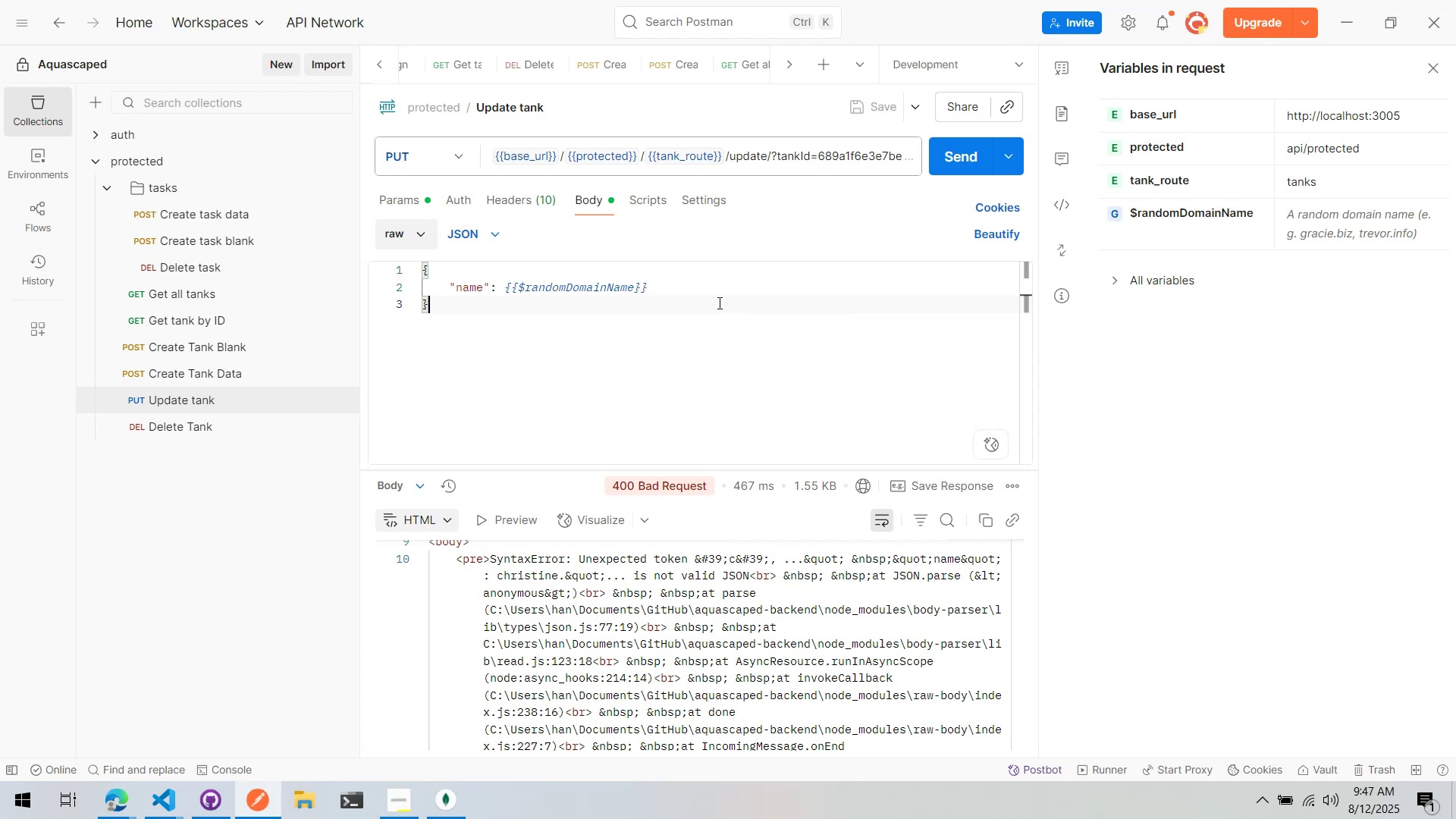 
key(Alt+Tab)
 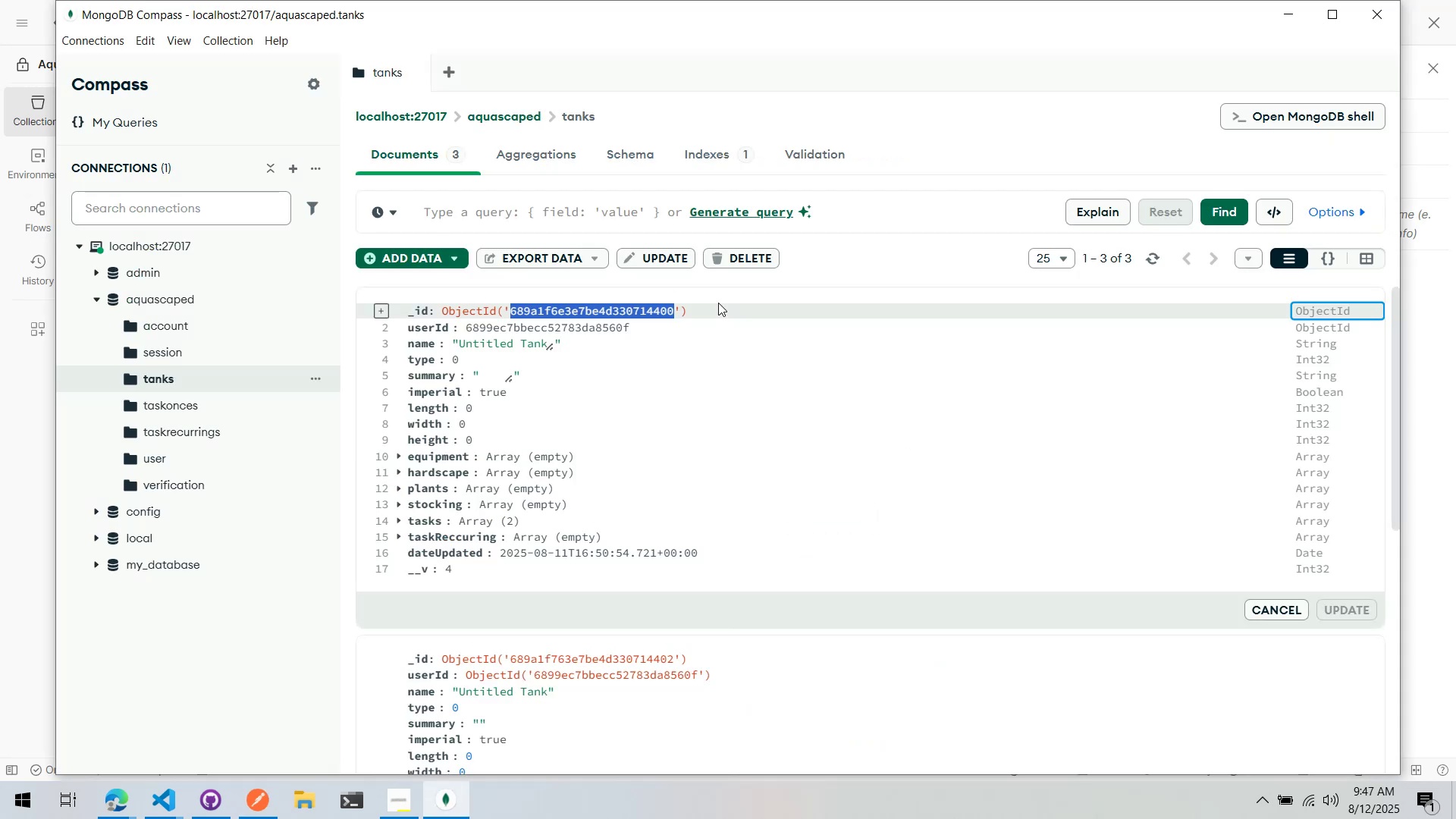 
key(Alt+AltLeft)
 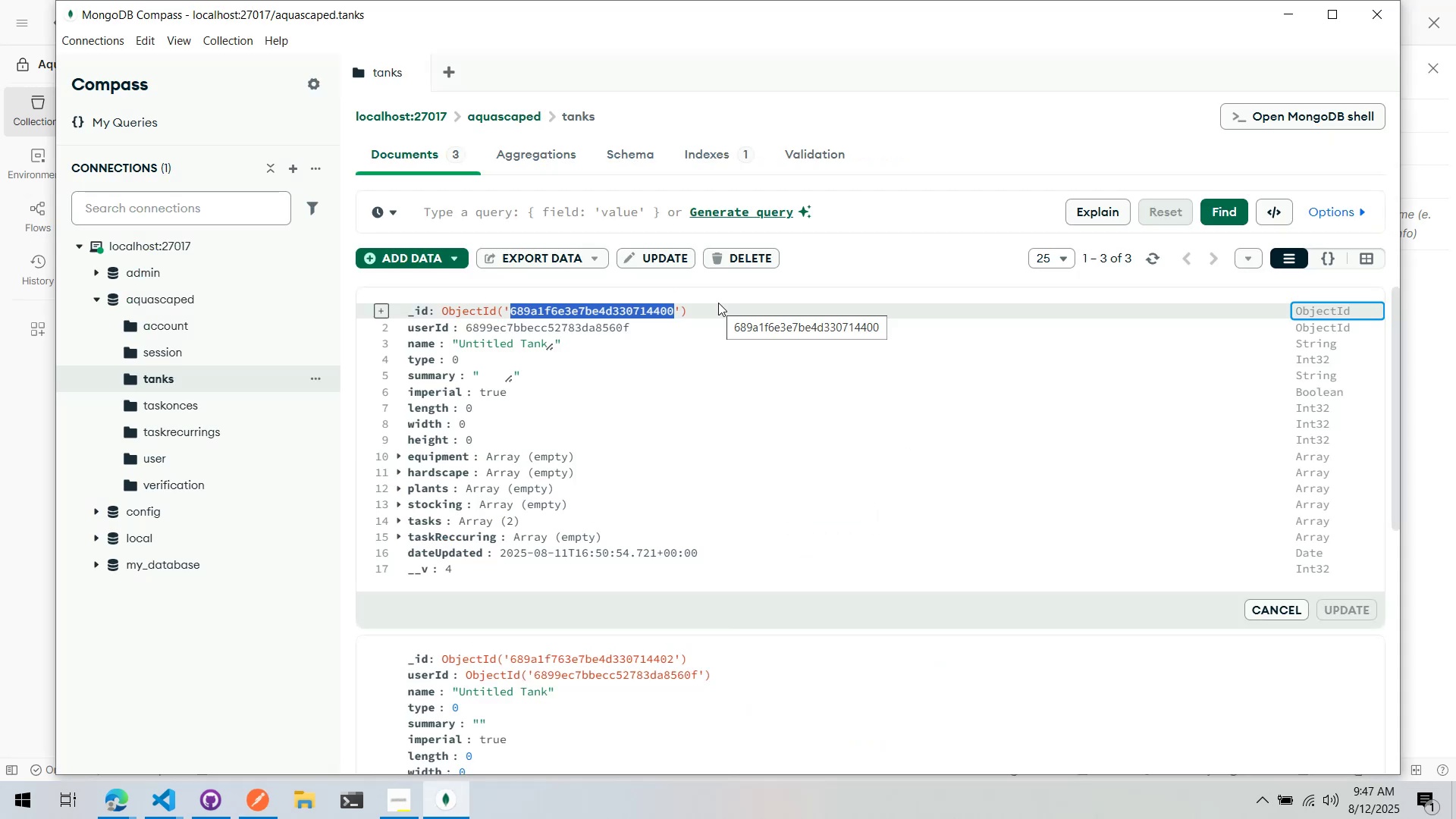 
key(Alt+Tab)
 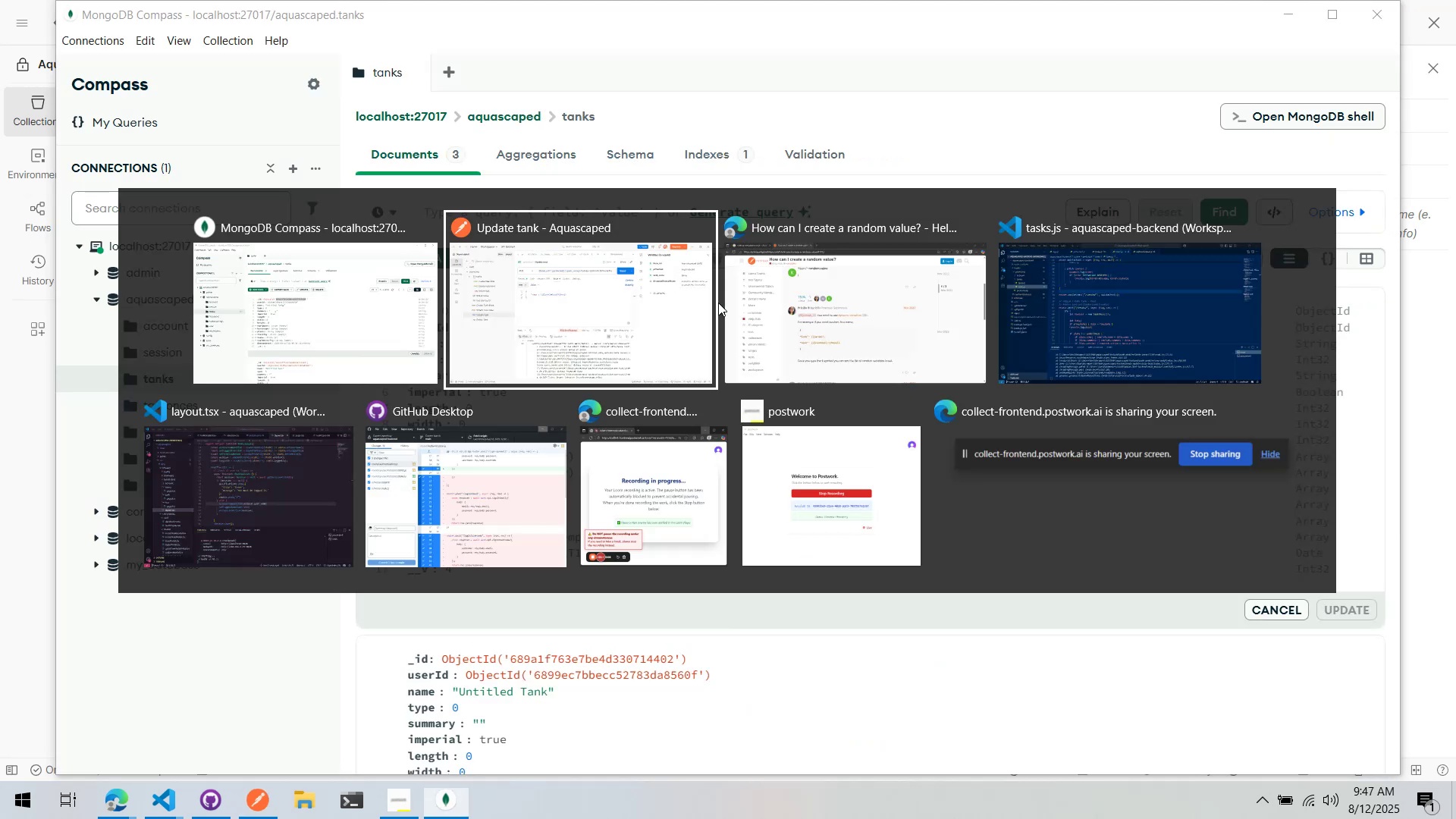 
key(Alt+Tab)
 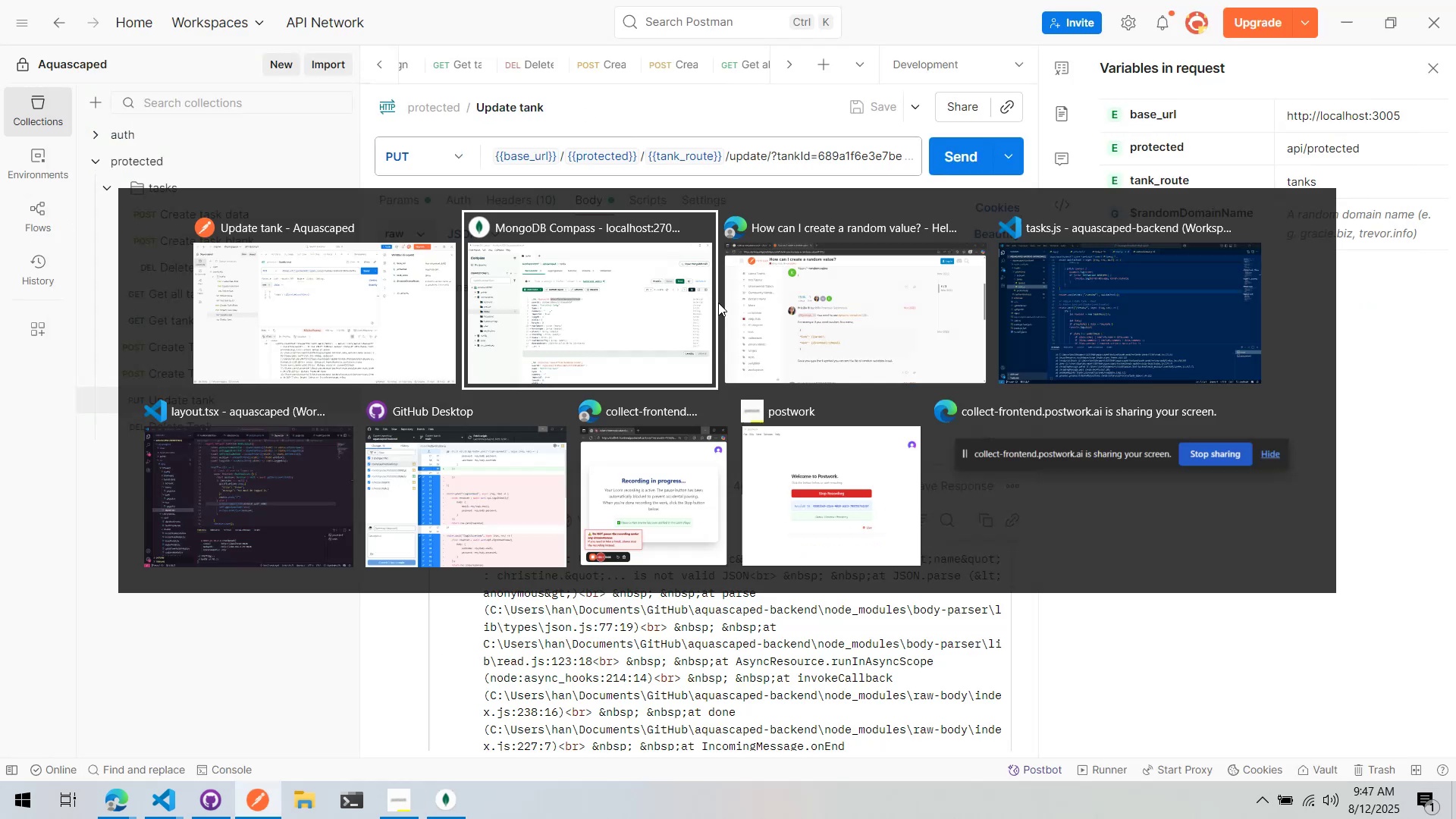 
key(Alt+Tab)
 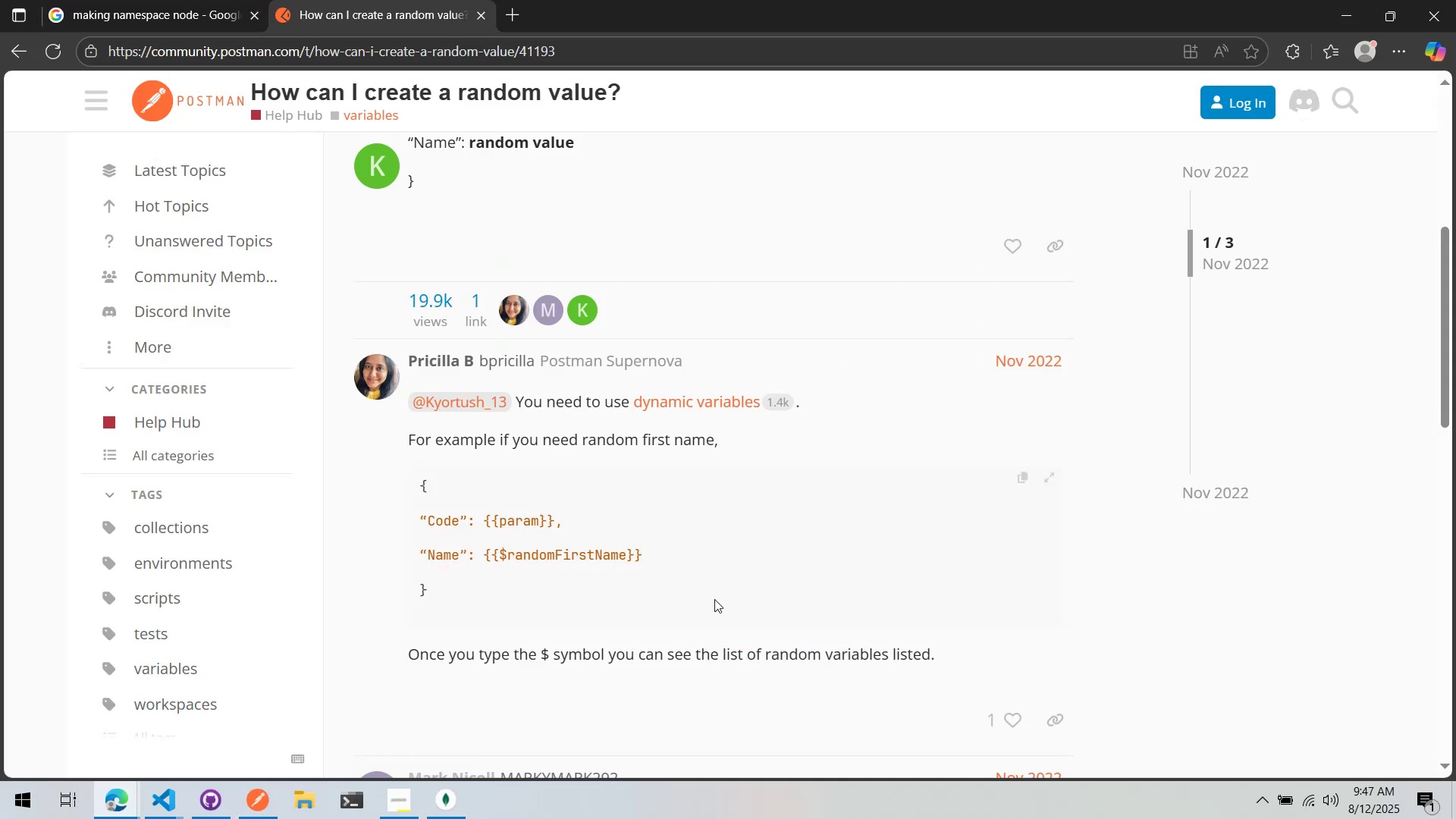 
scroll: coordinate [711, 595], scroll_direction: down, amount: 2.0
 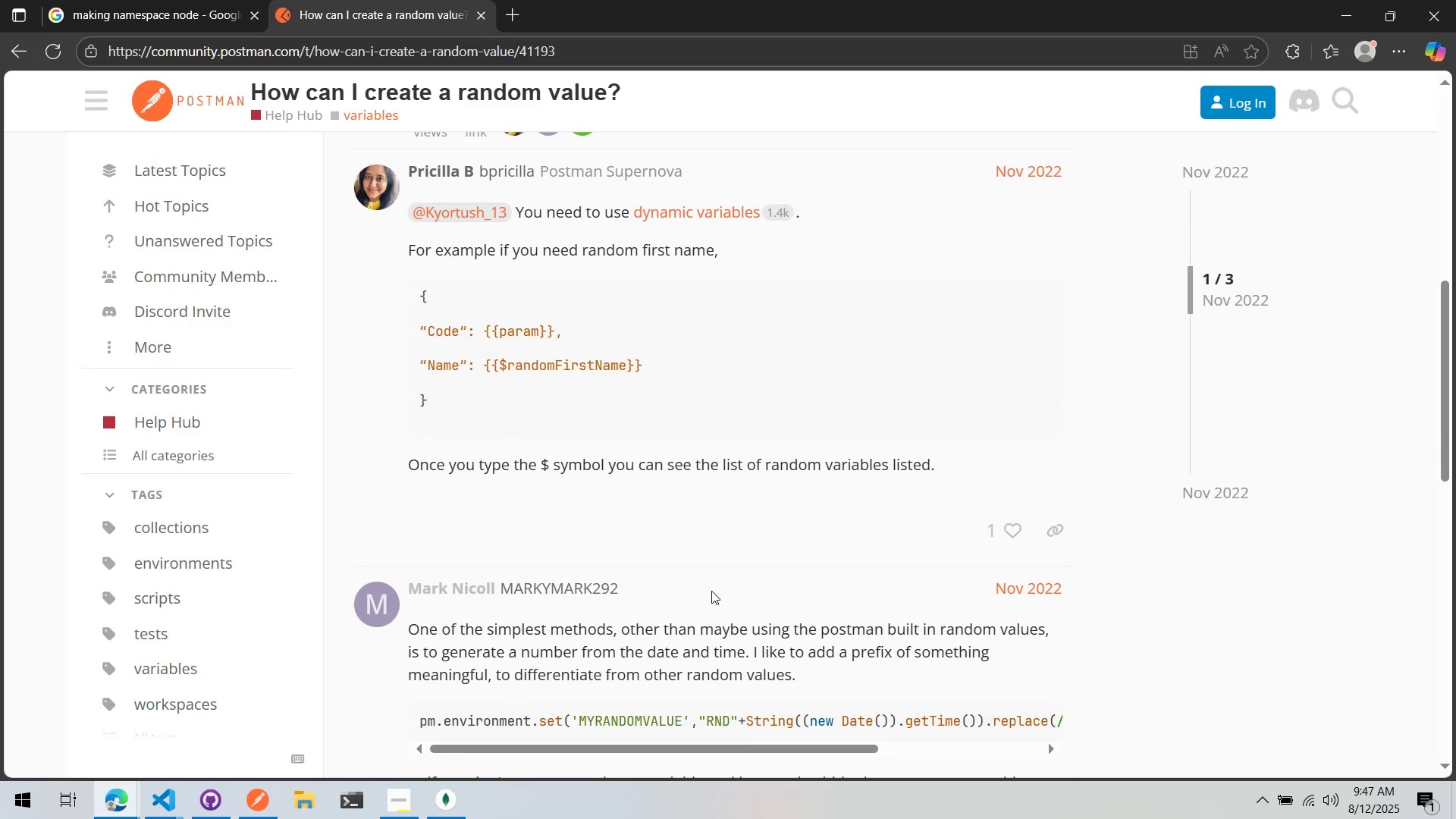 
scroll: coordinate [711, 587], scroll_direction: up, amount: 8.0
 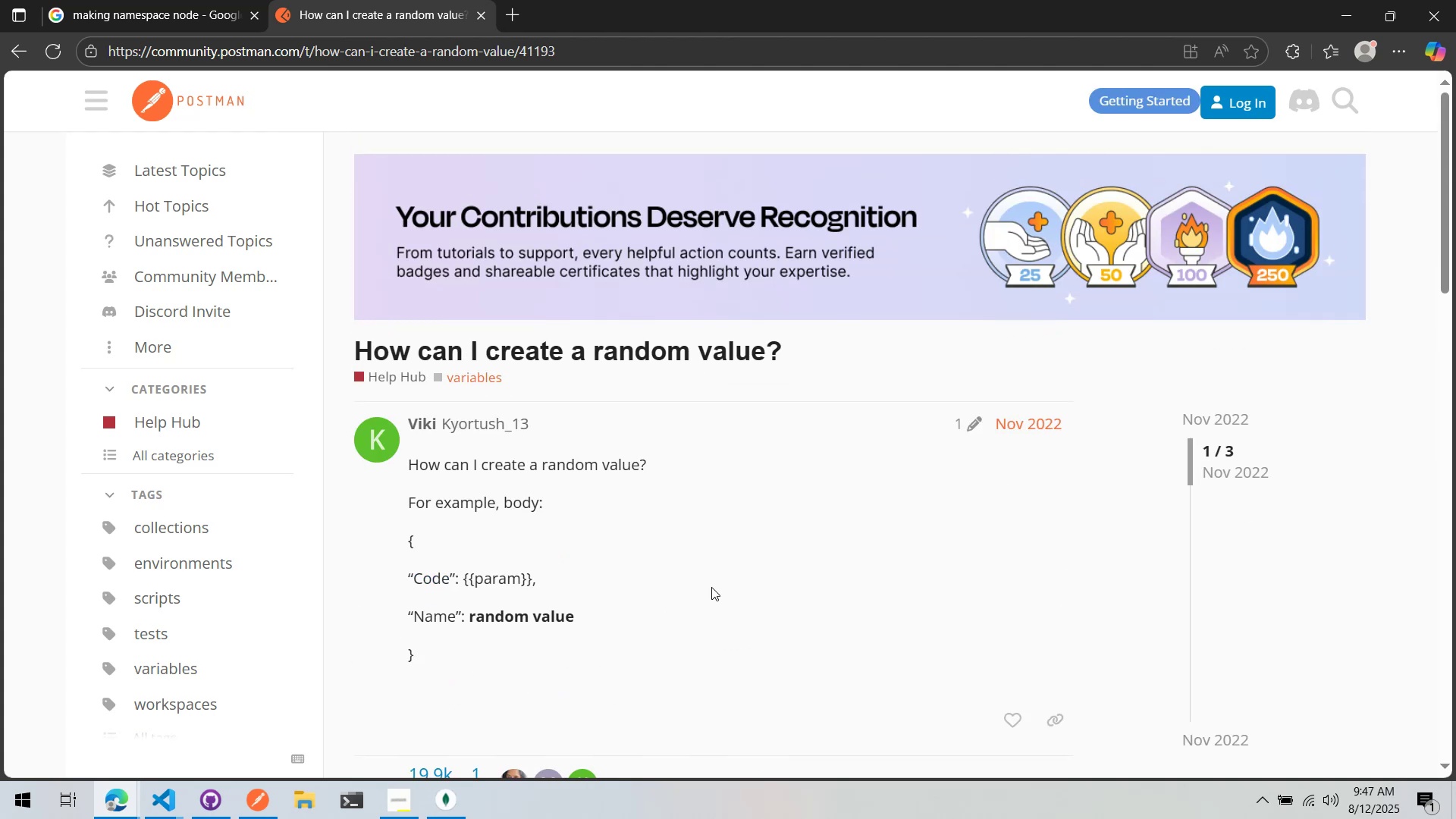 
scroll: coordinate [711, 587], scroll_direction: down, amount: 15.0
 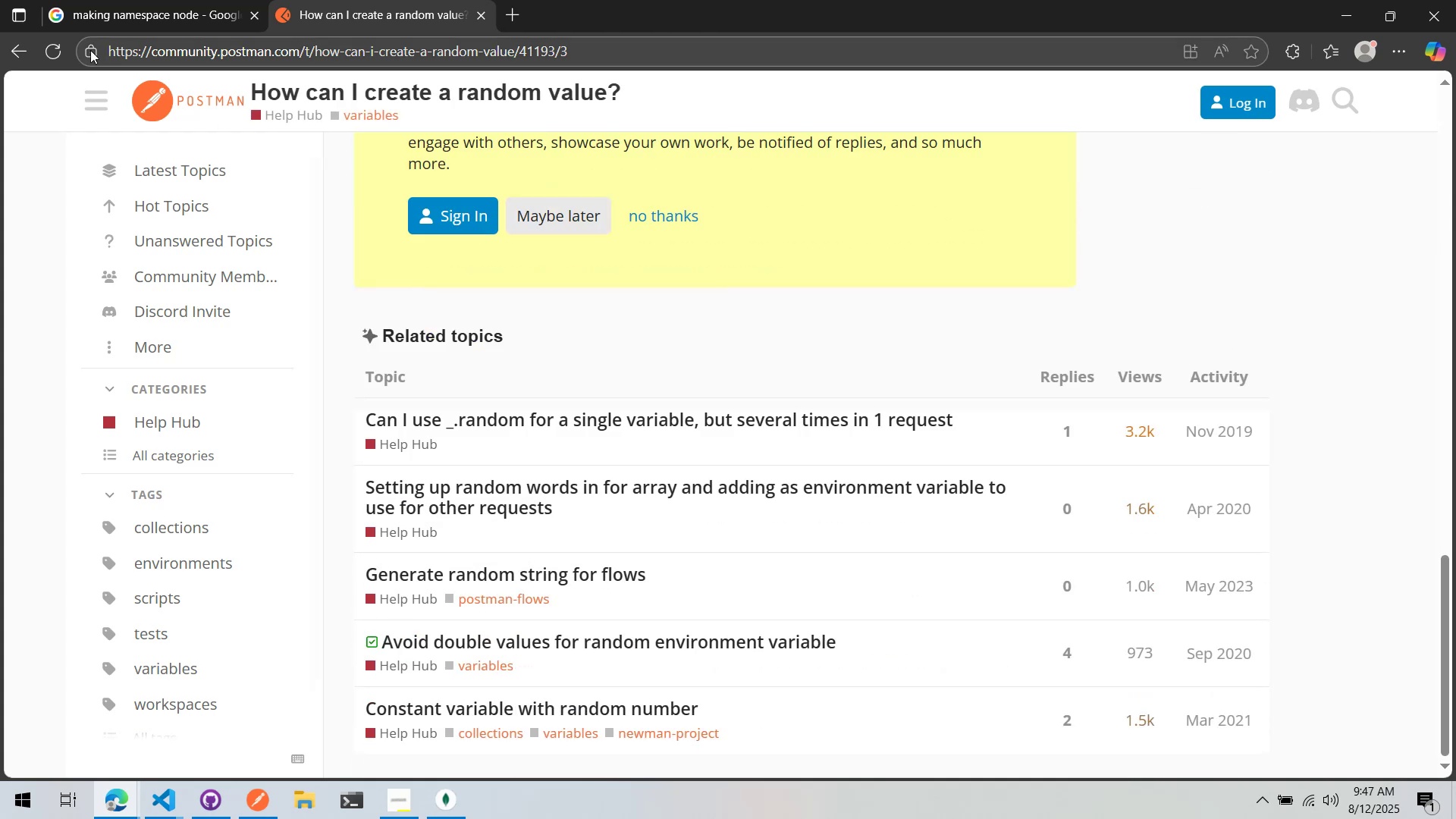 
left_click([10, 46])
 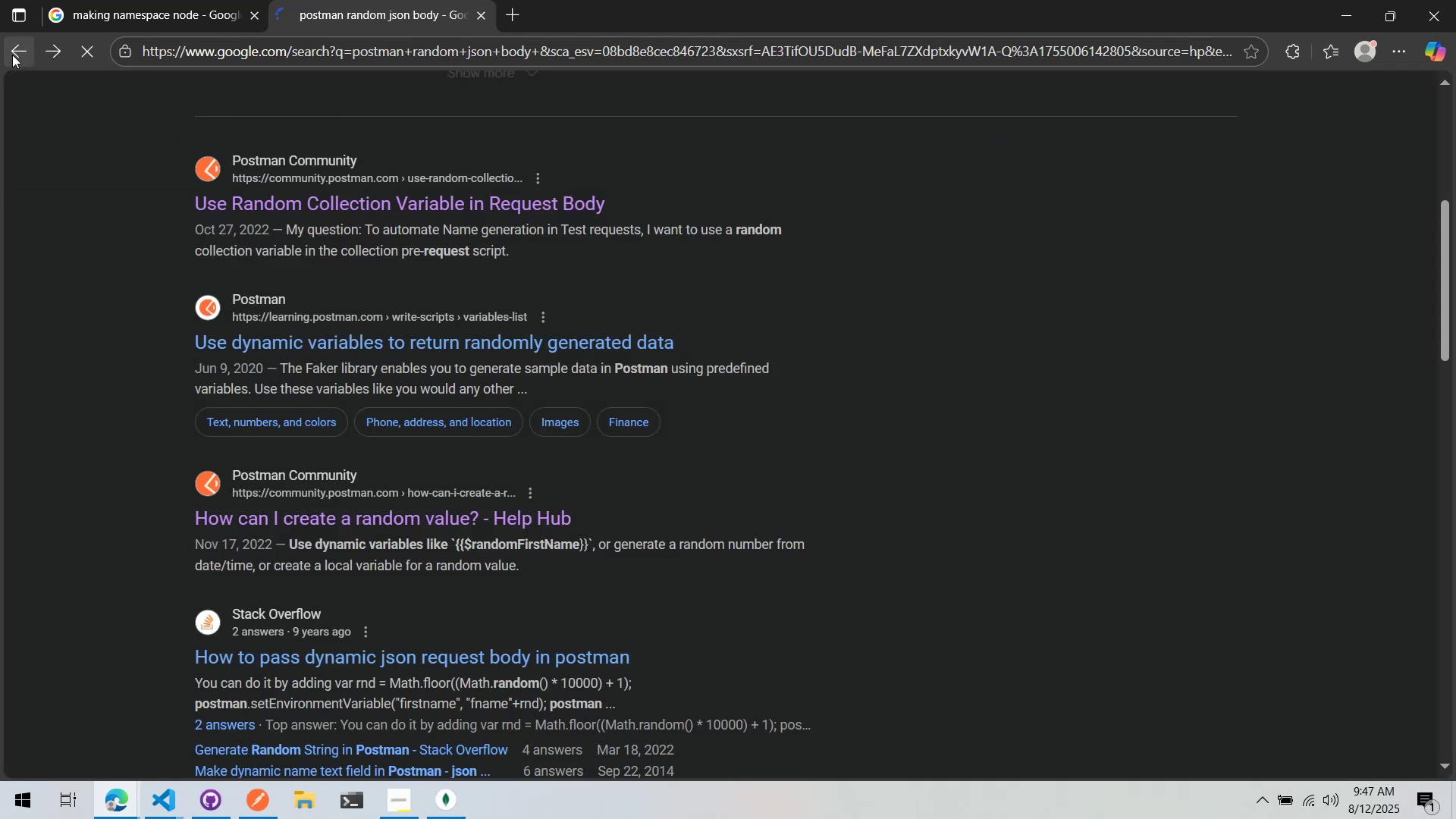 
key(Alt+AltLeft)
 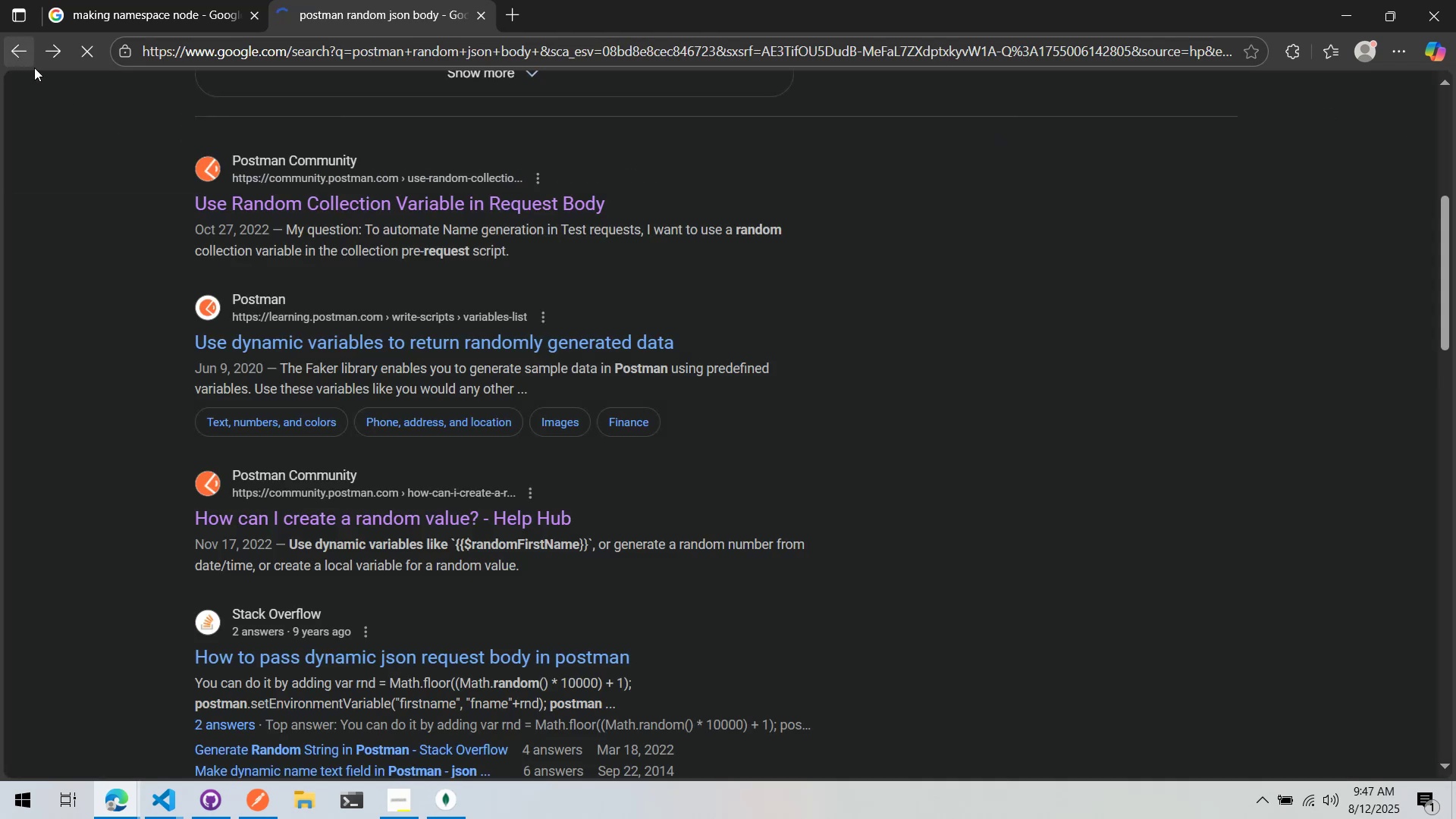 
key(Alt+Tab)
 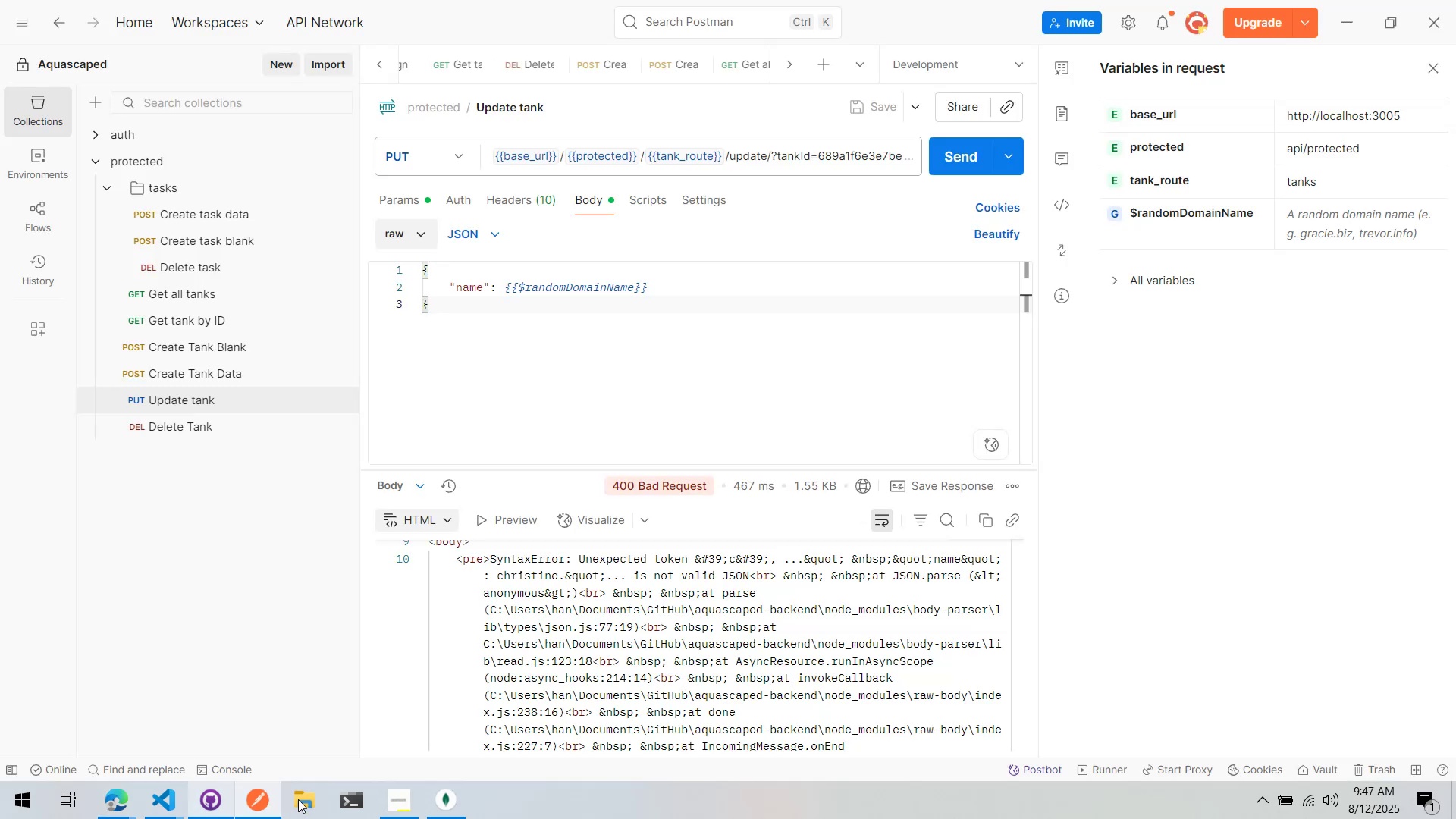 
left_click([168, 800])
 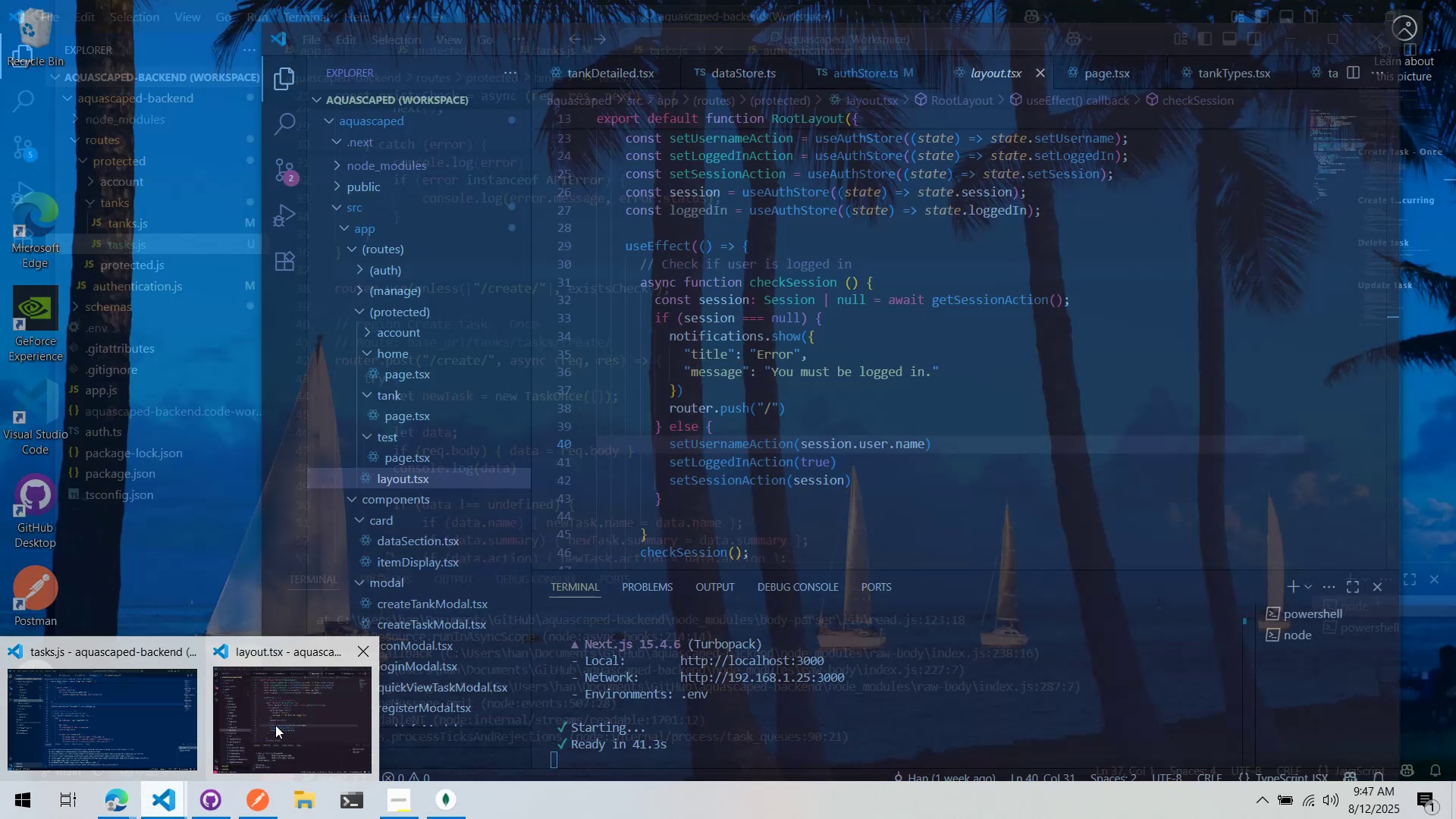 
left_click([93, 712])
 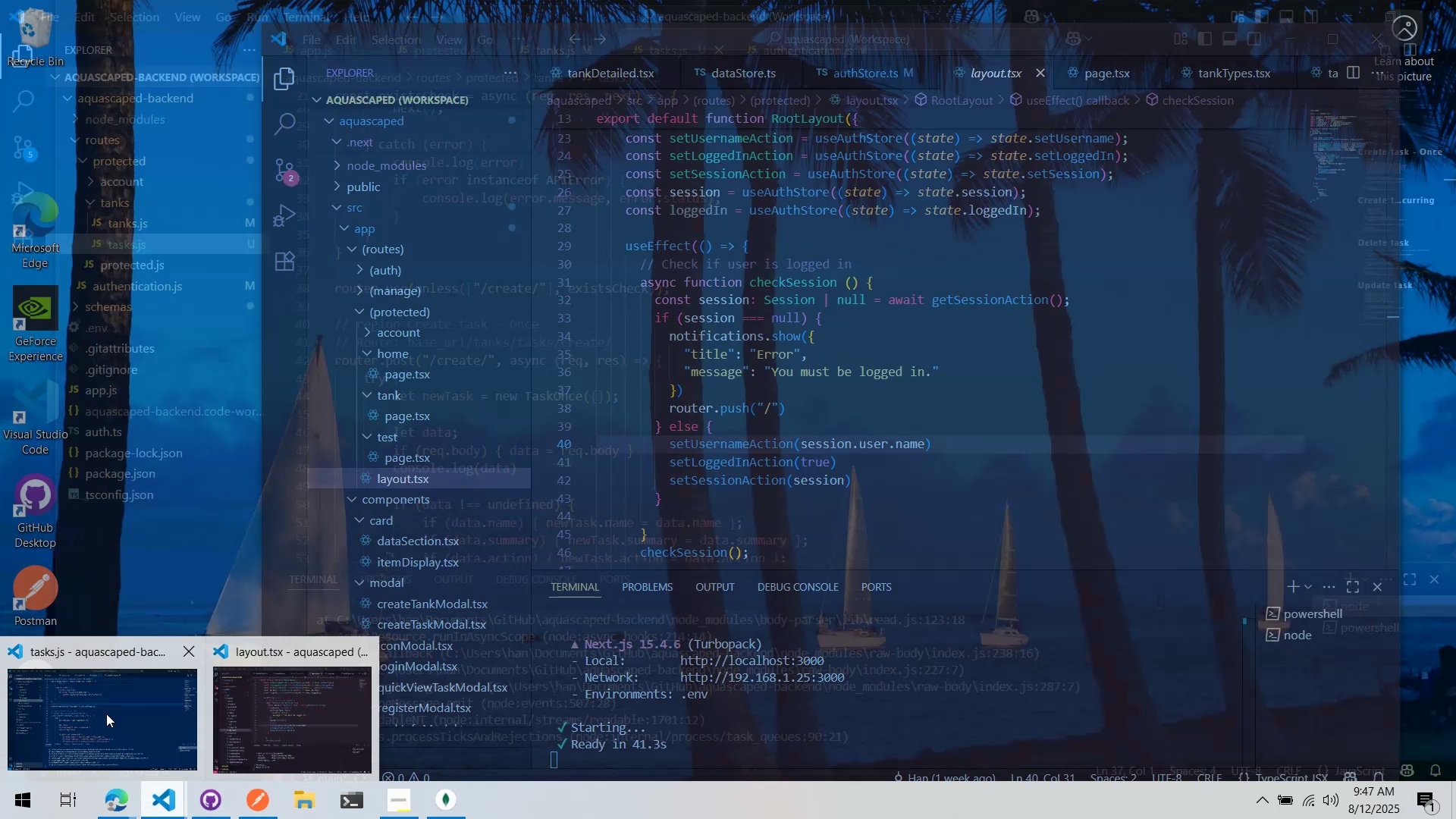 
scroll: coordinate [692, 691], scroll_direction: up, amount: 3.0
 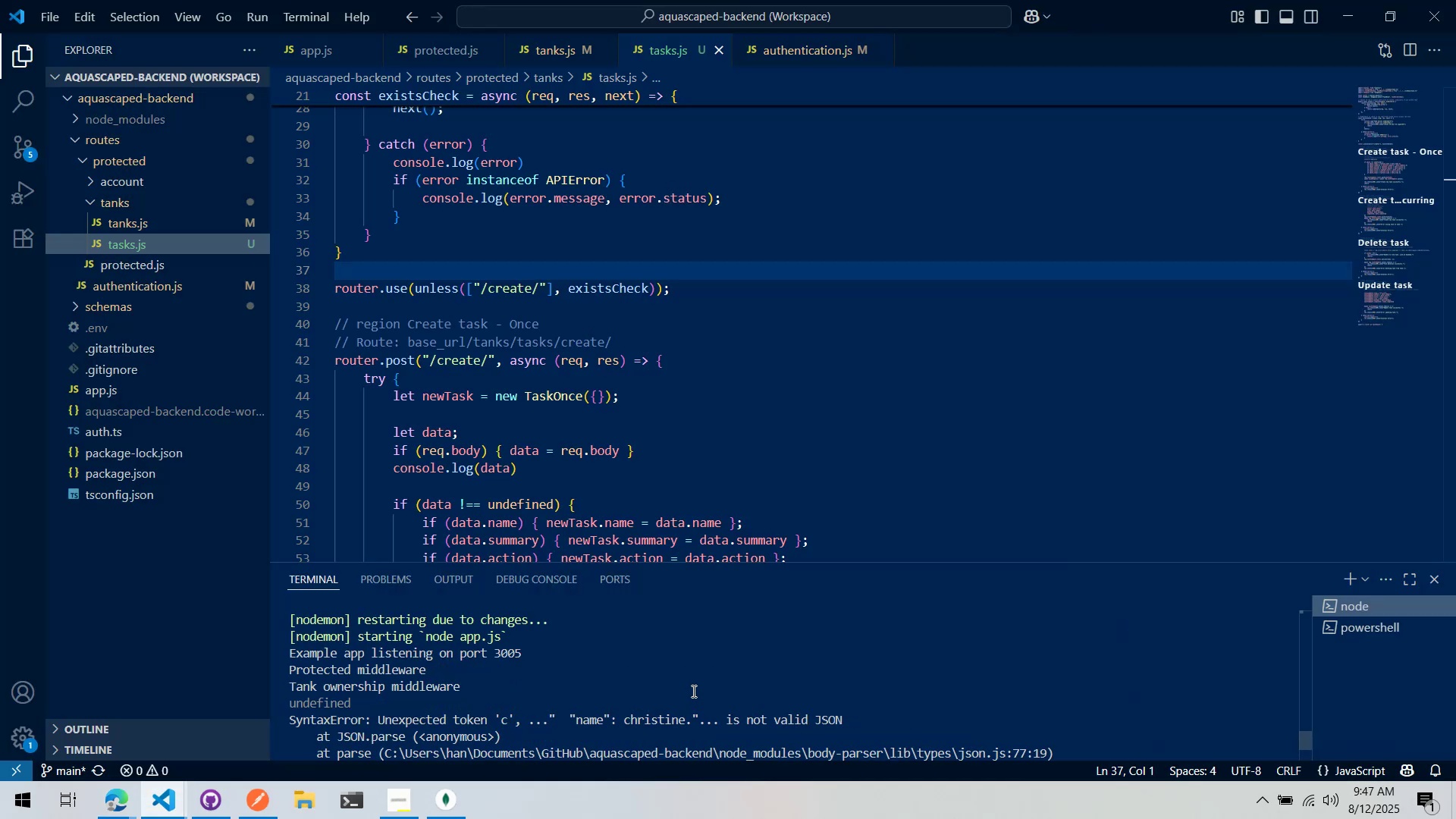 
scroll: coordinate [697, 687], scroll_direction: down, amount: 5.0
 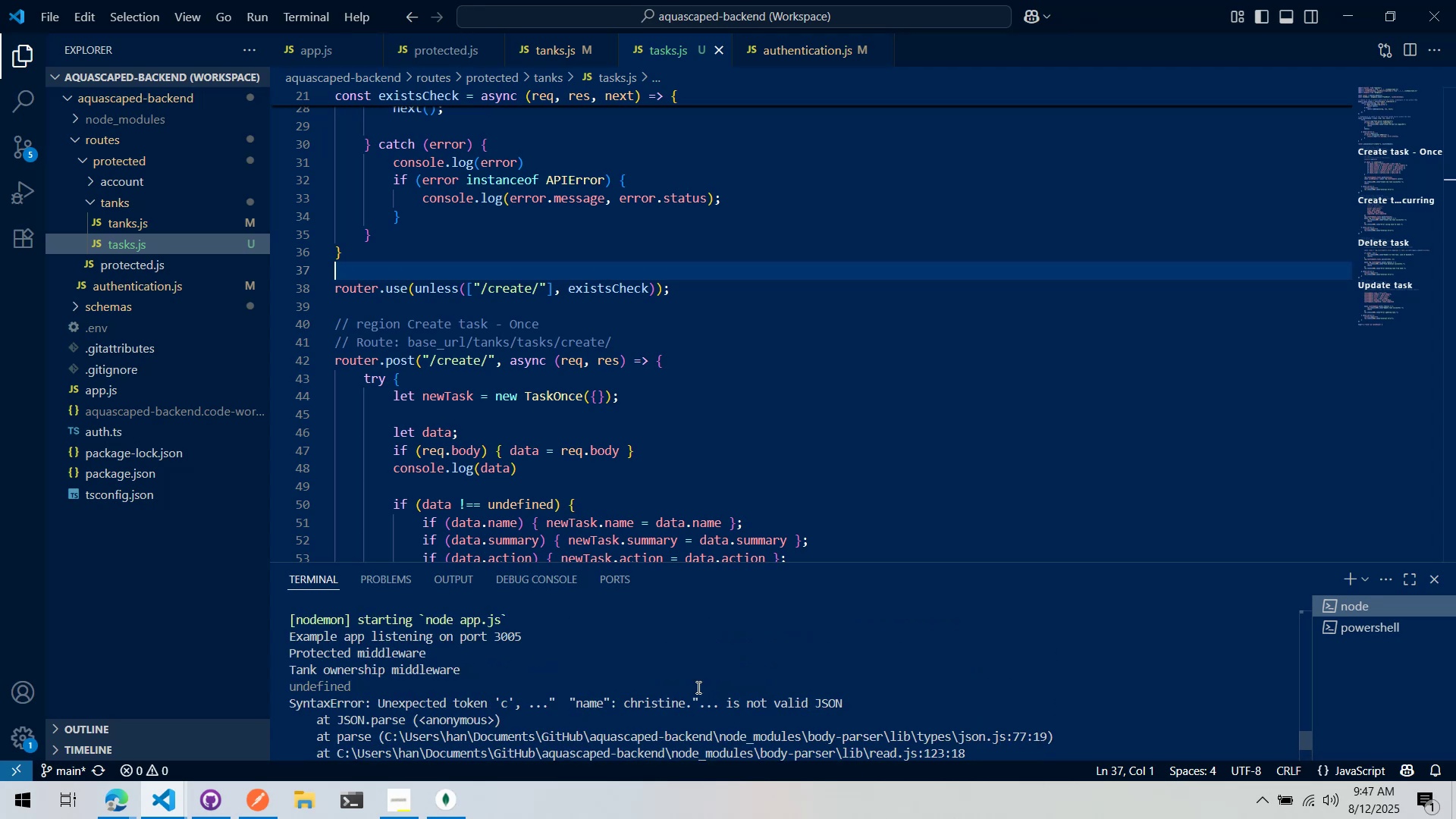 
scroll: coordinate [700, 670], scroll_direction: up, amount: 1.0
 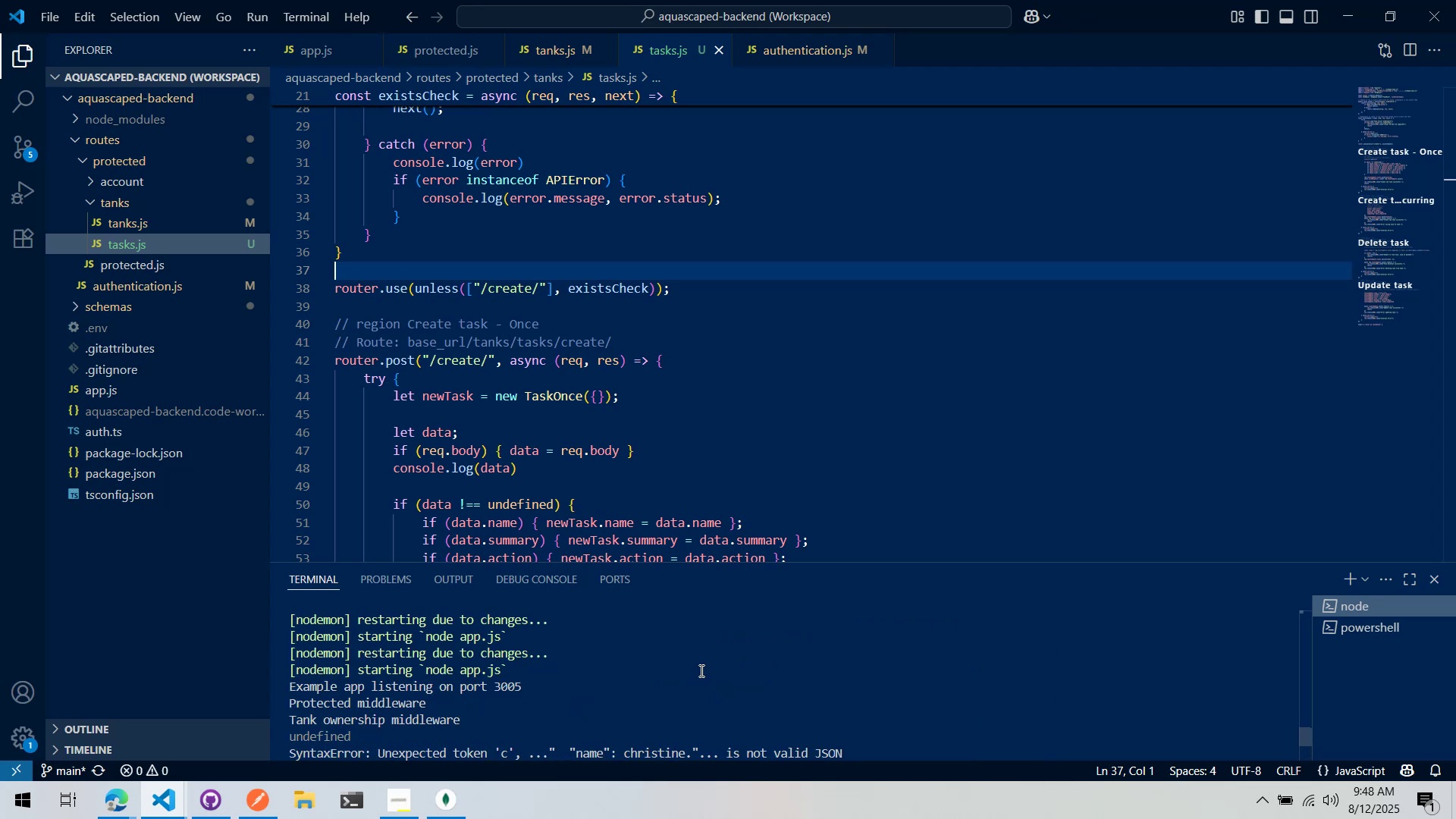 
scroll: coordinate [700, 670], scroll_direction: down, amount: 1.0
 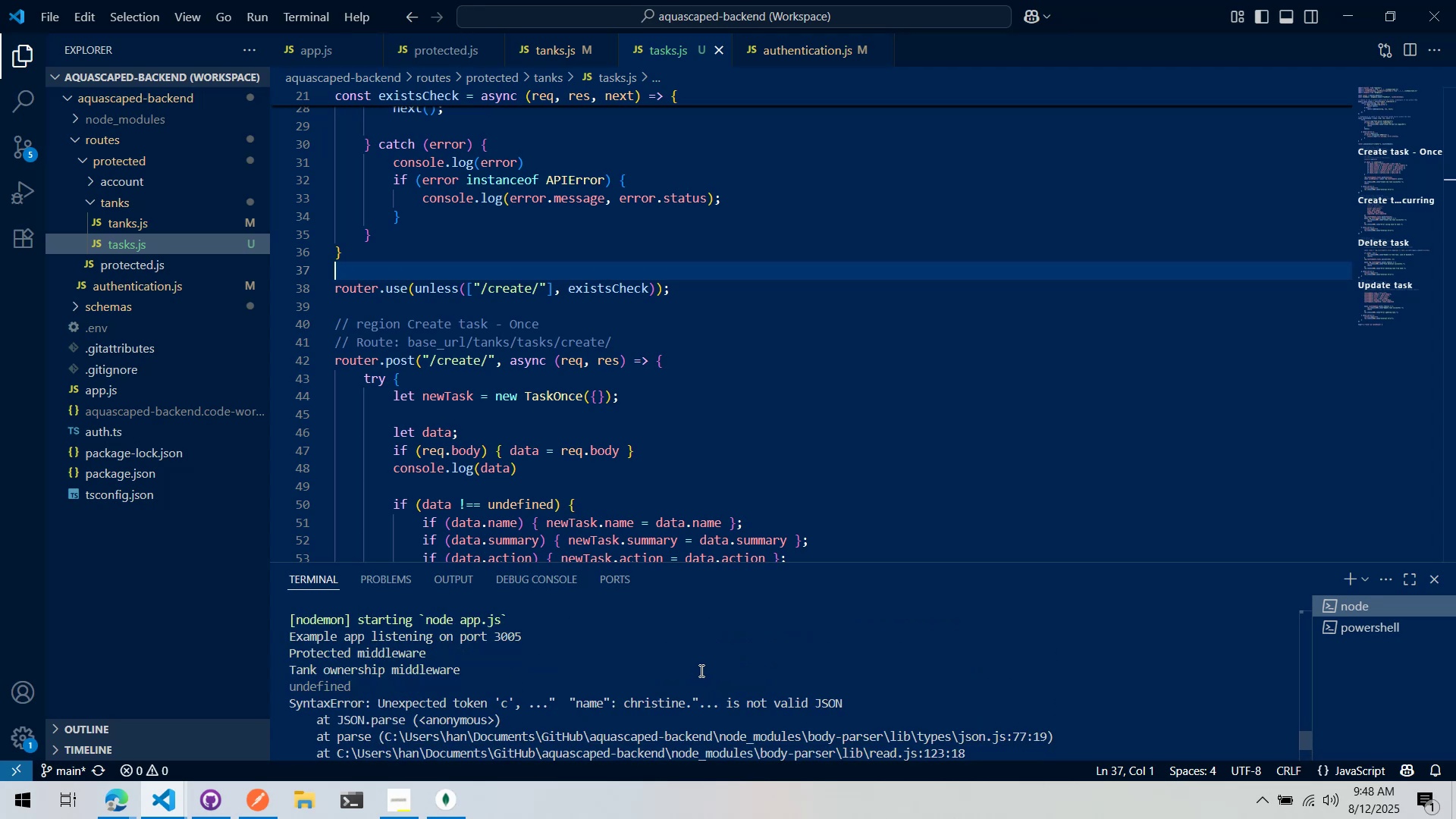 
key(Alt+Tab)
 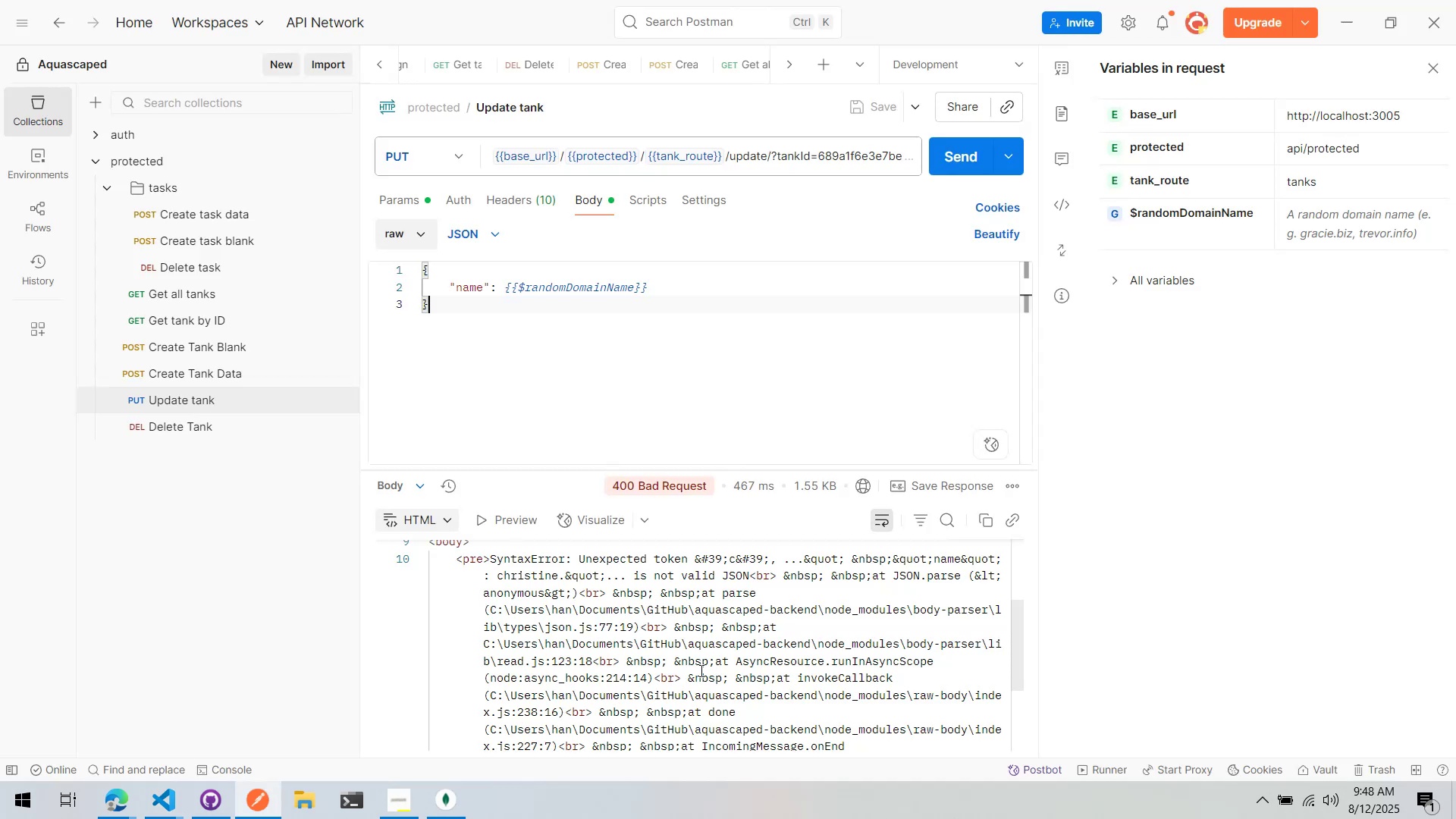 
key(Alt+Tab)
 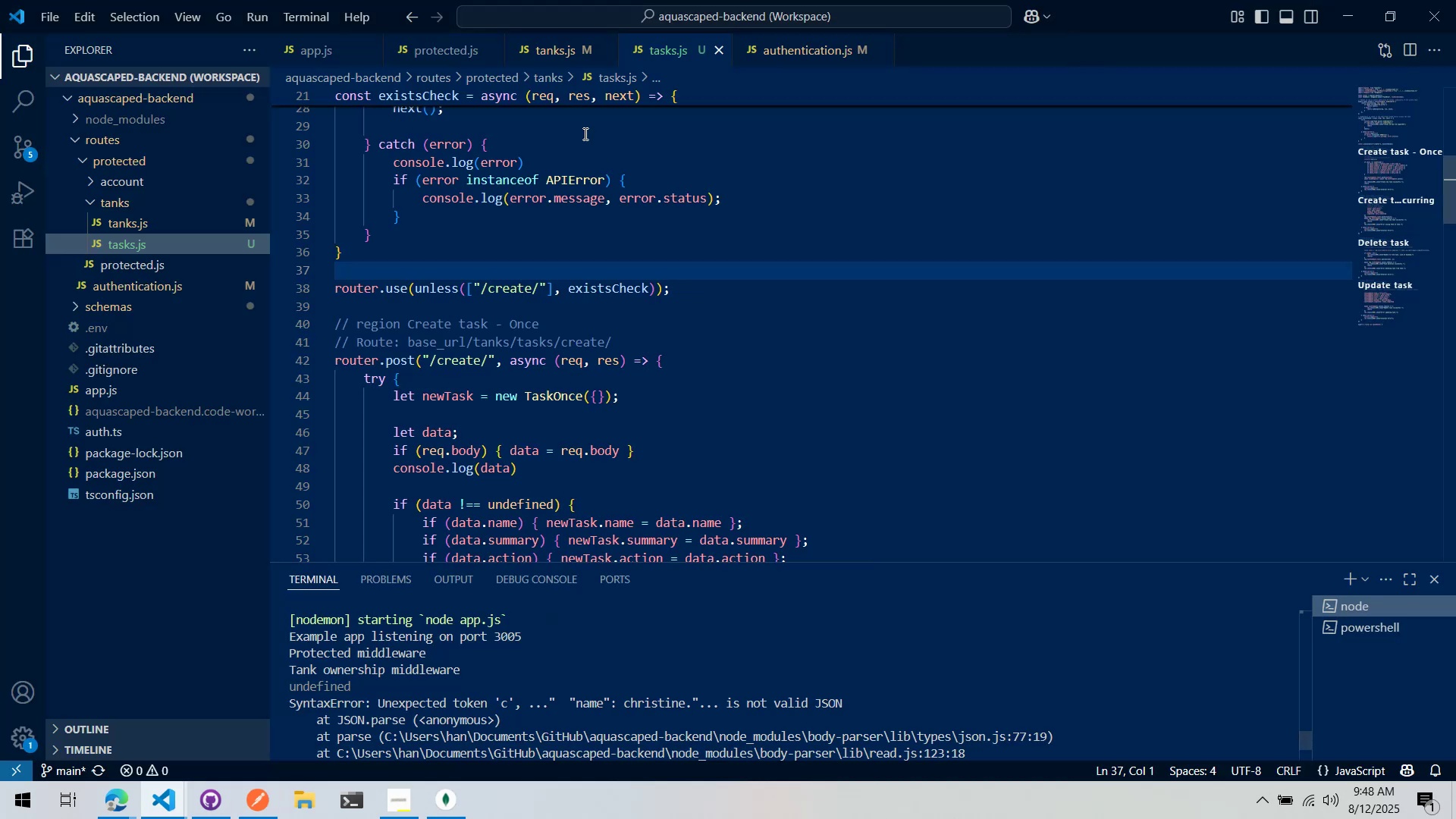 
left_click([551, 57])
 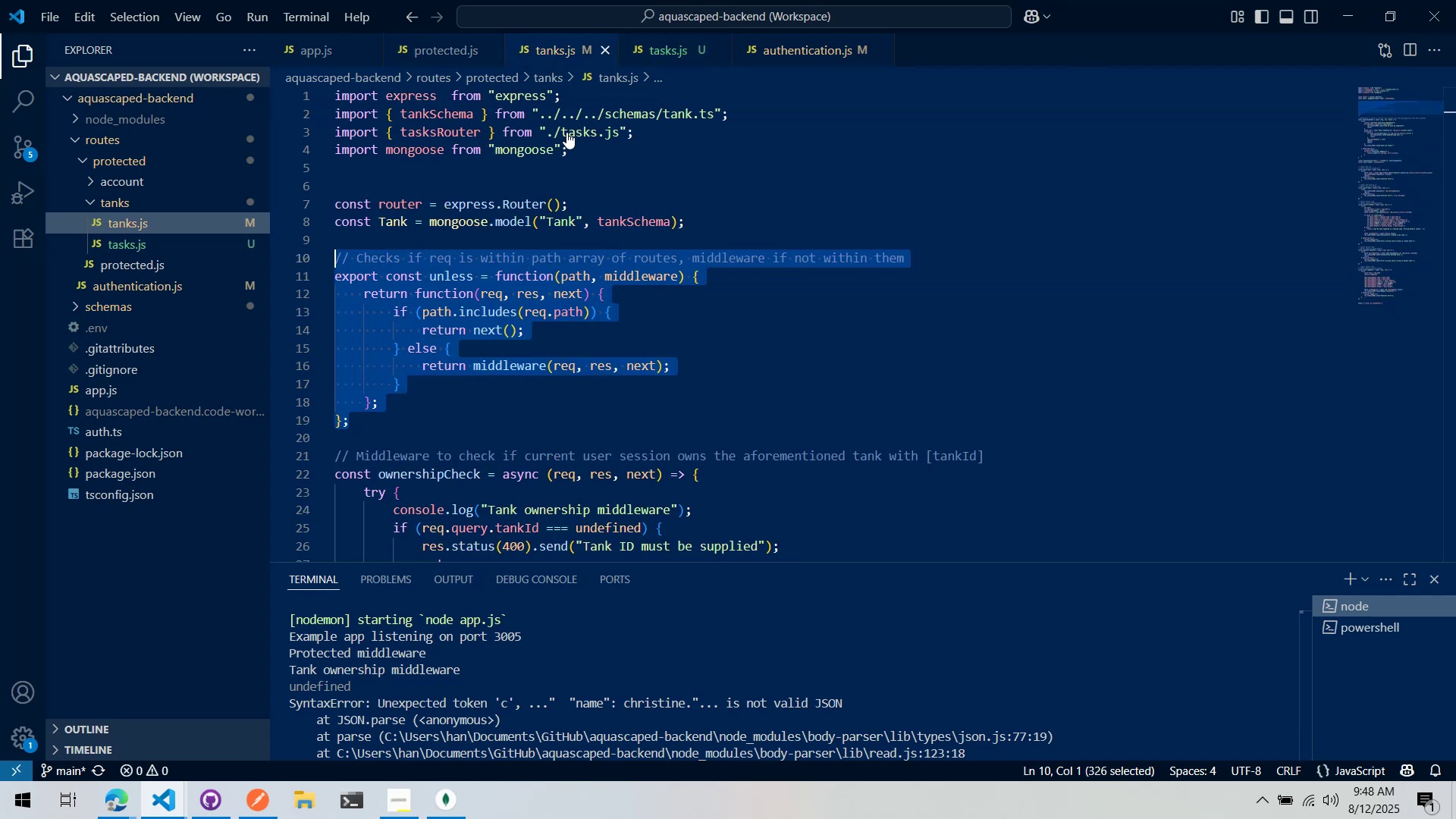 
left_click([618, 265])
 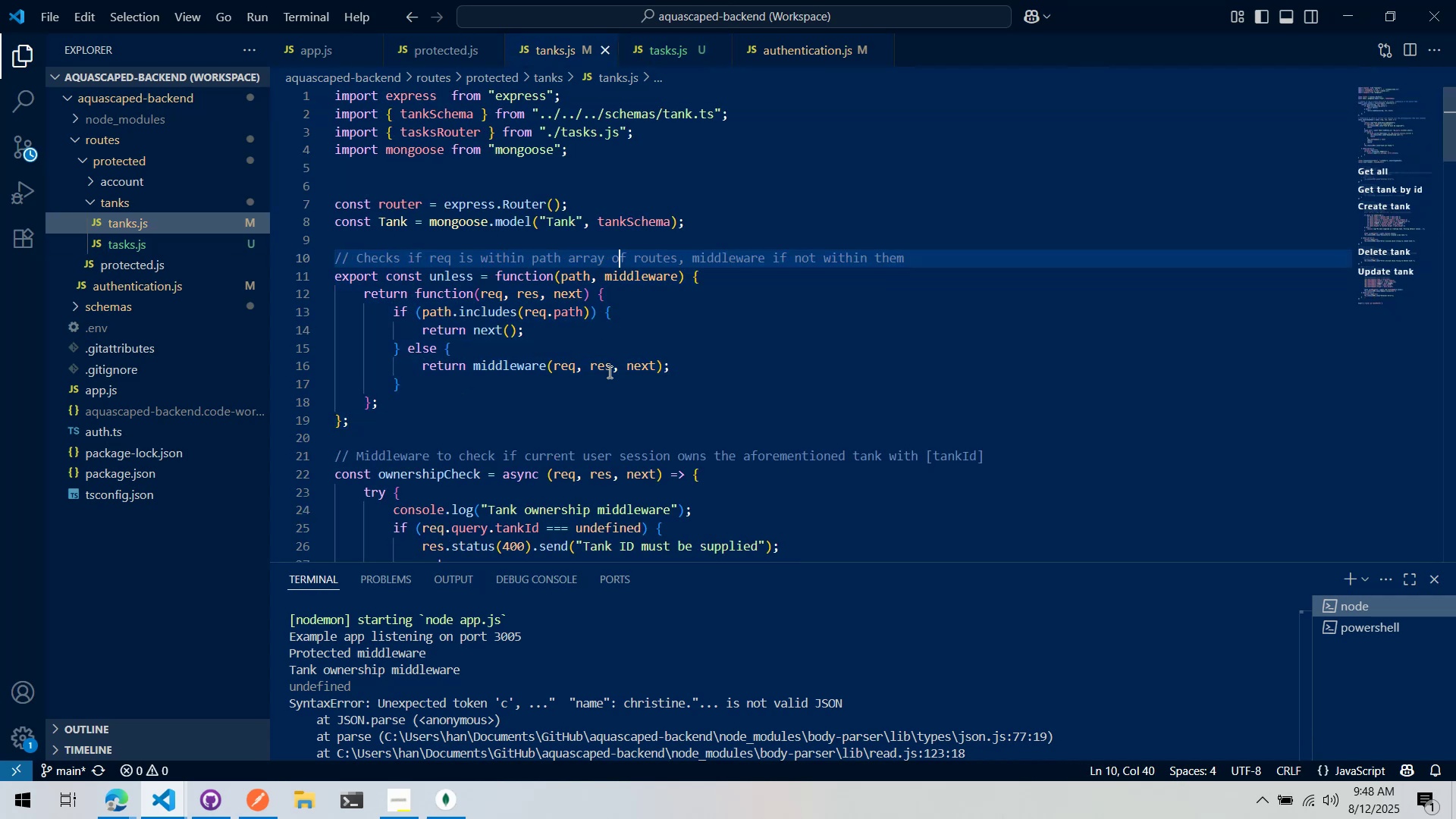 
scroll: coordinate [612, 416], scroll_direction: down, amount: 10.0
 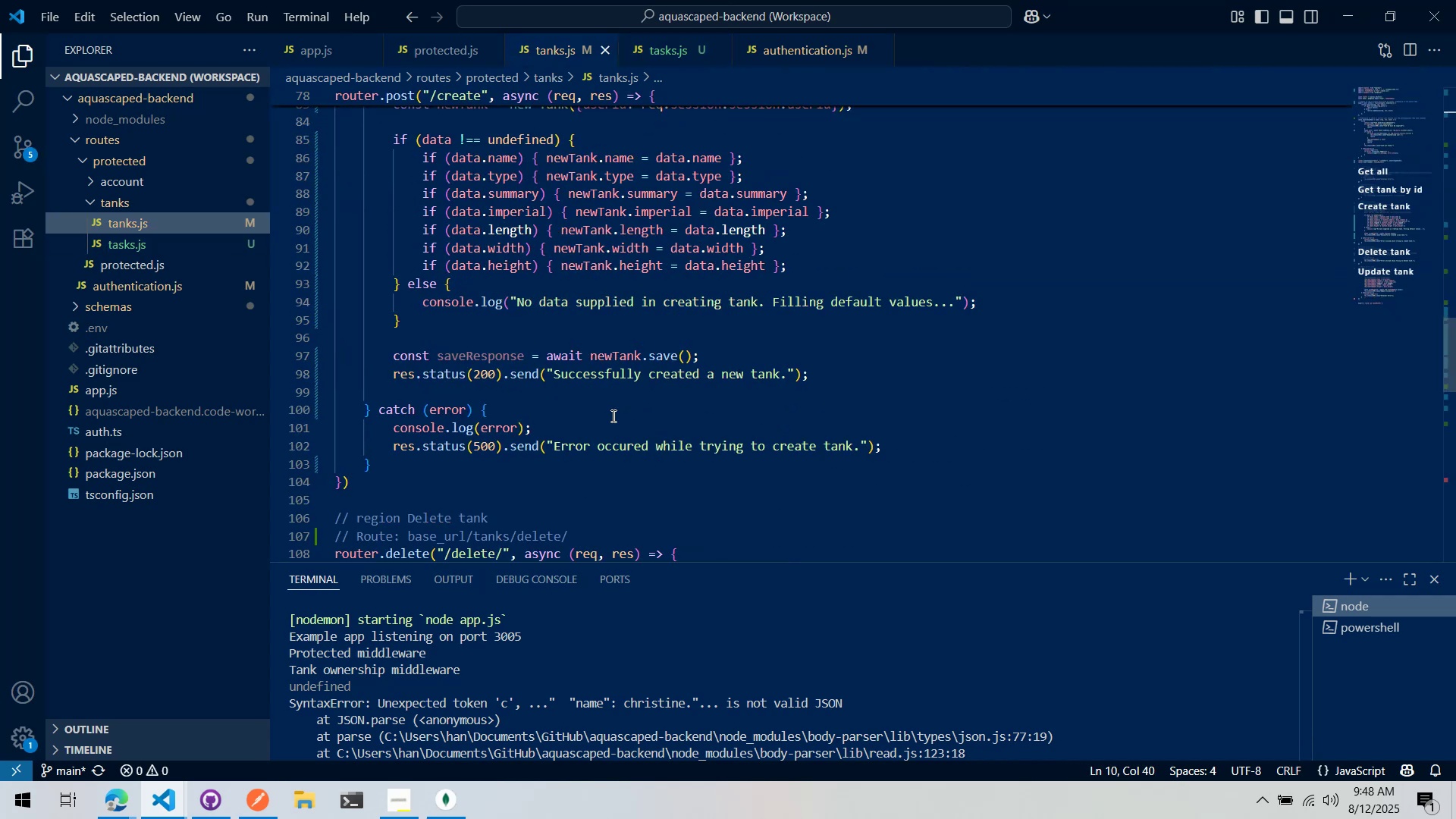 
right_click([612, 416])
 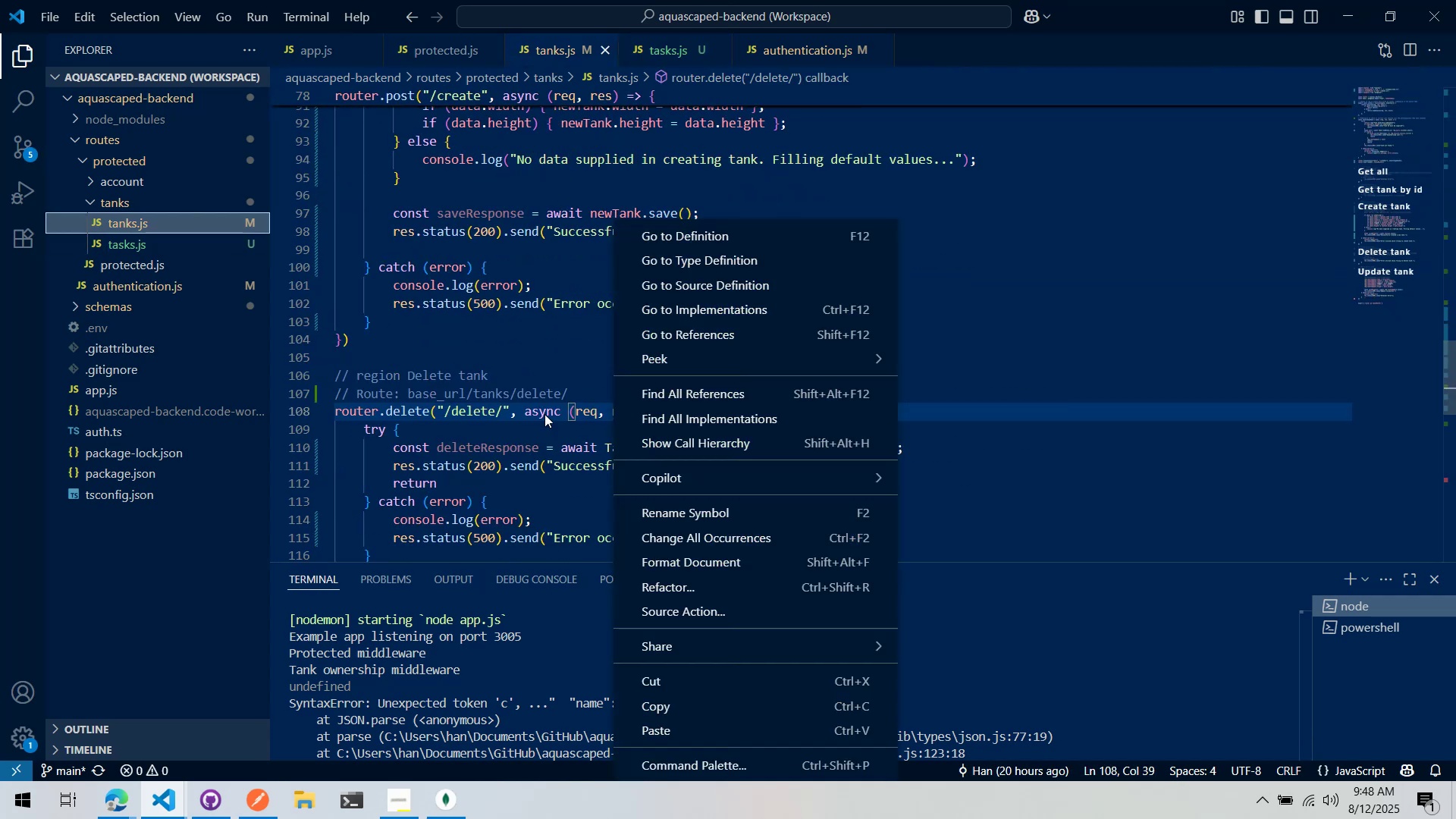 
left_click([542, 412])
 